 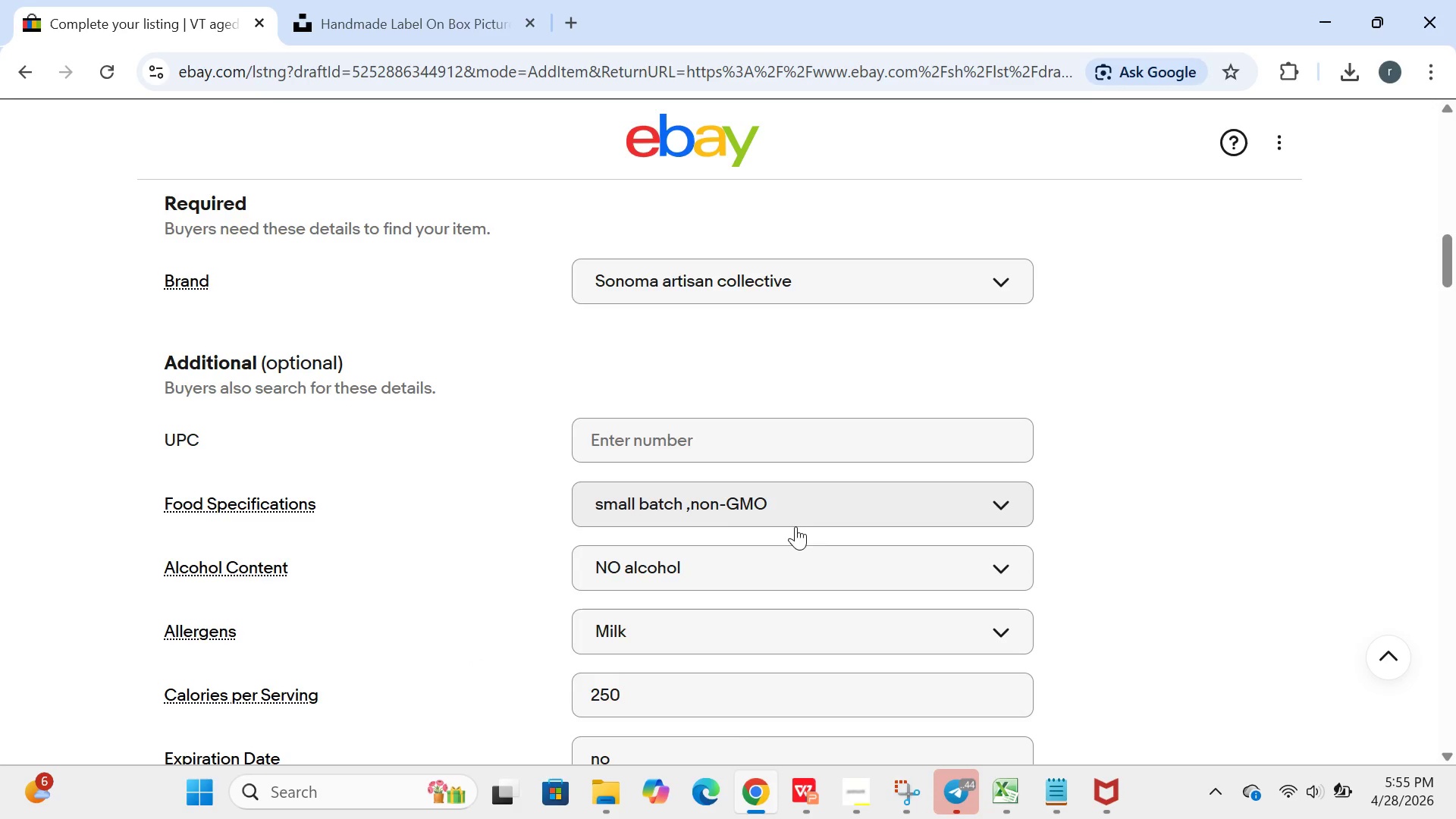 
left_click([855, 270])
 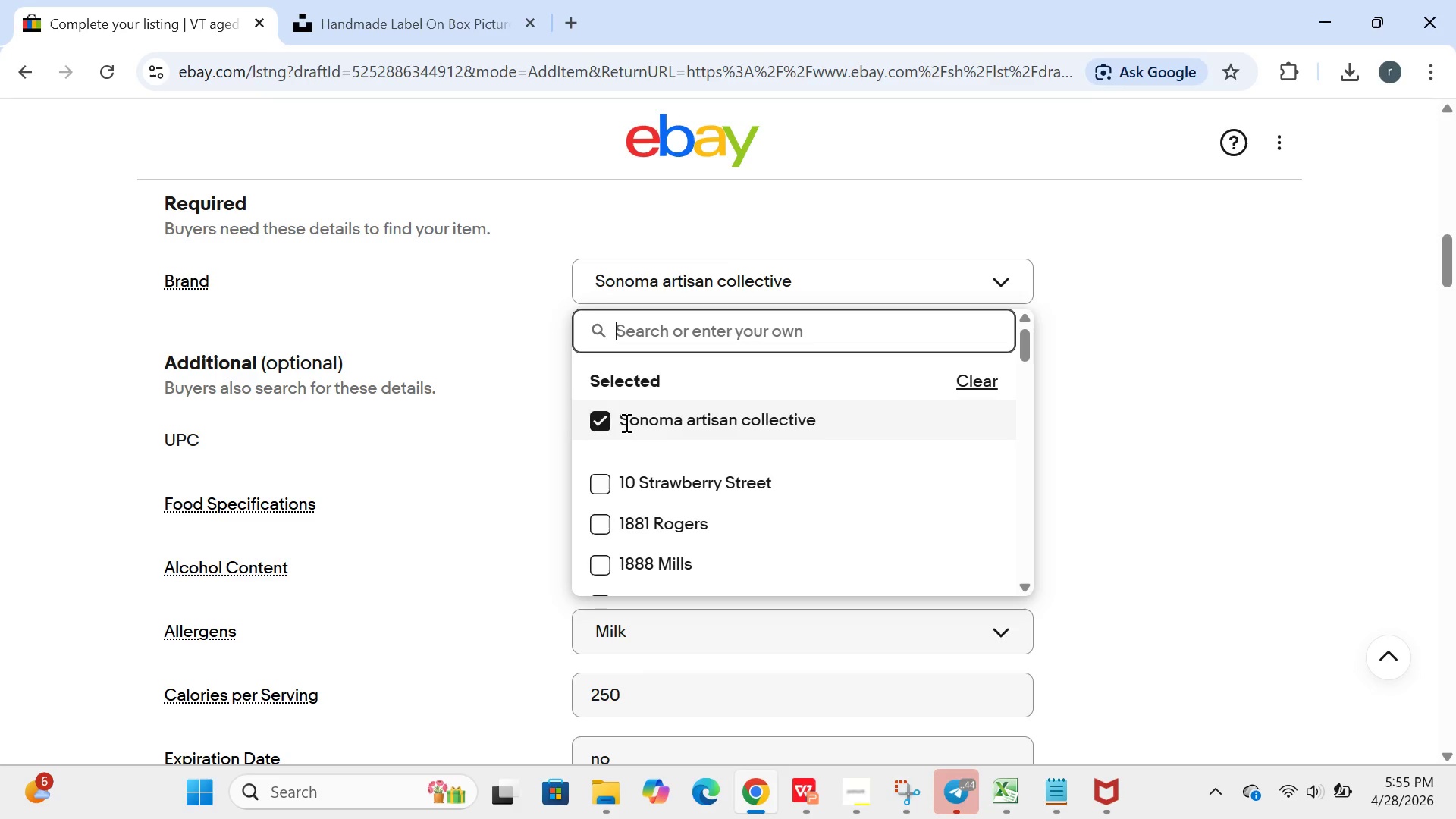 
left_click([598, 417])
 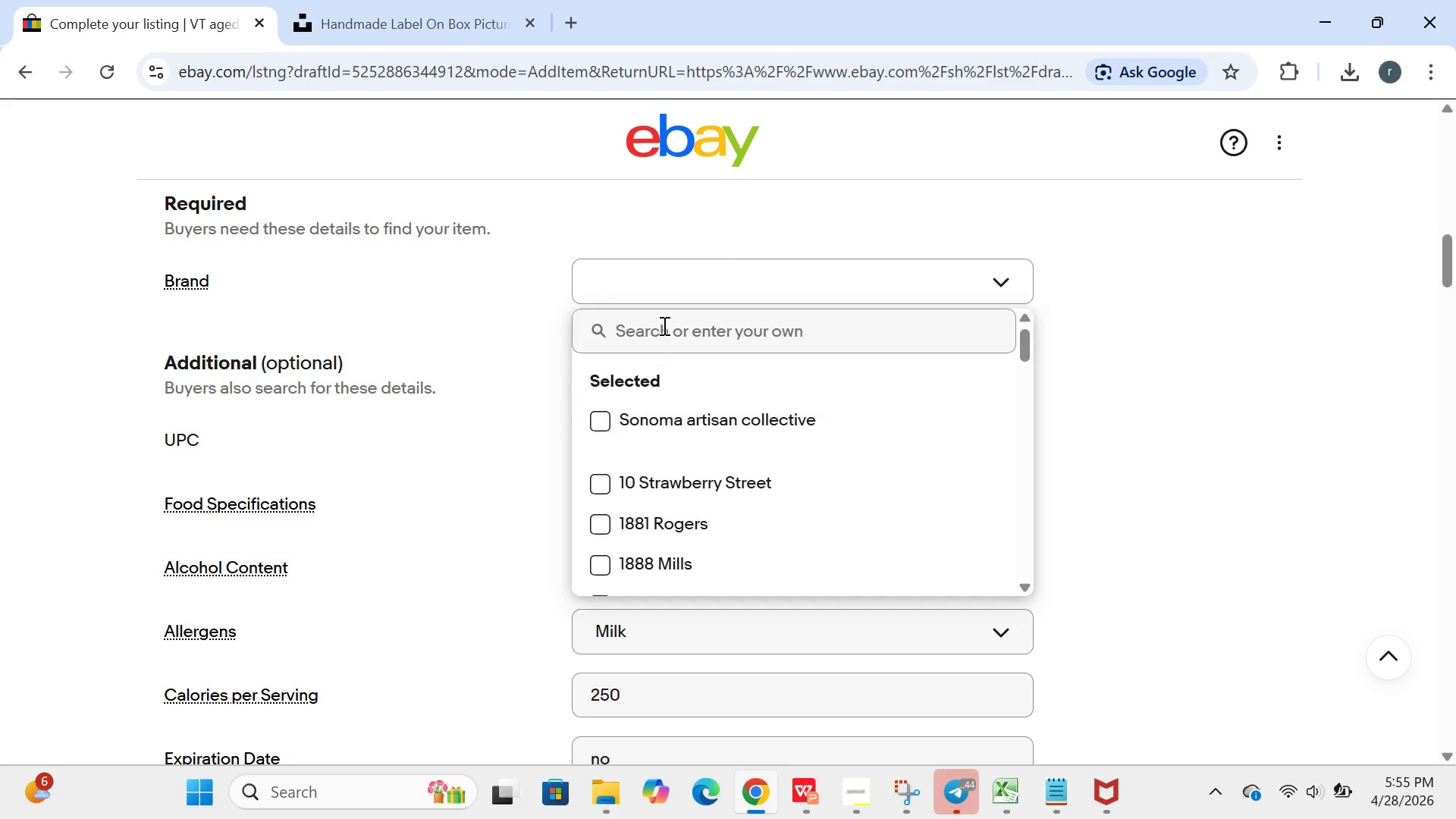 
left_click([666, 325])
 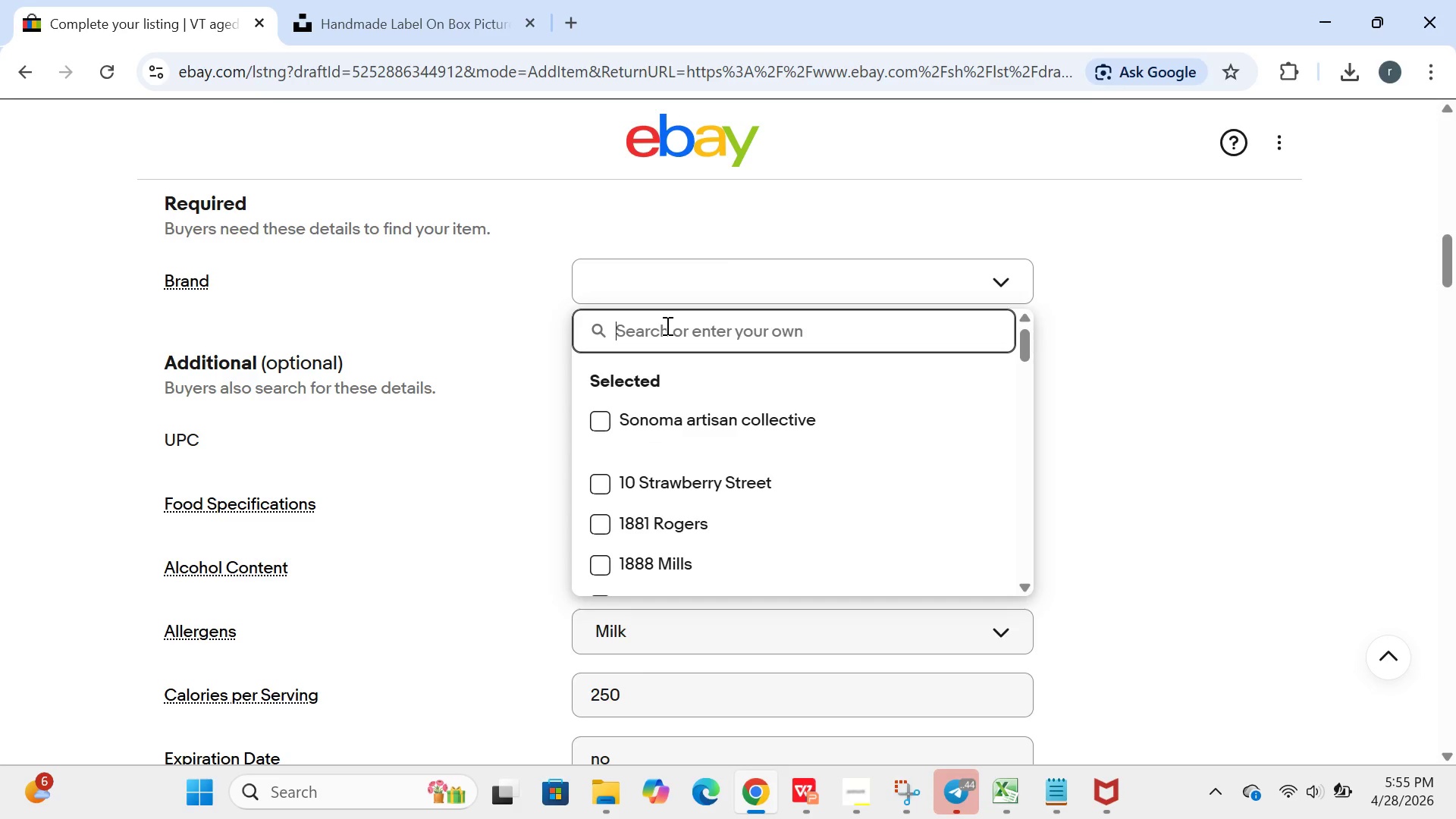 
type(GREEN MOUNTAIN FARMHOUSE)
 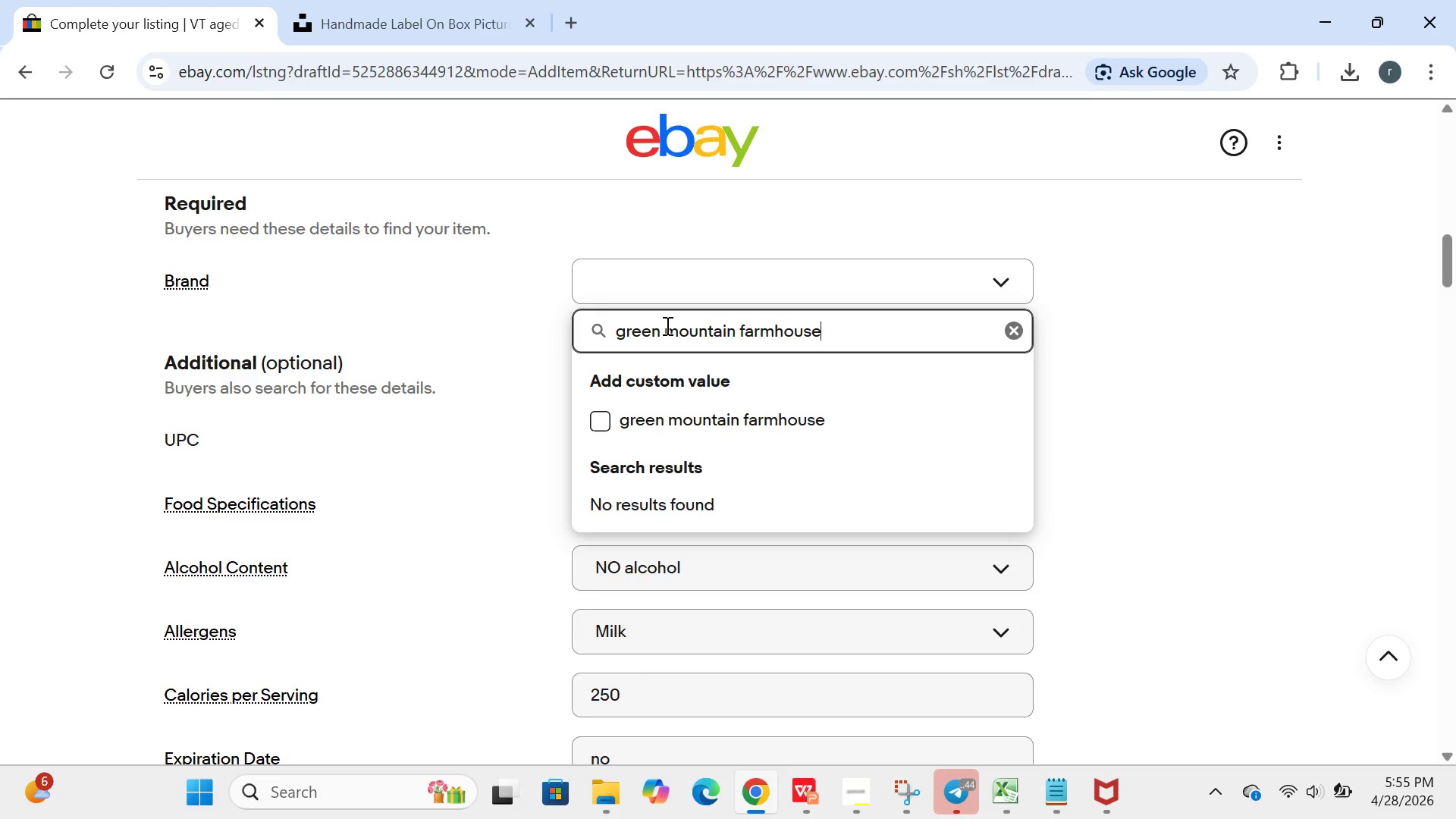 
key(Enter)
 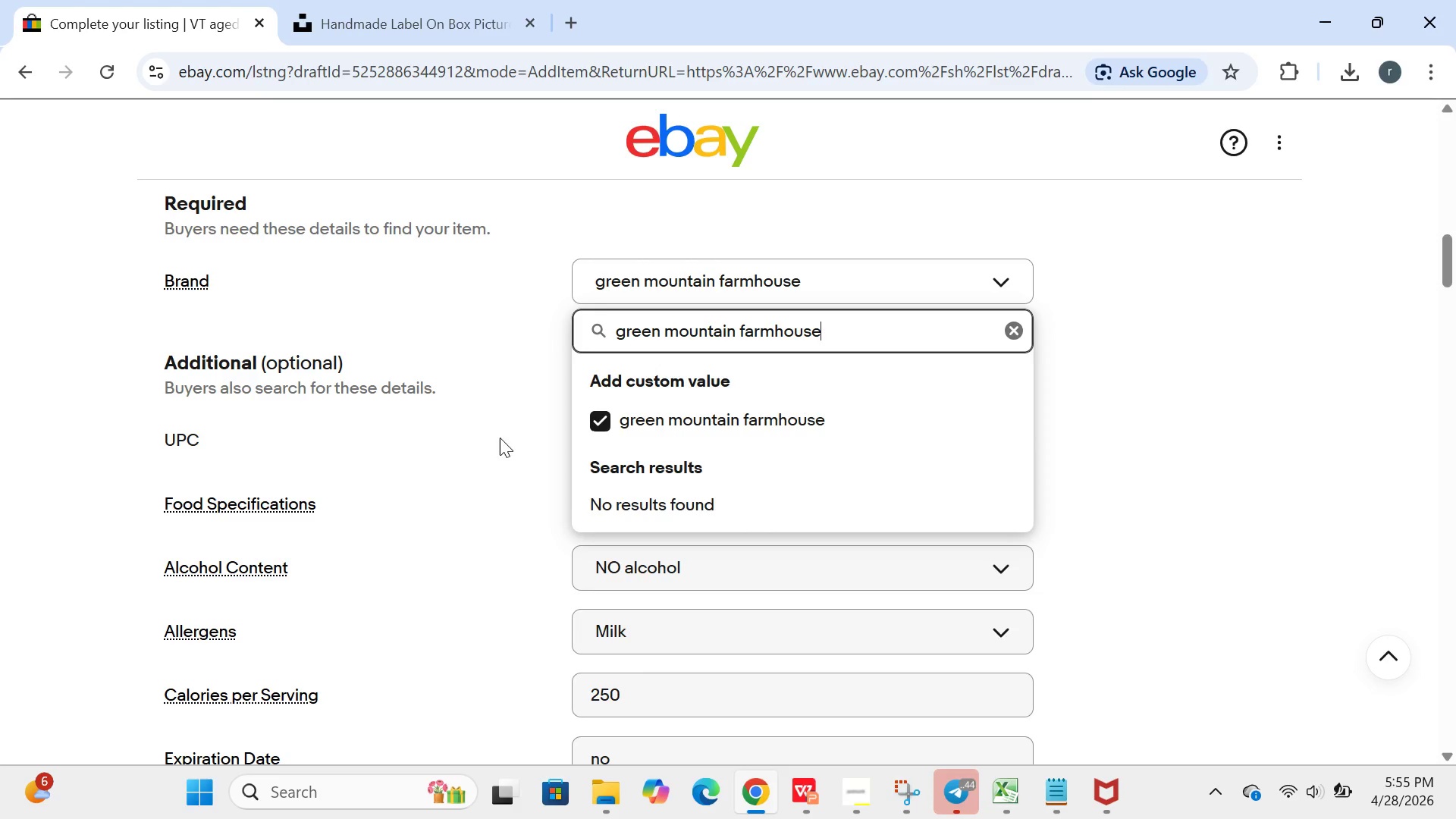 
left_click([499, 438])
 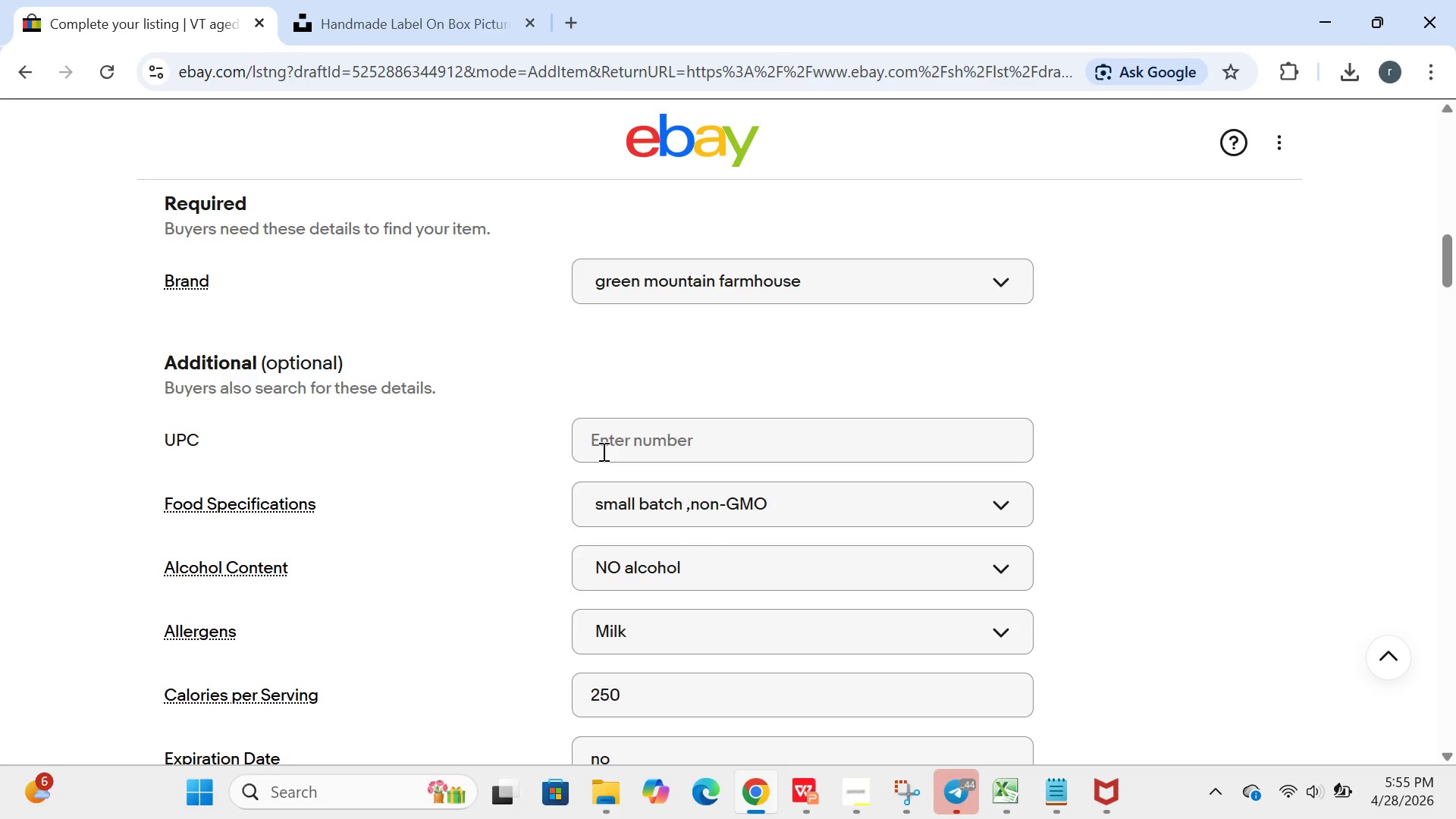 
left_click([829, 494])
 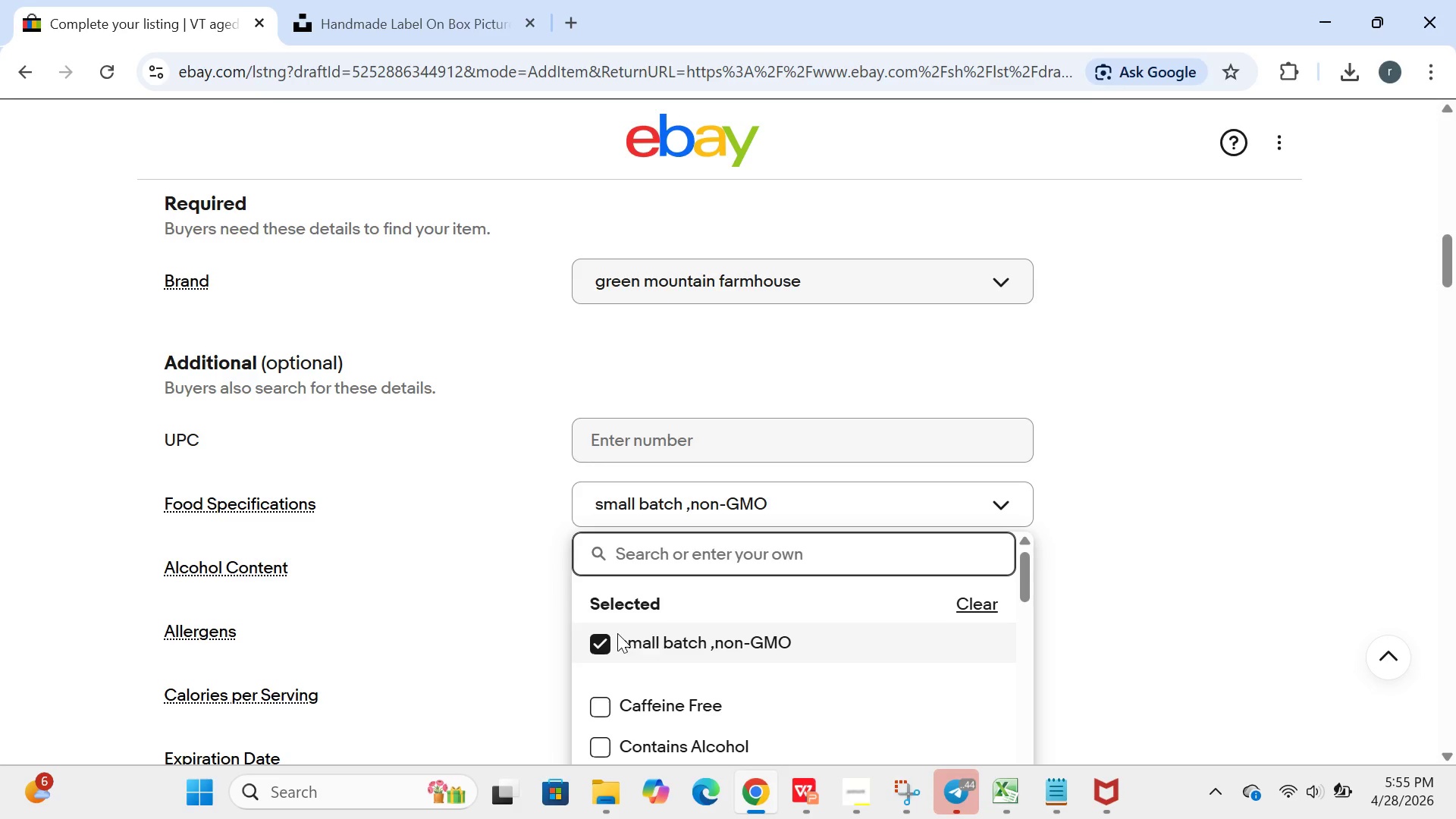 
left_click([607, 644])
 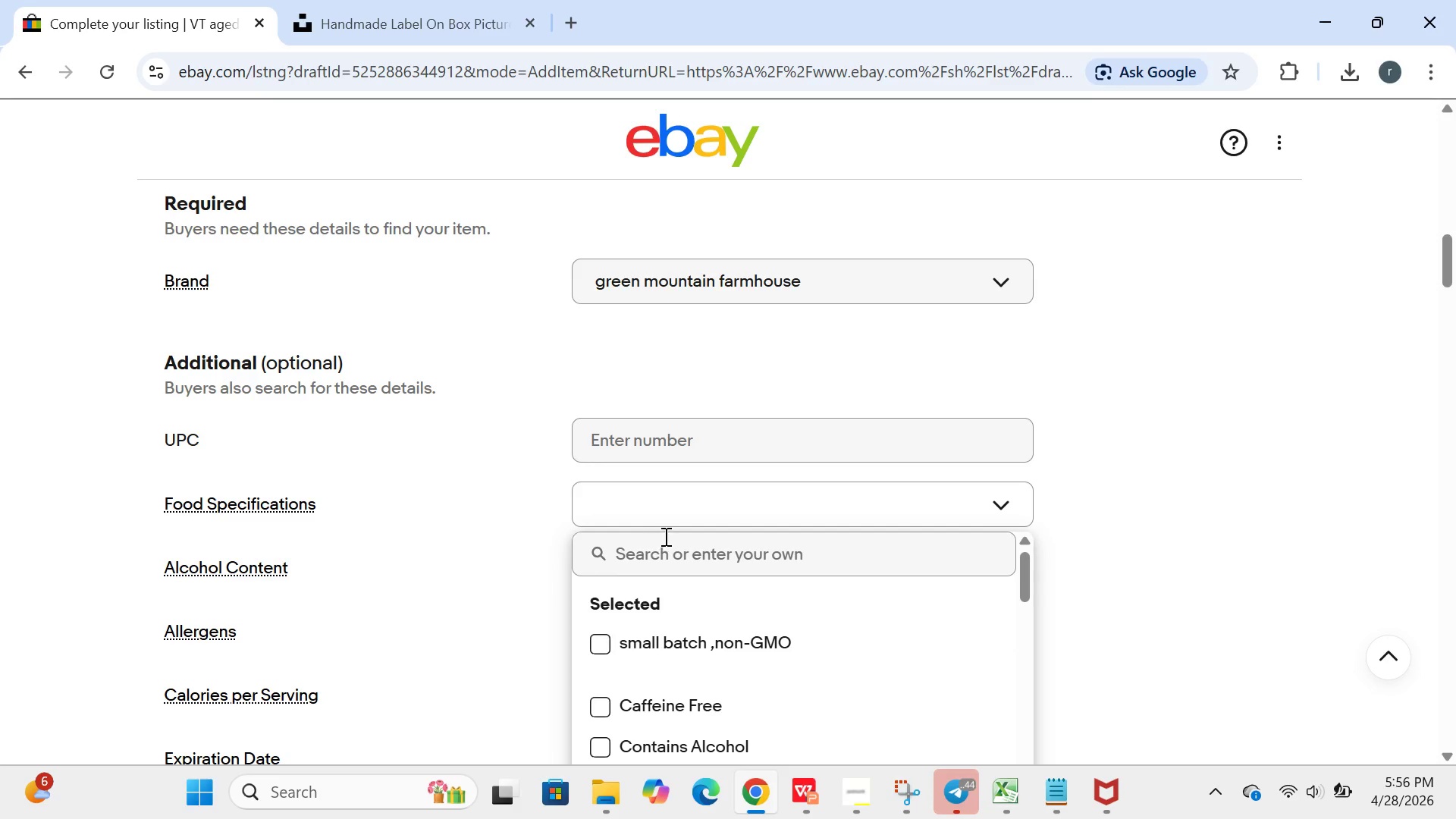 
left_click([664, 536])
 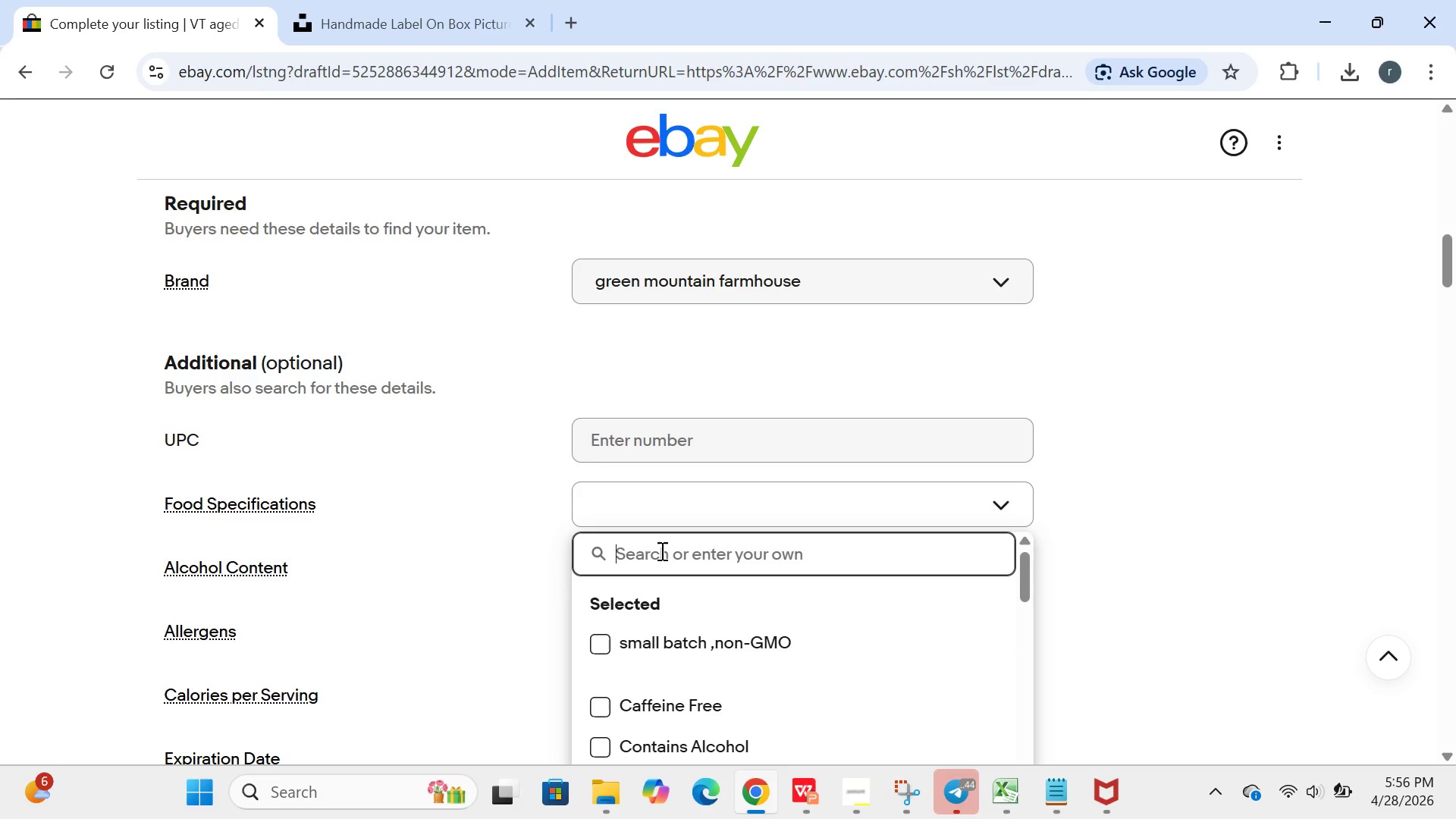 
left_click([661, 551])
 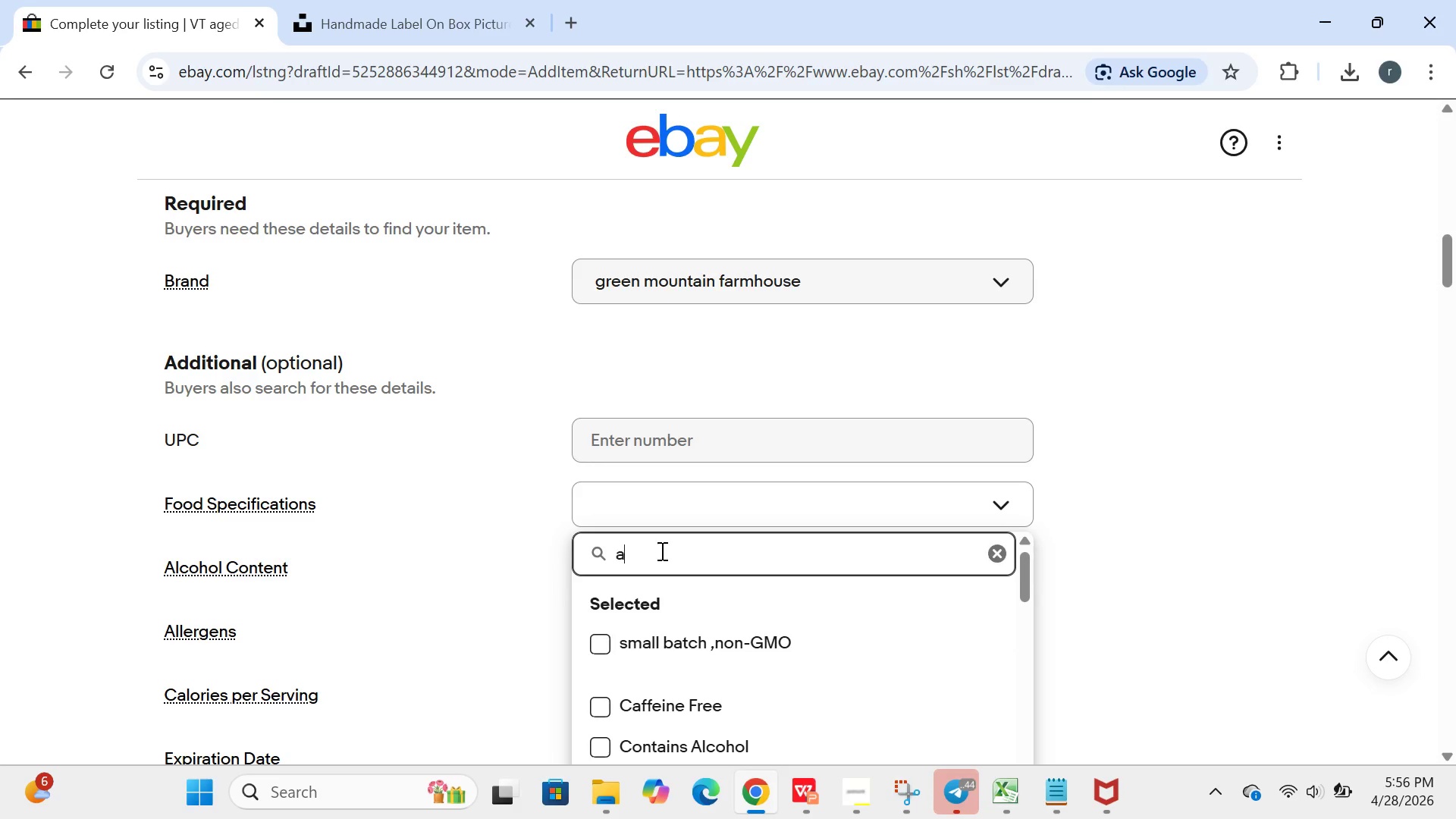 
type(AGED,SMALL BATCH)
 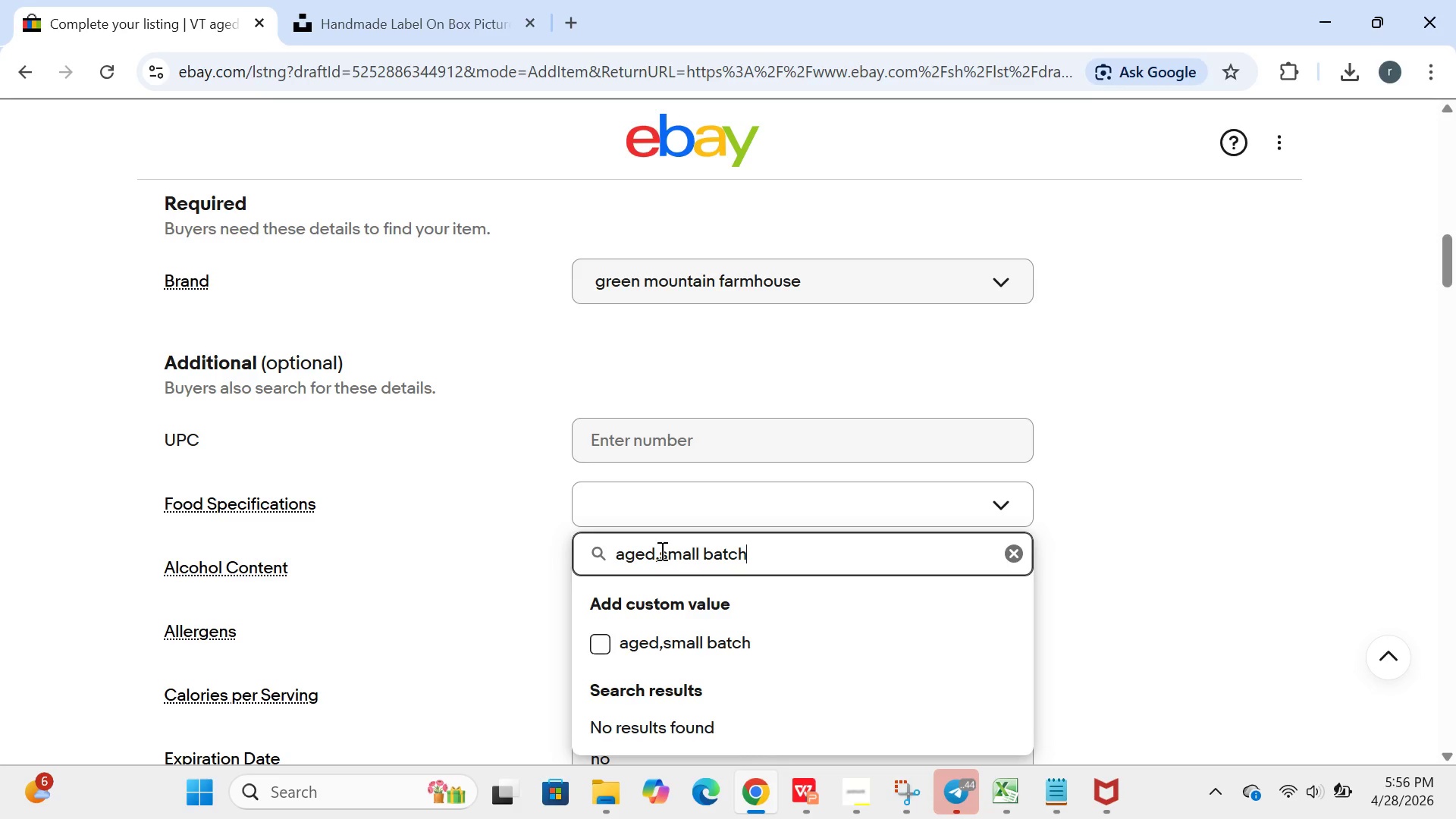 
key(Enter)
 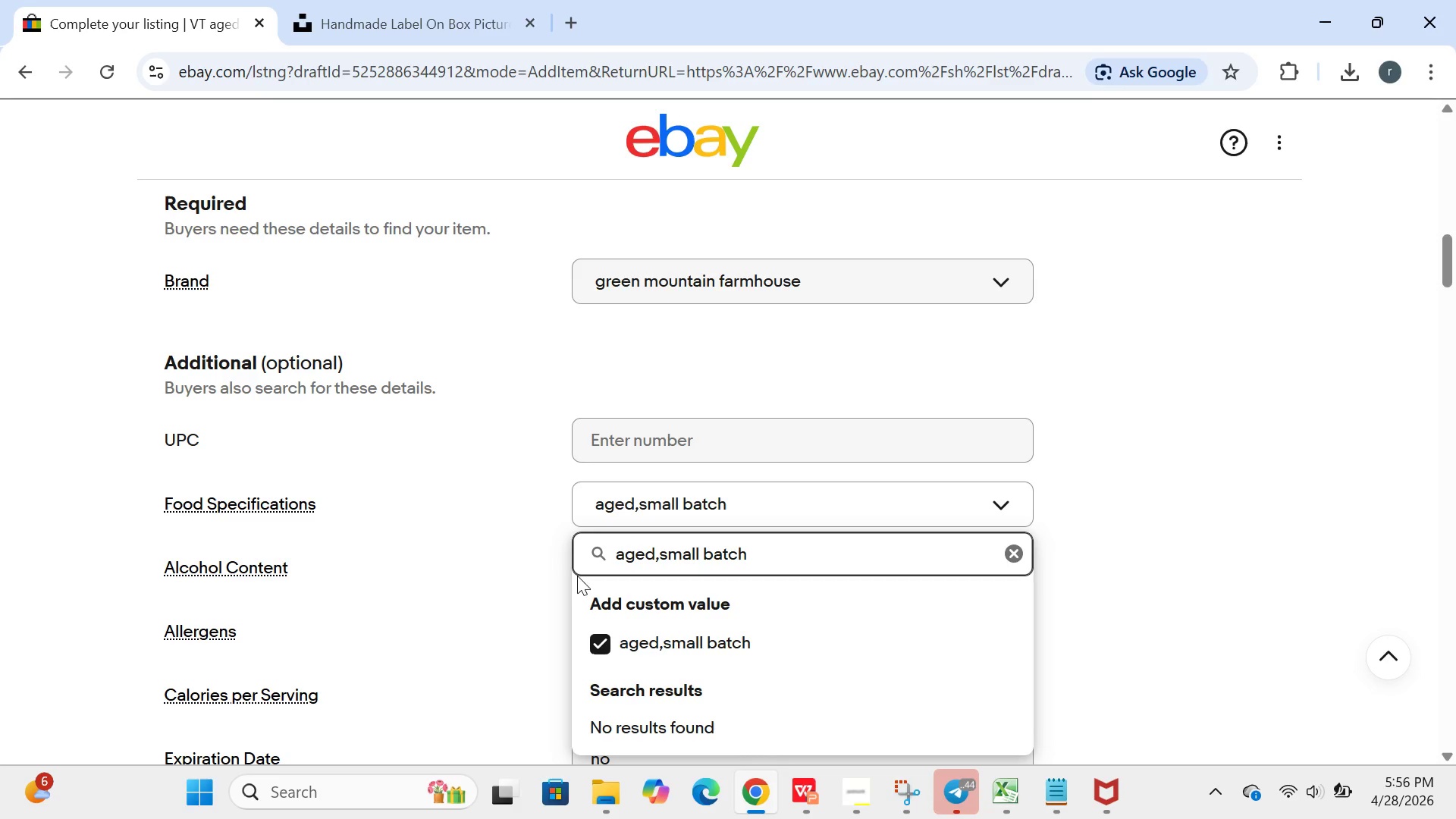 
left_click([559, 584])
 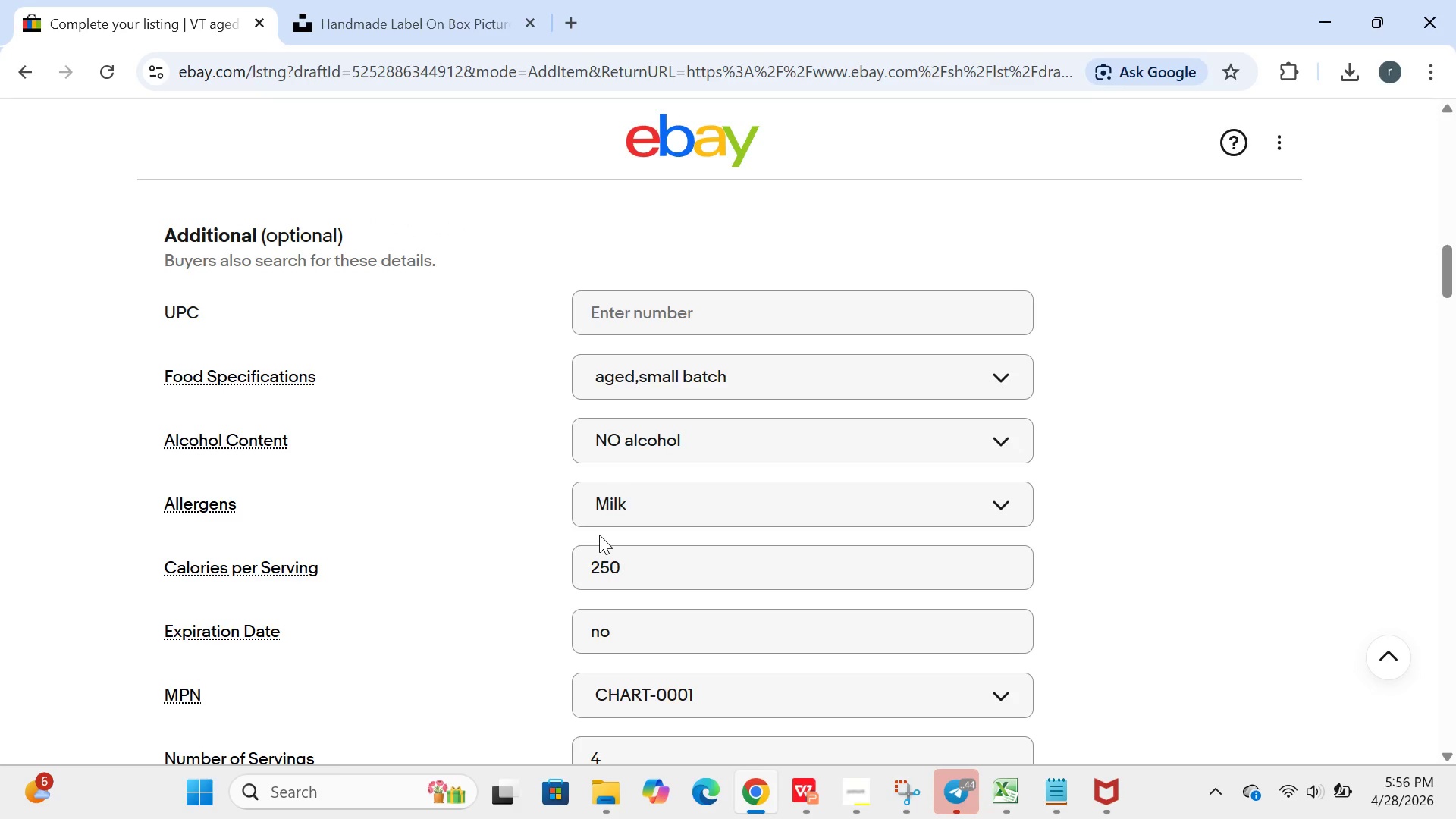 
wait(14.72)
 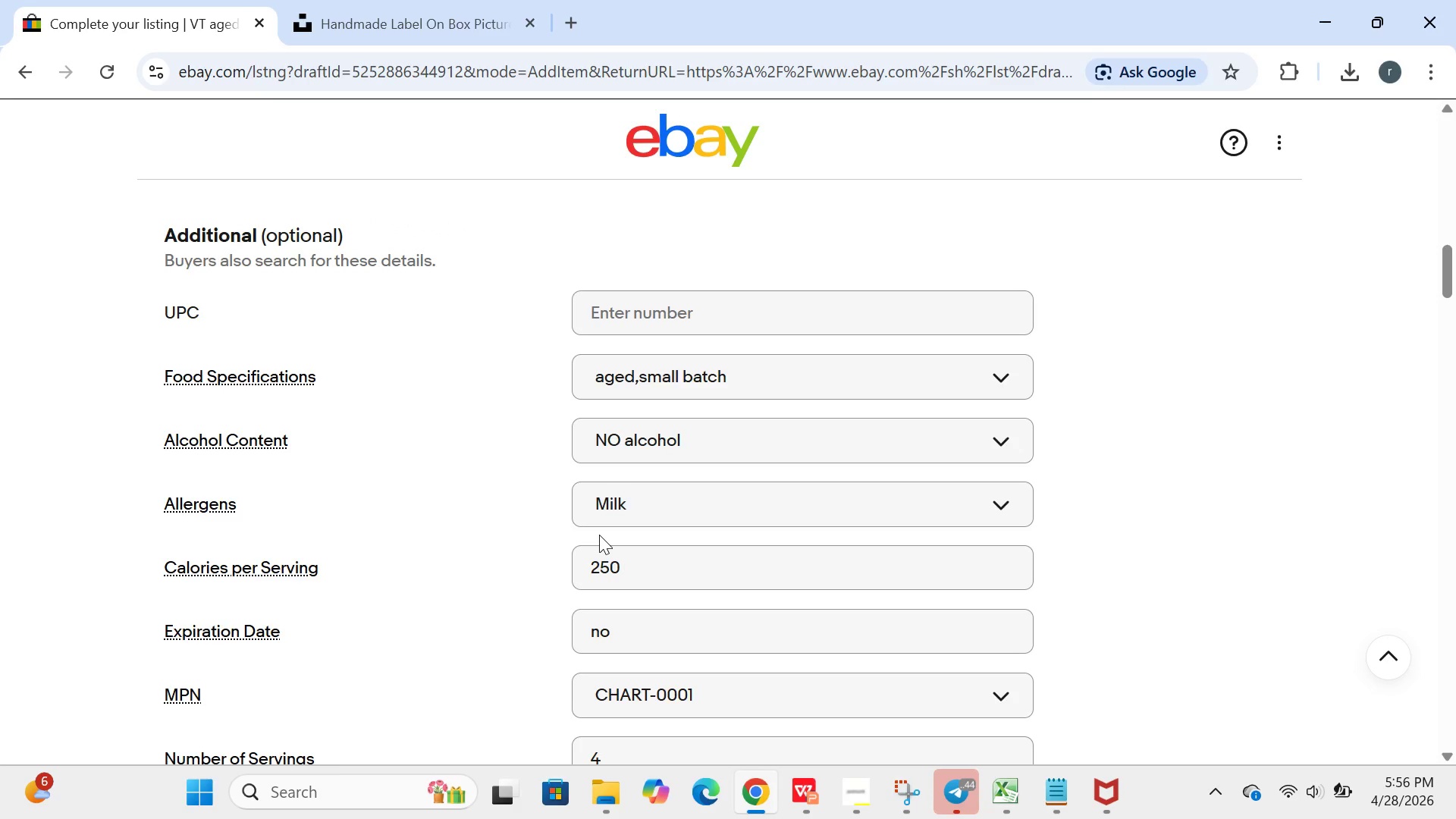 
left_click([673, 528])
 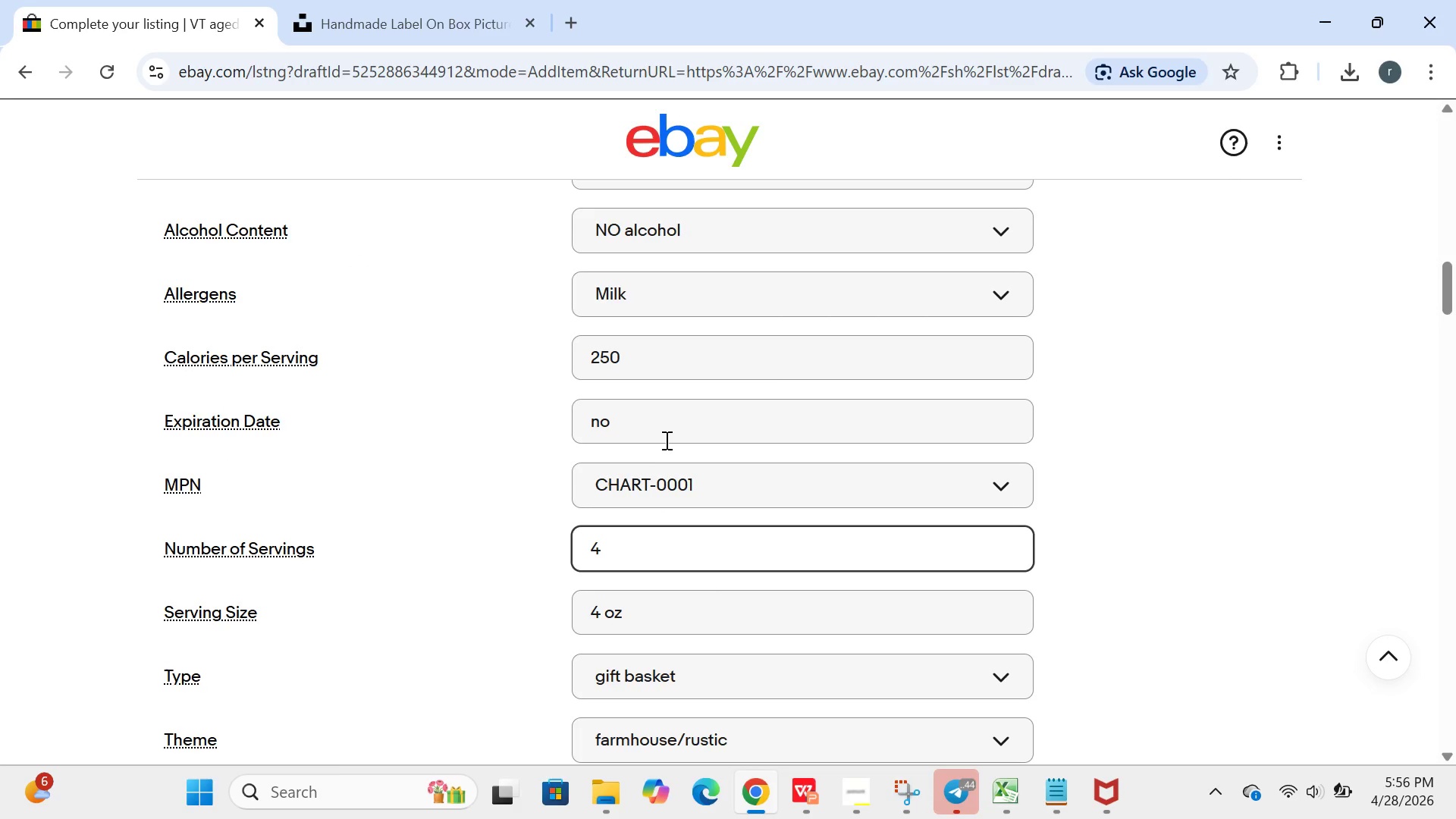 
left_click([665, 439])
 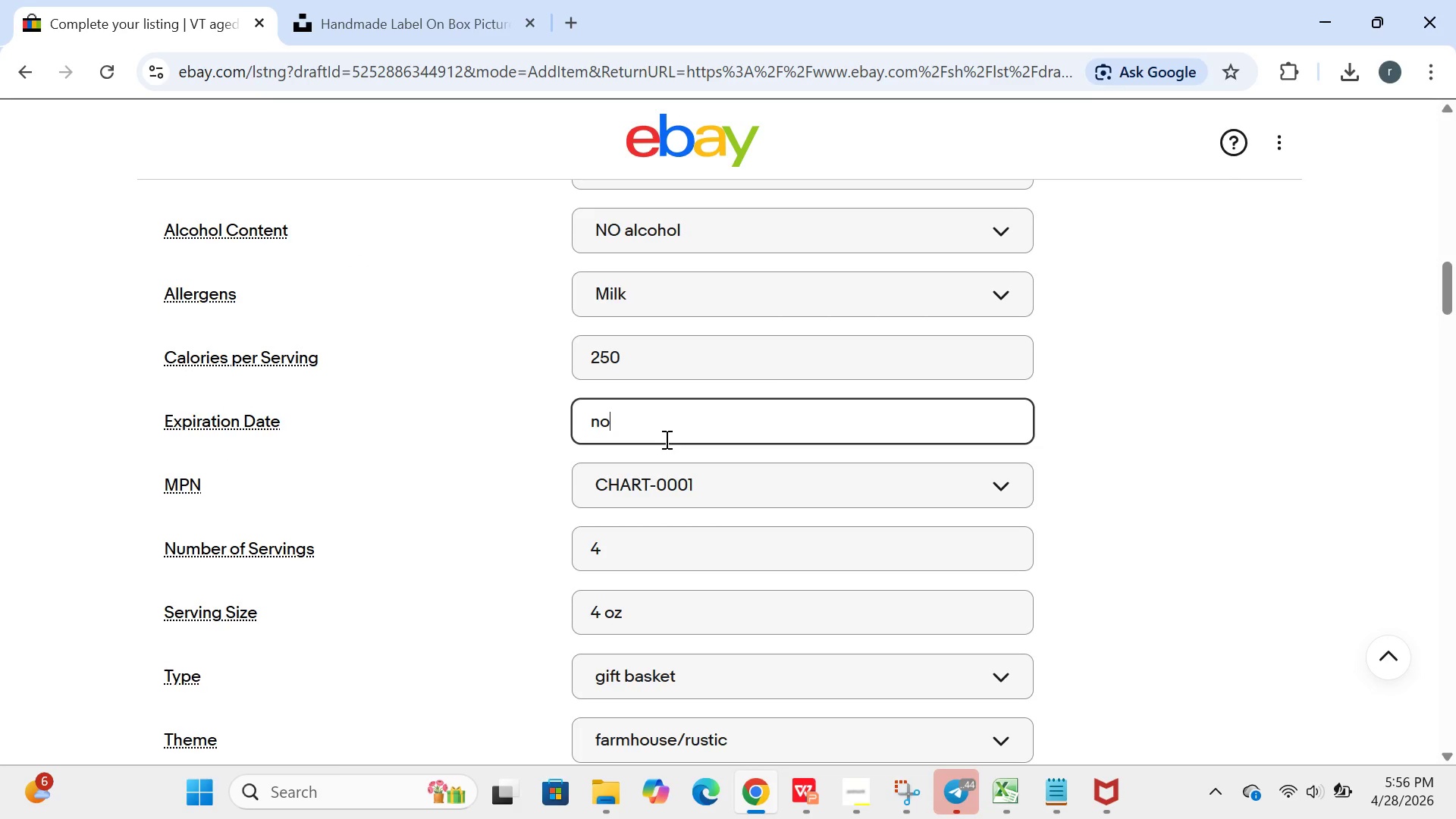 
key(Backspace)
 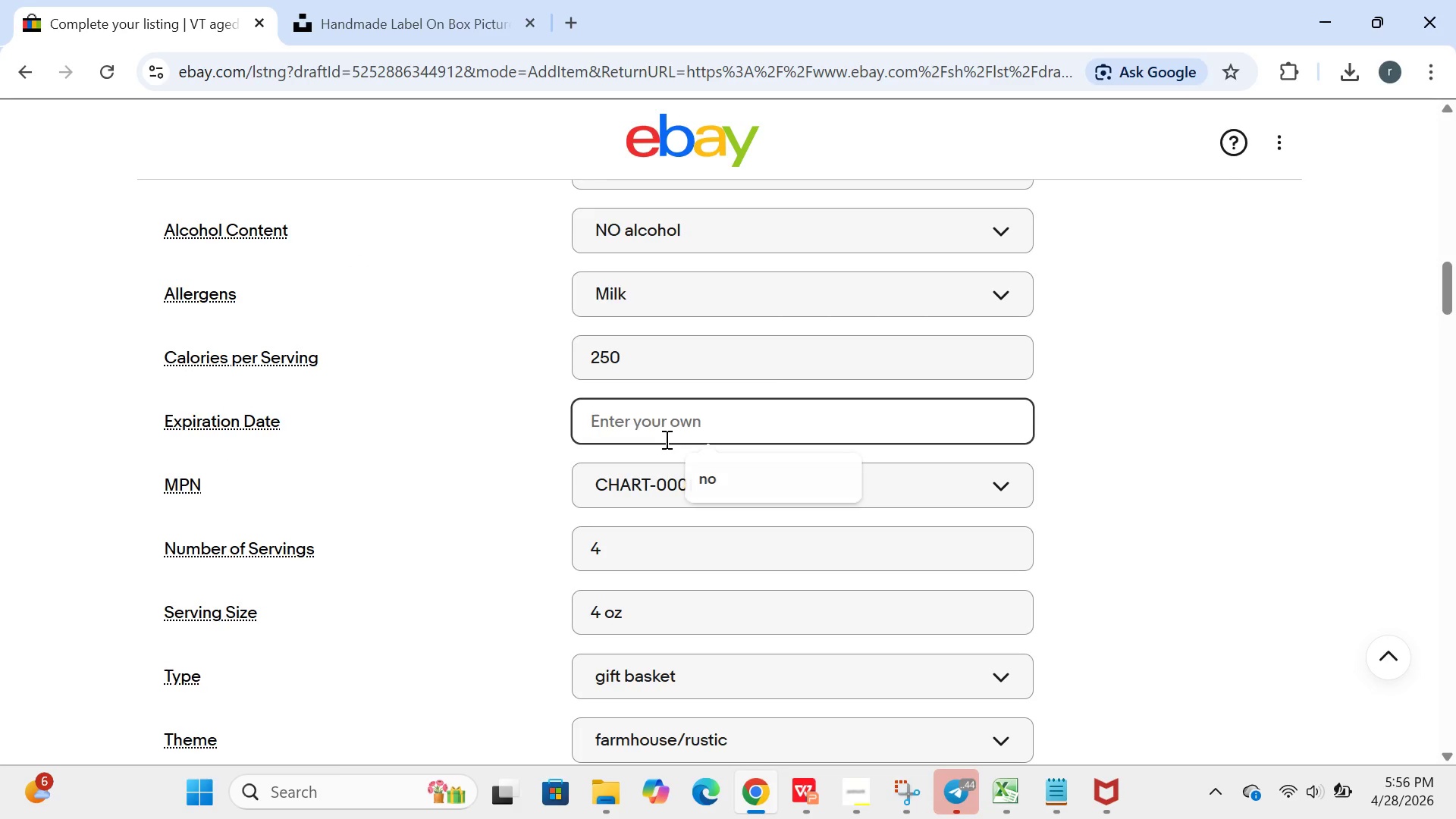 
key(Backspace)
 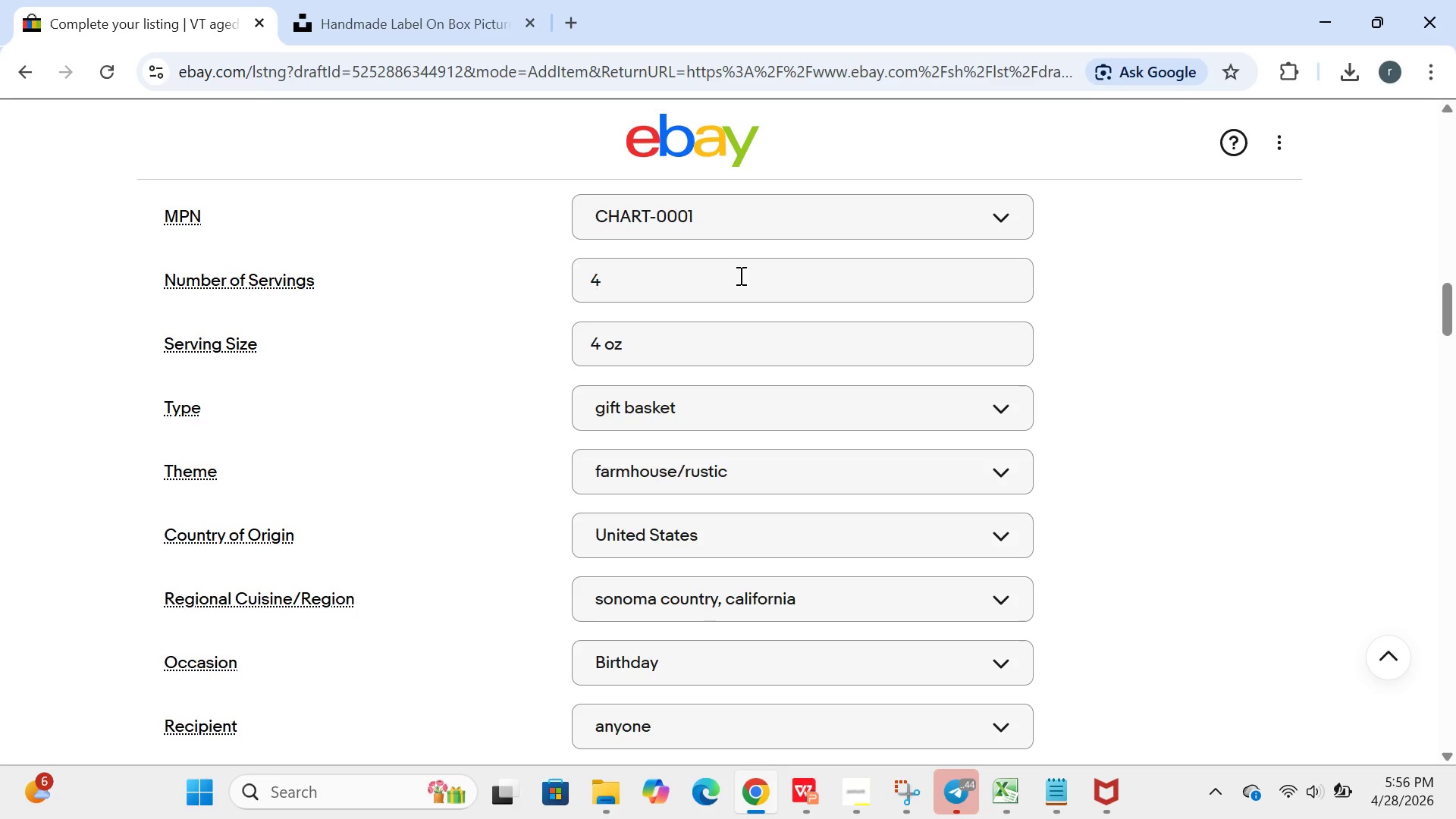 
wait(26.98)
 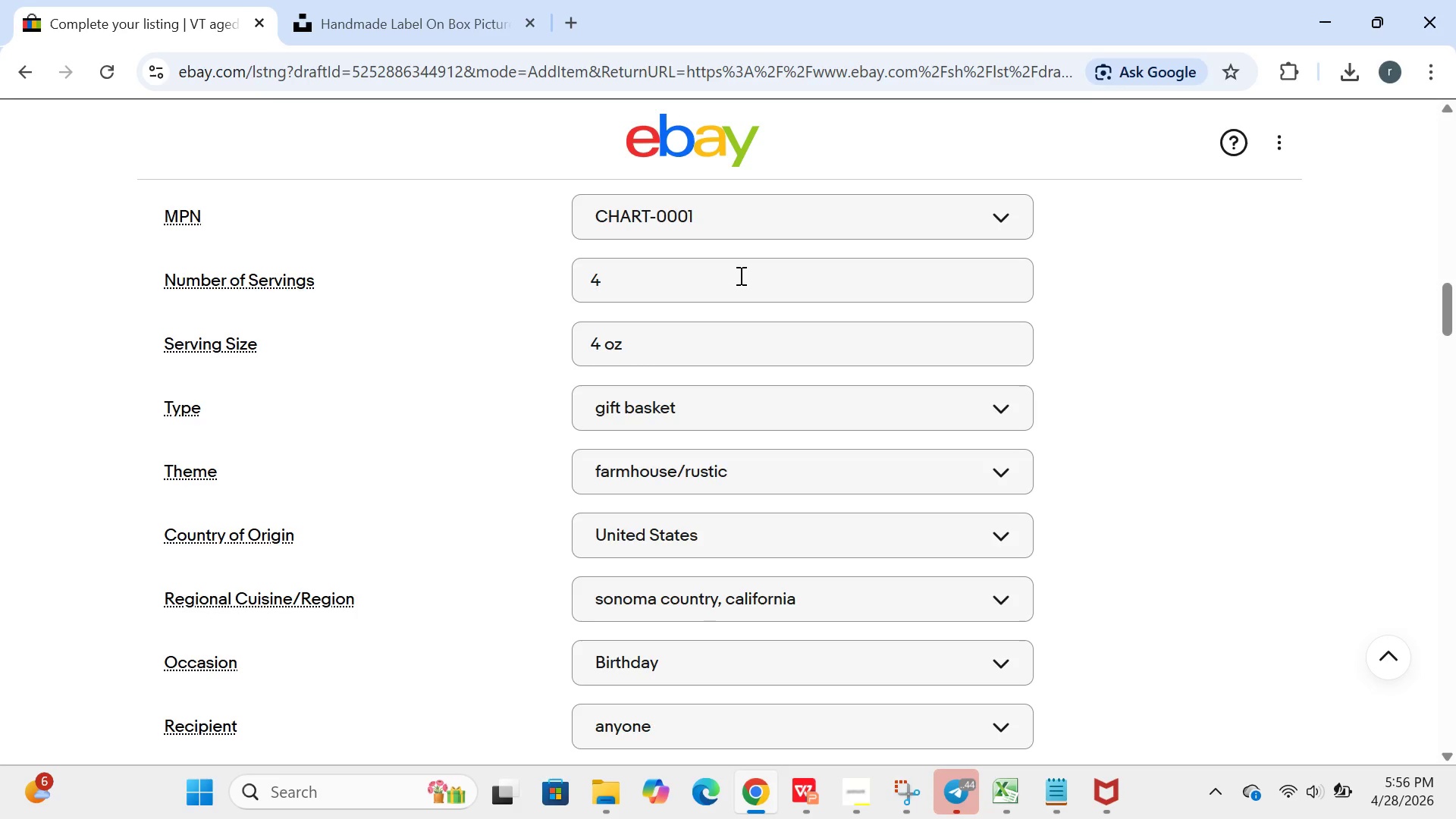 
left_click([755, 229])
 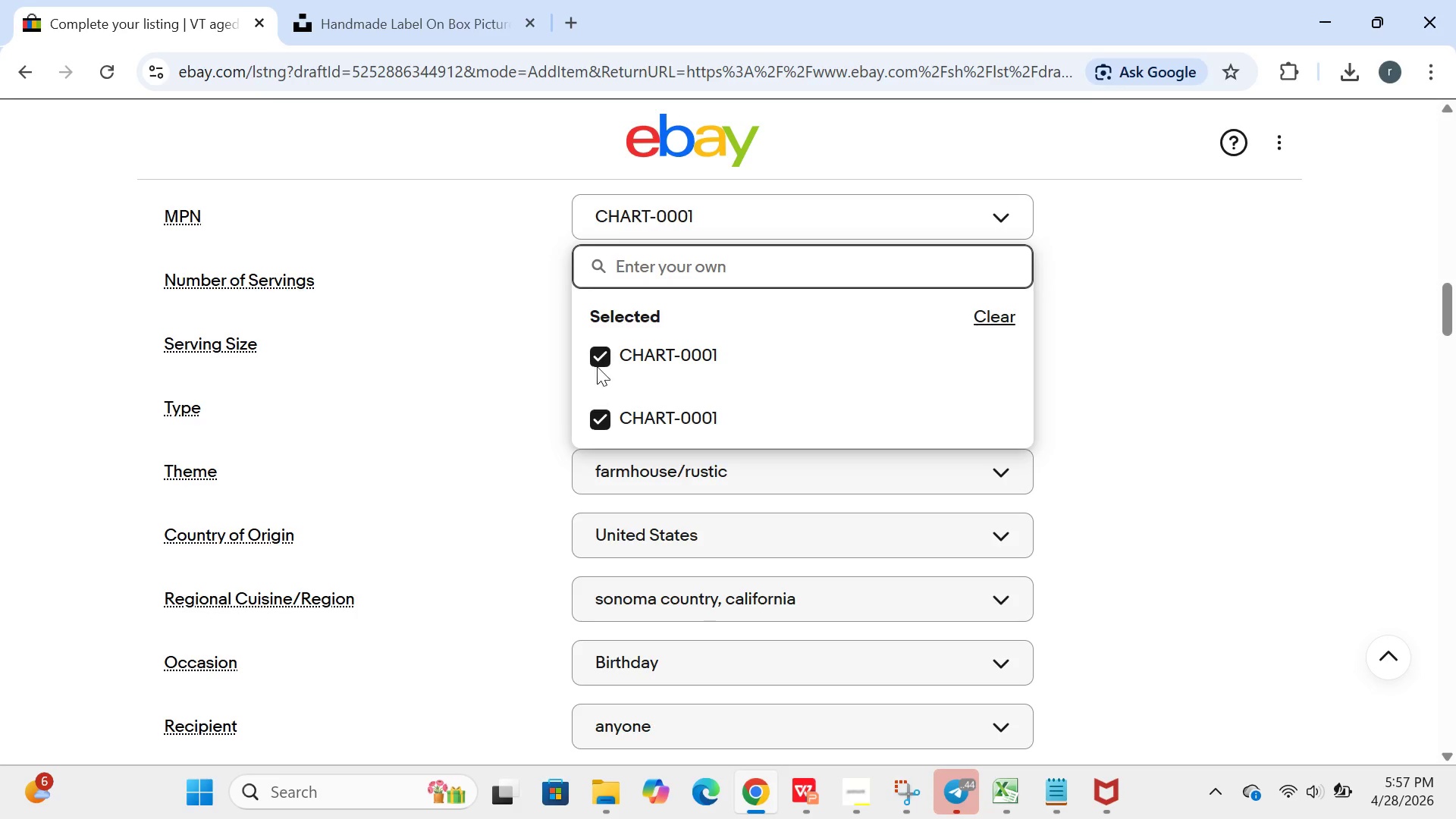 
left_click([598, 358])
 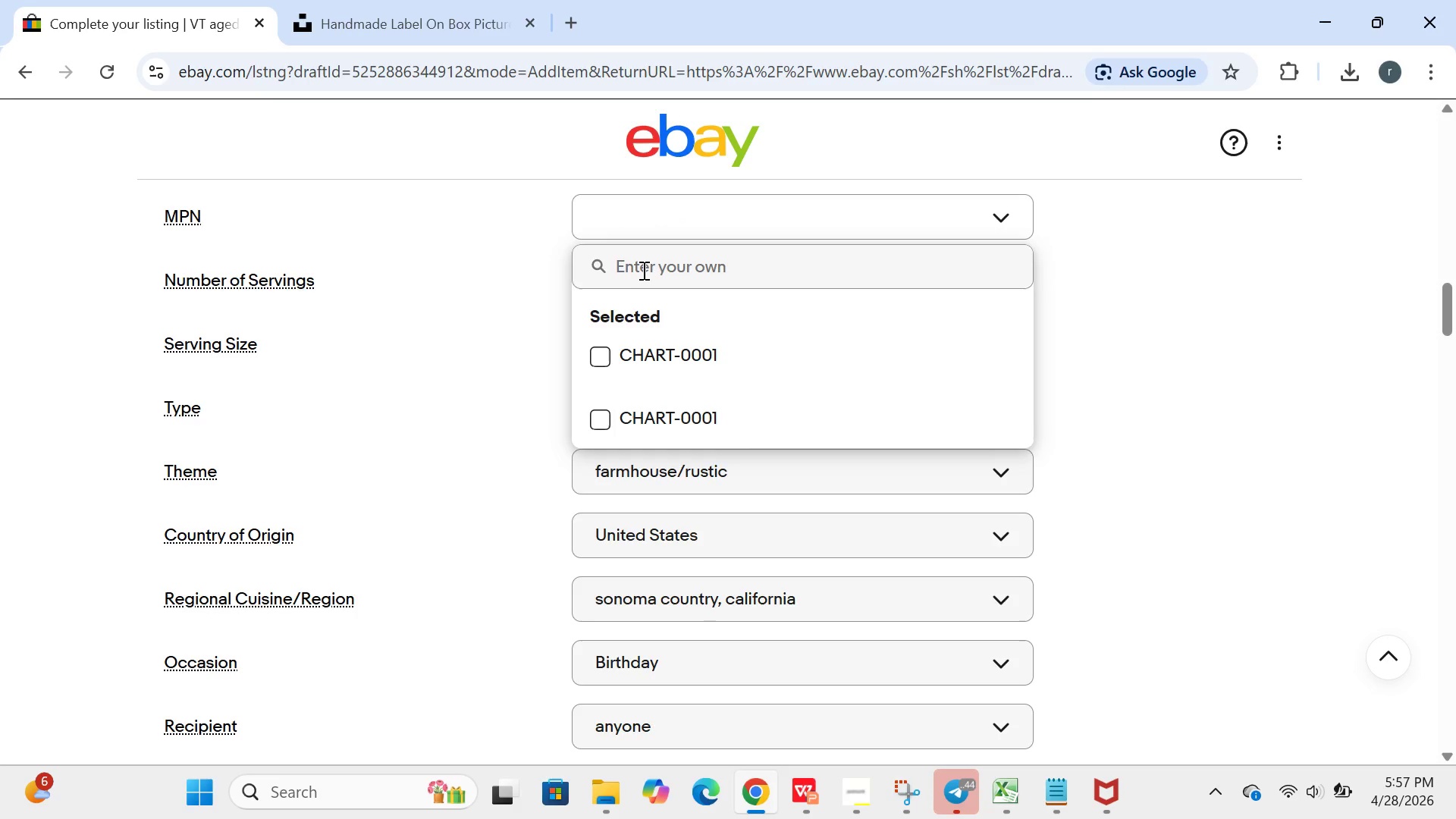 
left_click([642, 270])
 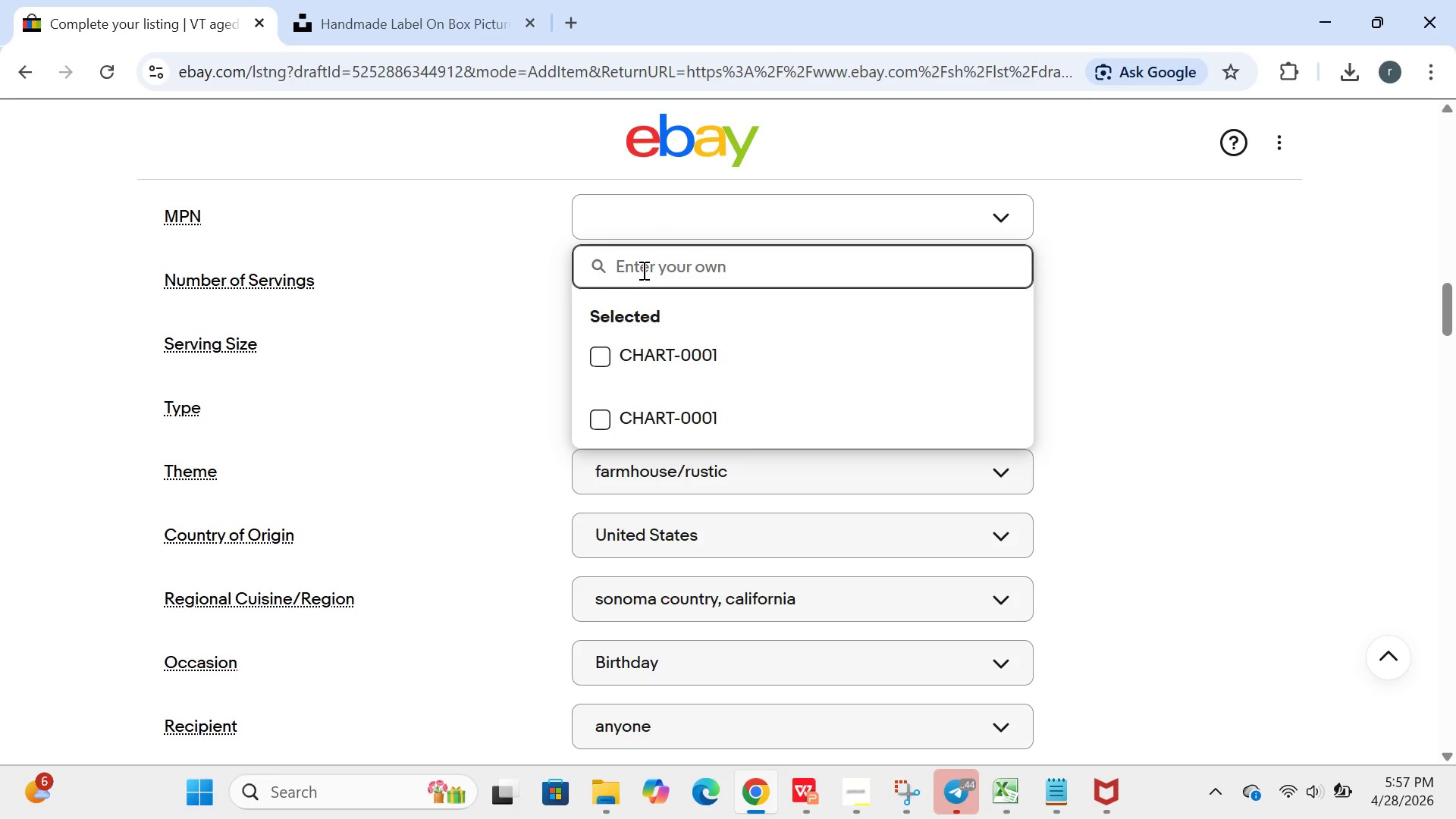 
type(chart-0013)
 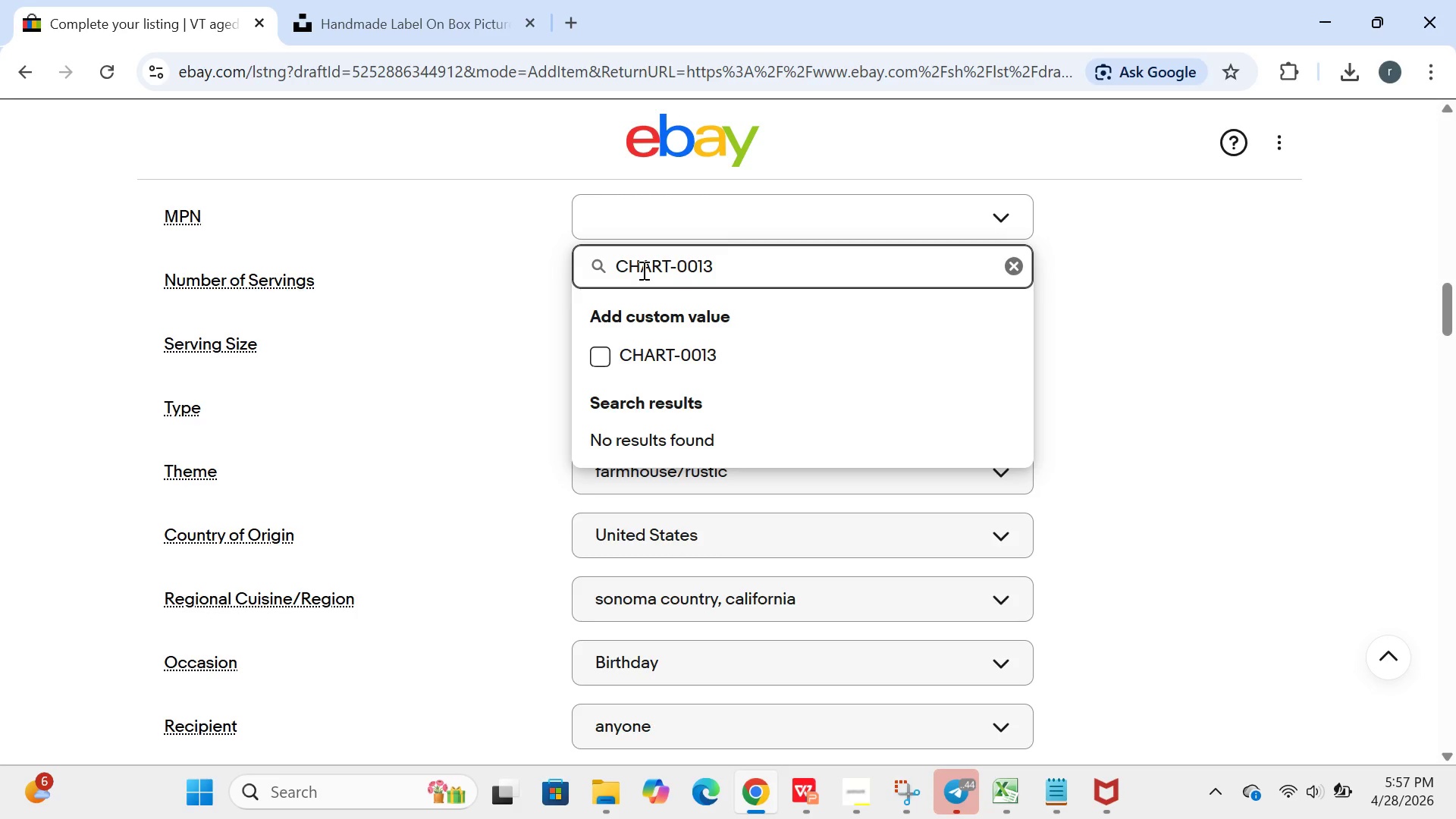 
key(Enter)
 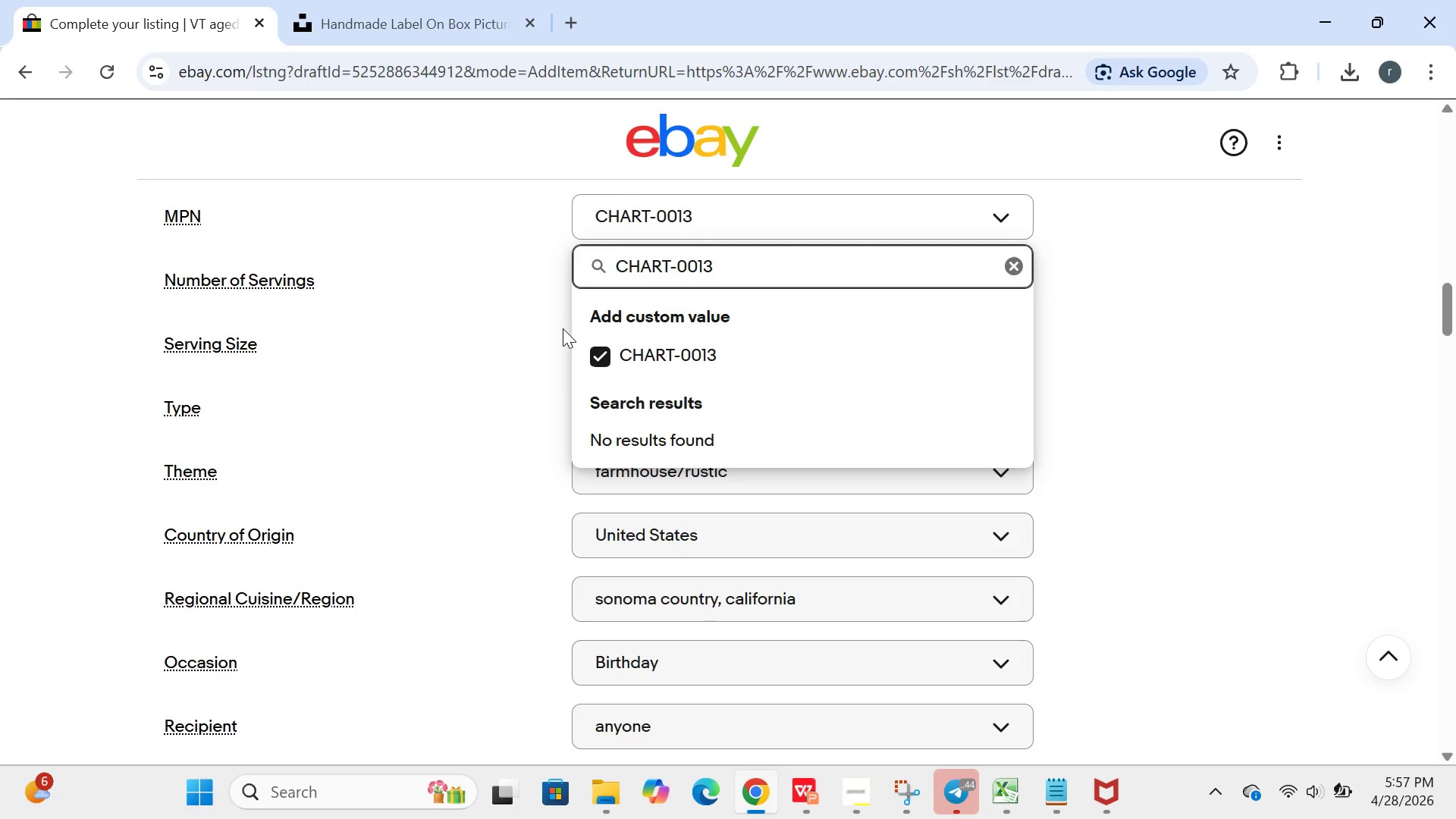 
left_click([563, 329])
 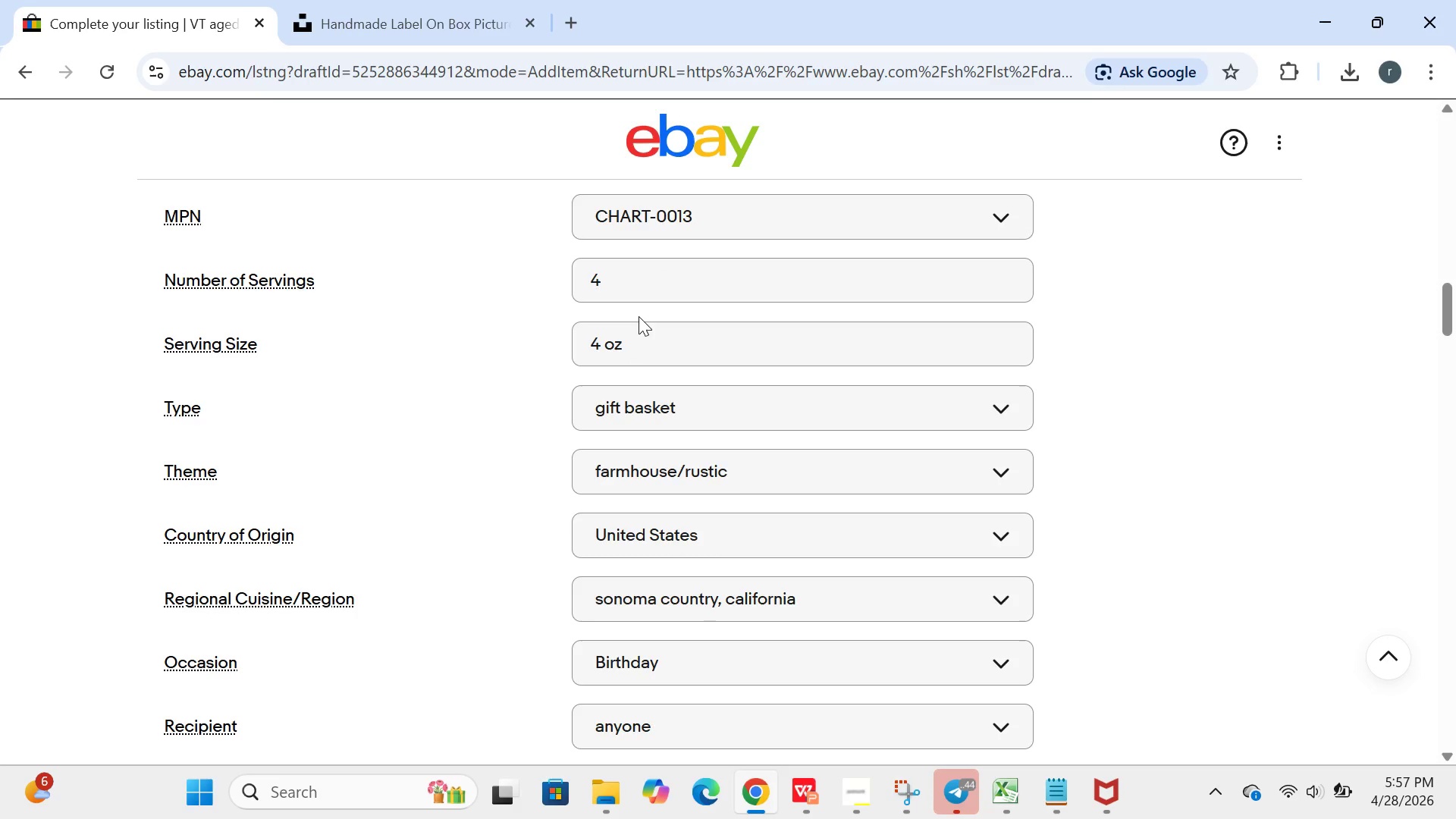 
left_click([642, 284])
 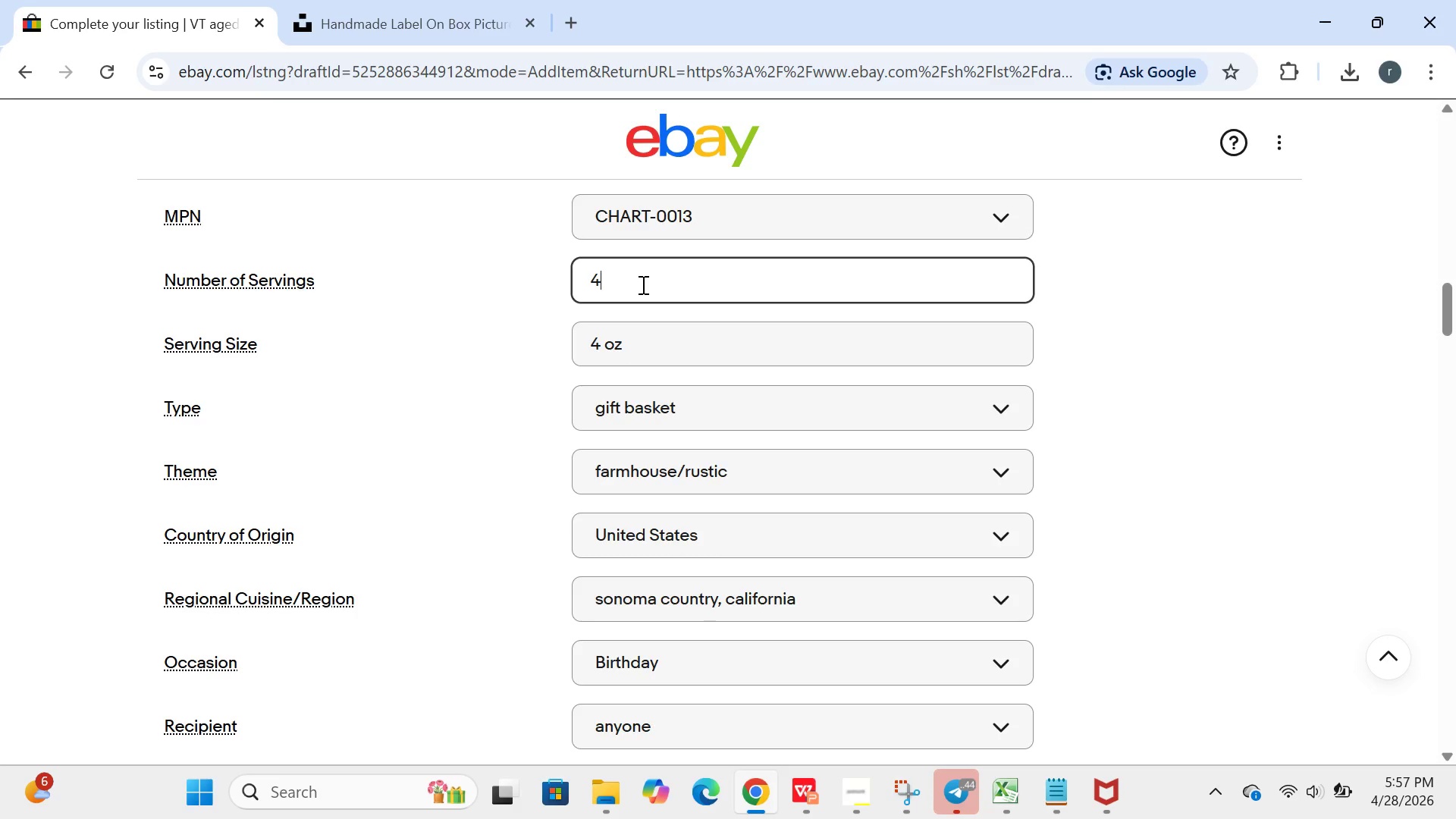 
key(Backspace)
 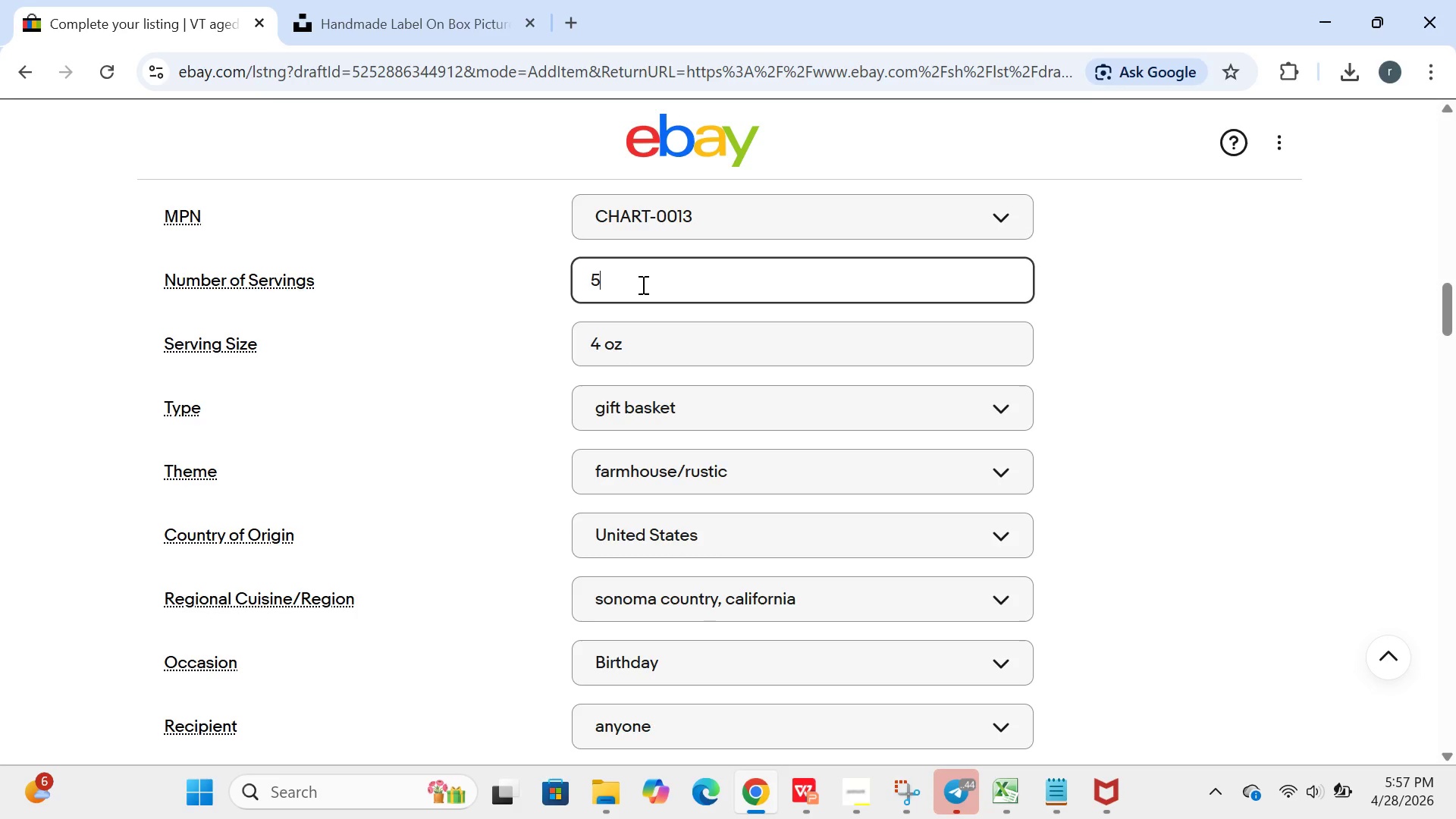 
key(5)
 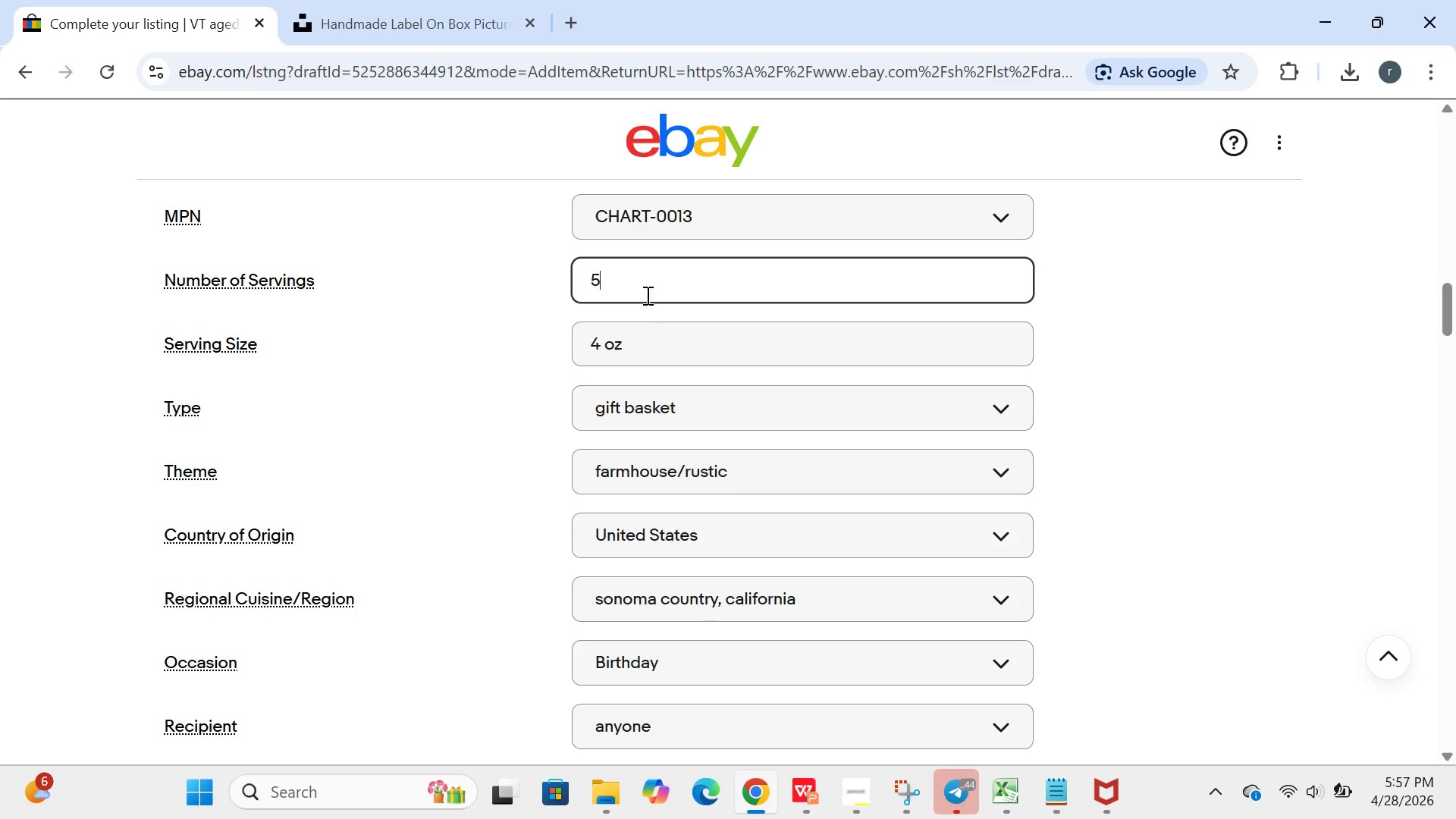 
left_click([640, 350])
 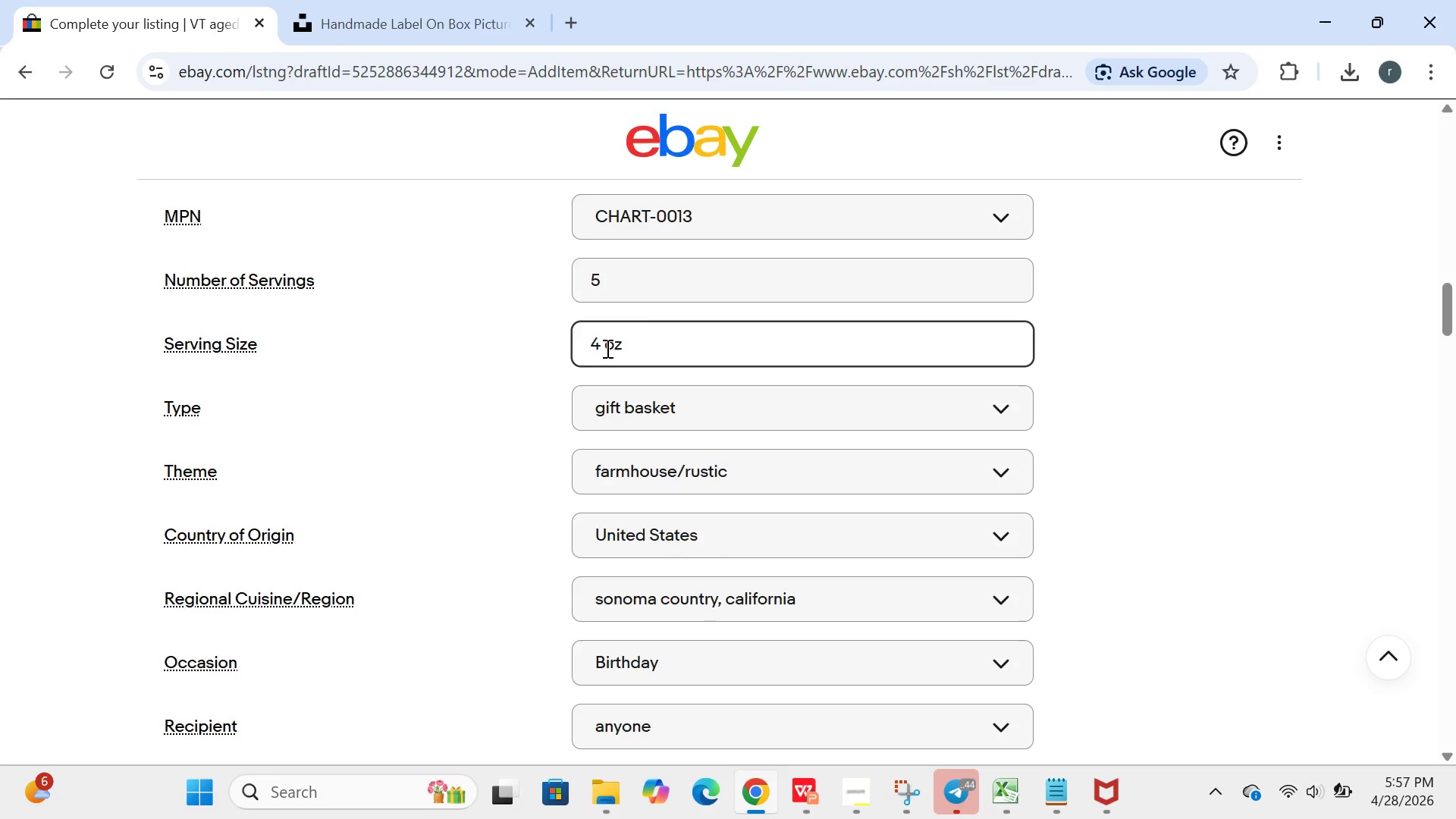 
left_click([606, 347])
 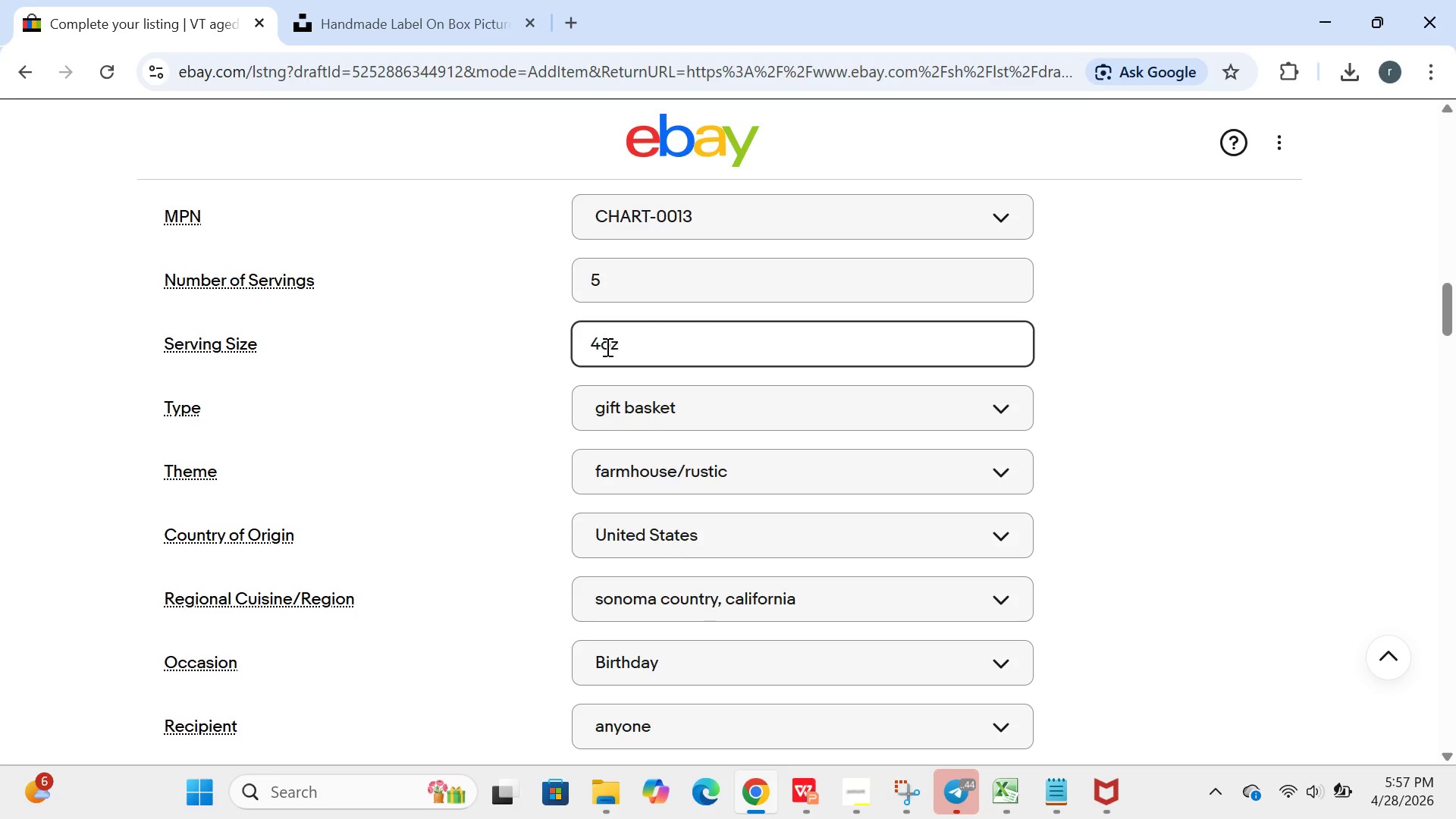 
key(Backspace)
 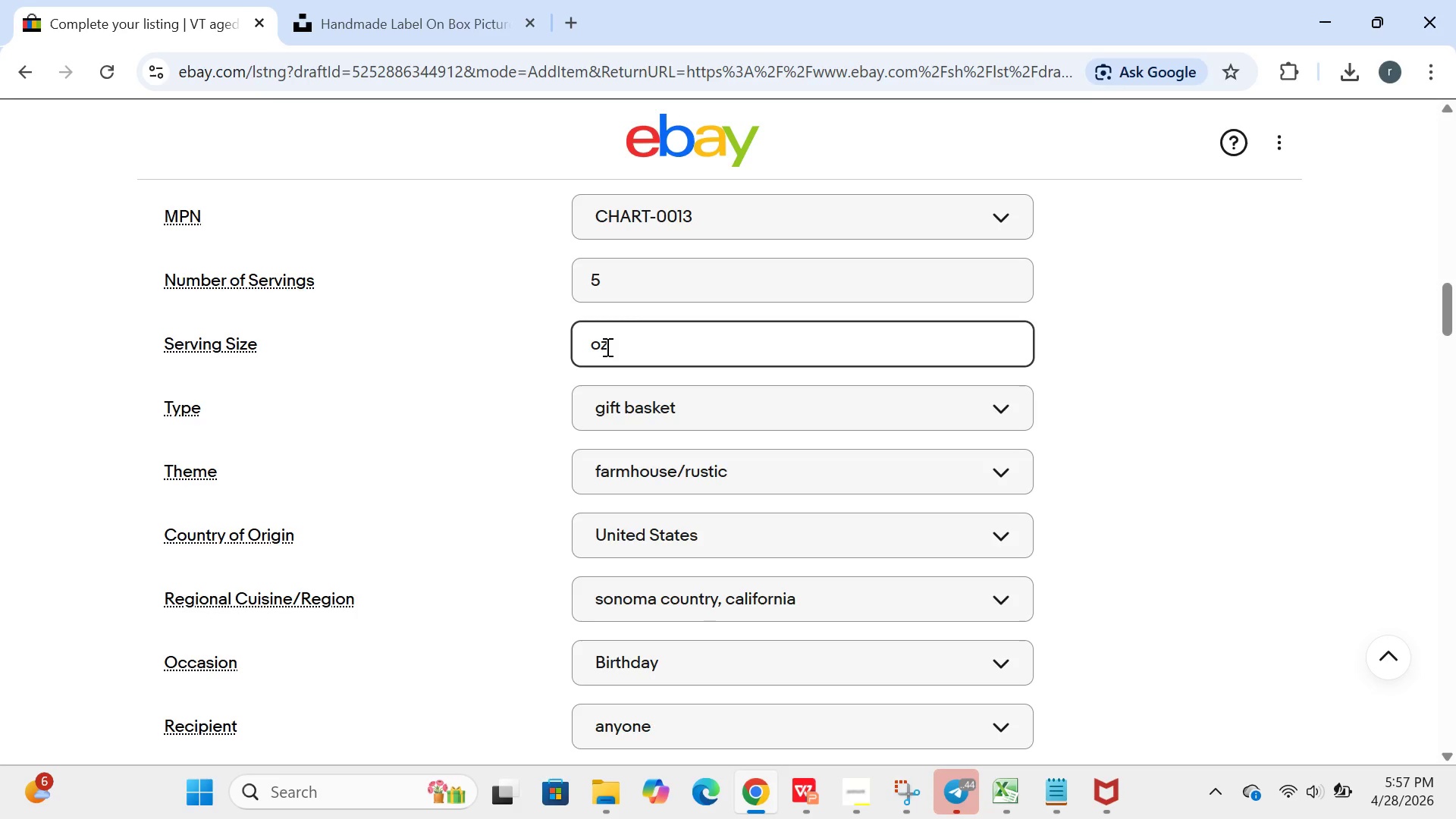 
key(Backspace)
 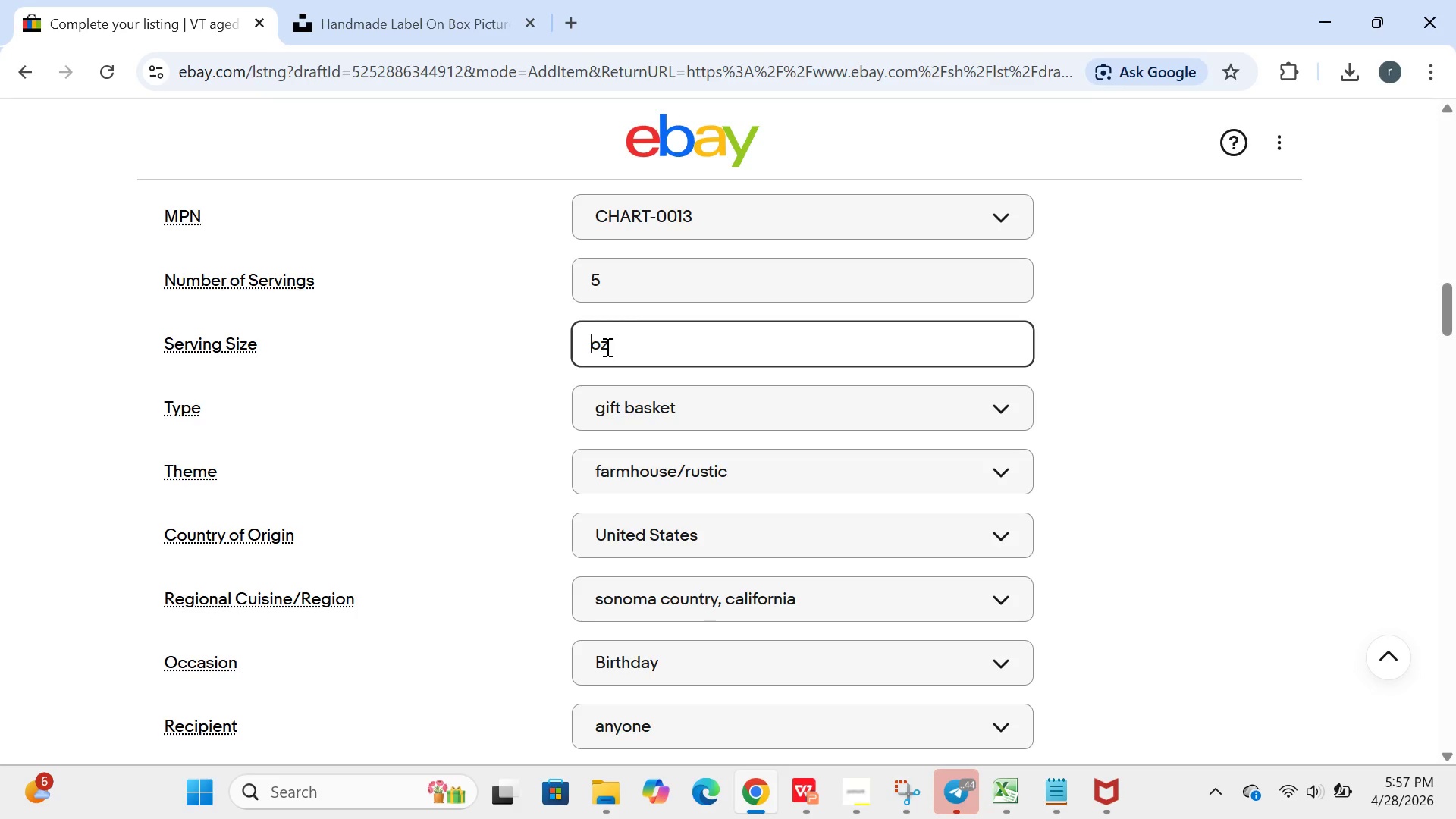 
key(7)
 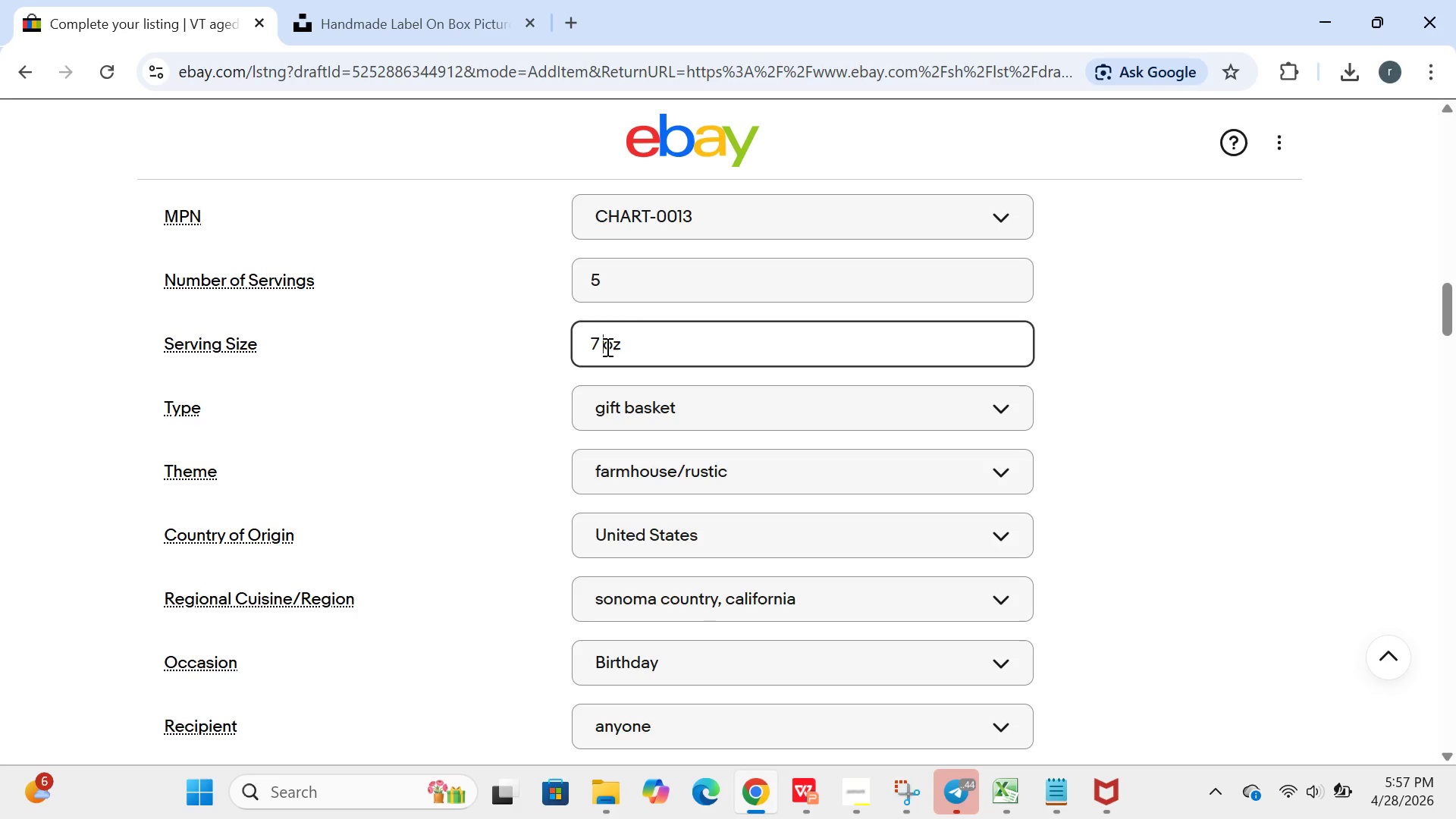 
key(Space)
 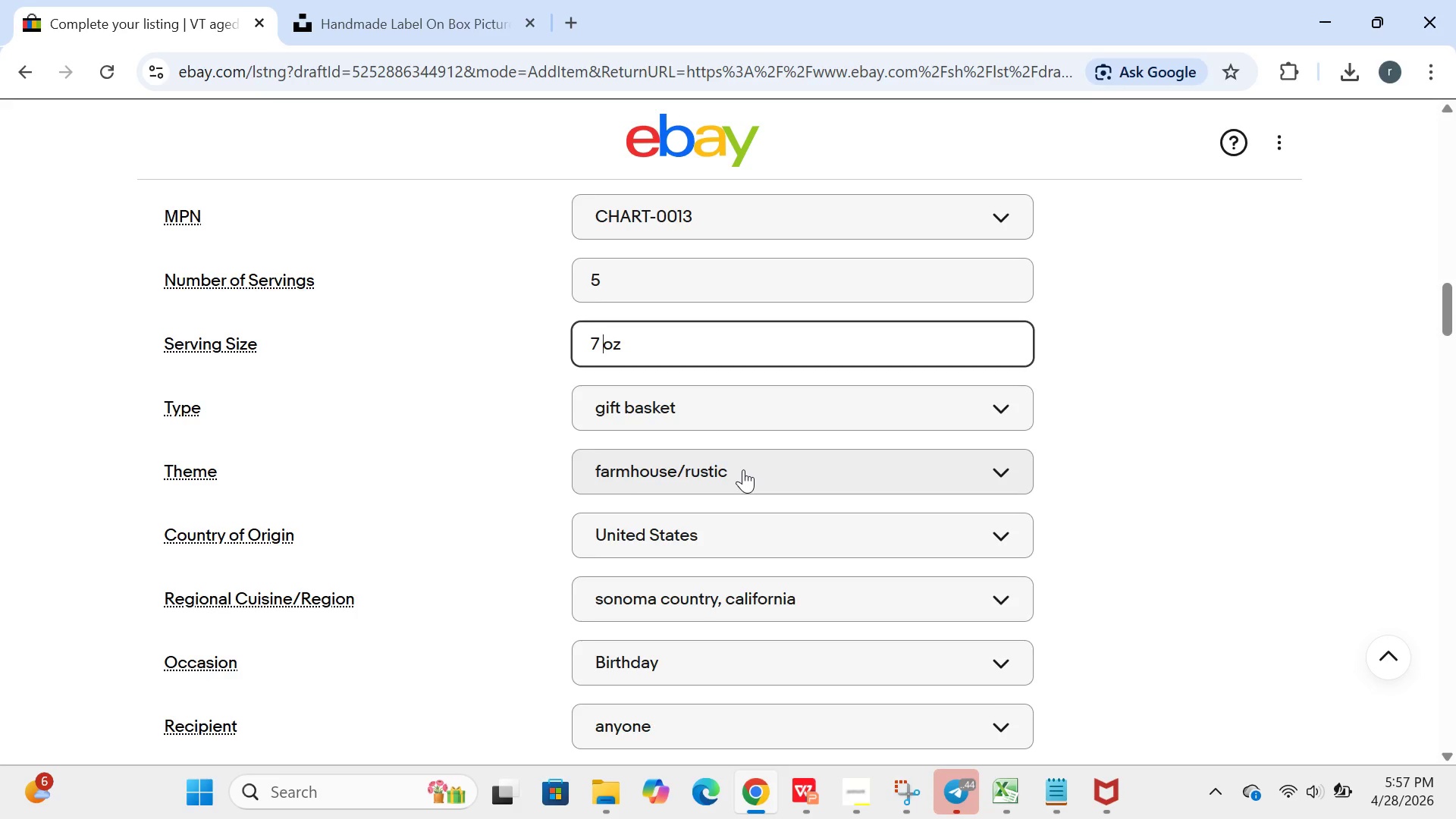 
wait(9.36)
 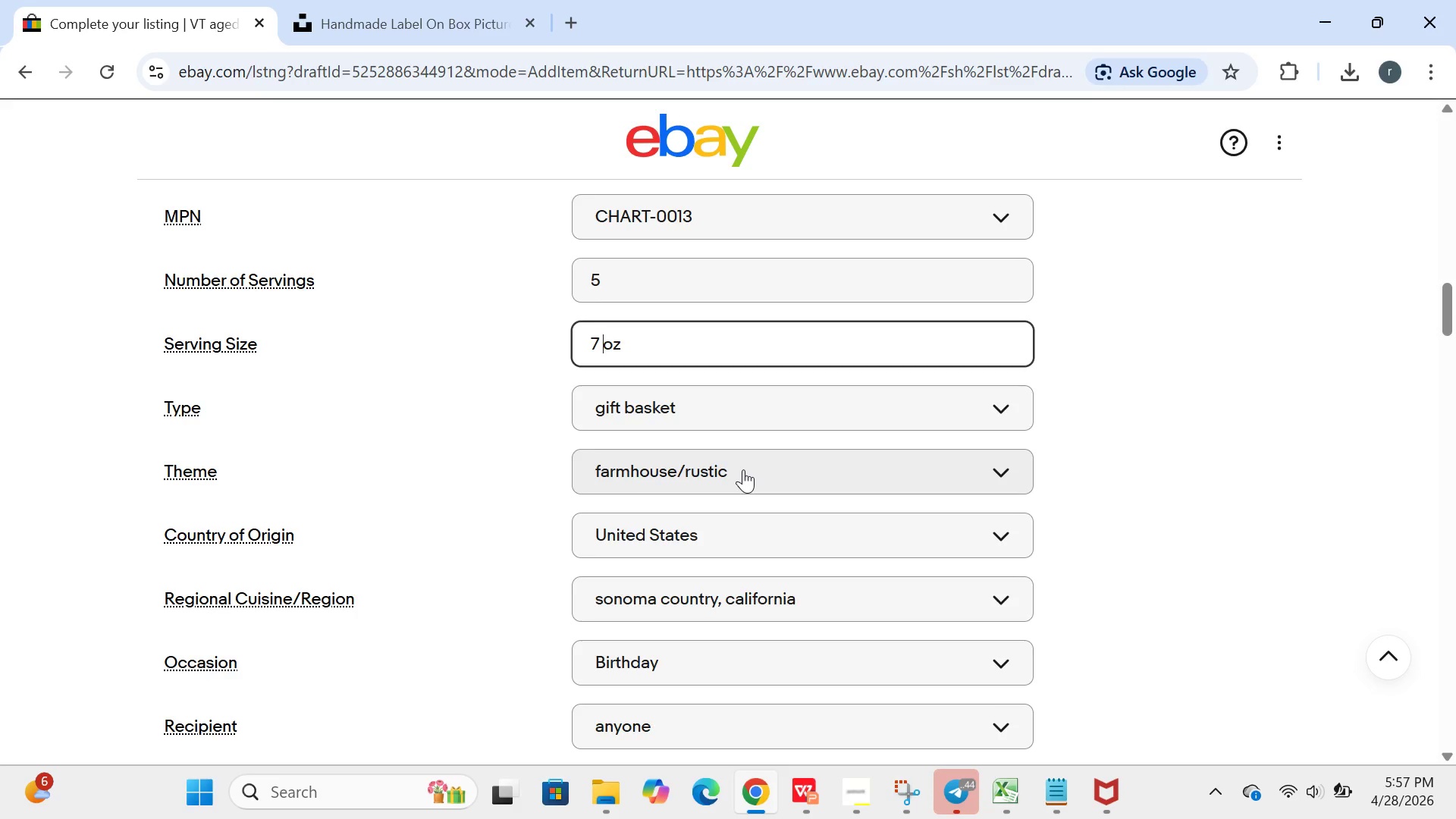 
left_click([764, 522])
 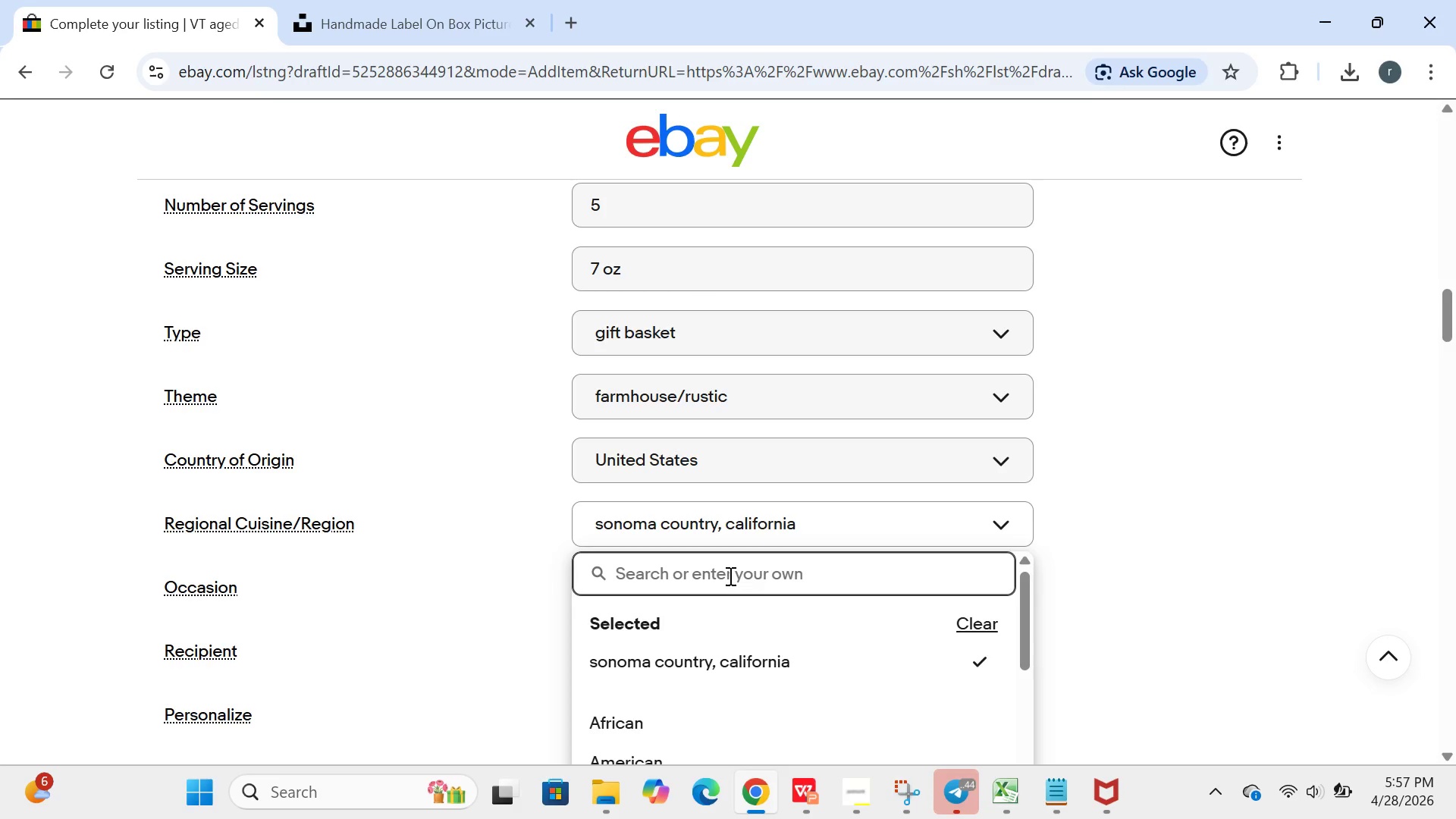 
type(GREEN MOUNTIN)
key(Backspace)
key(Backspace)
type(AINS,VERMONT)
 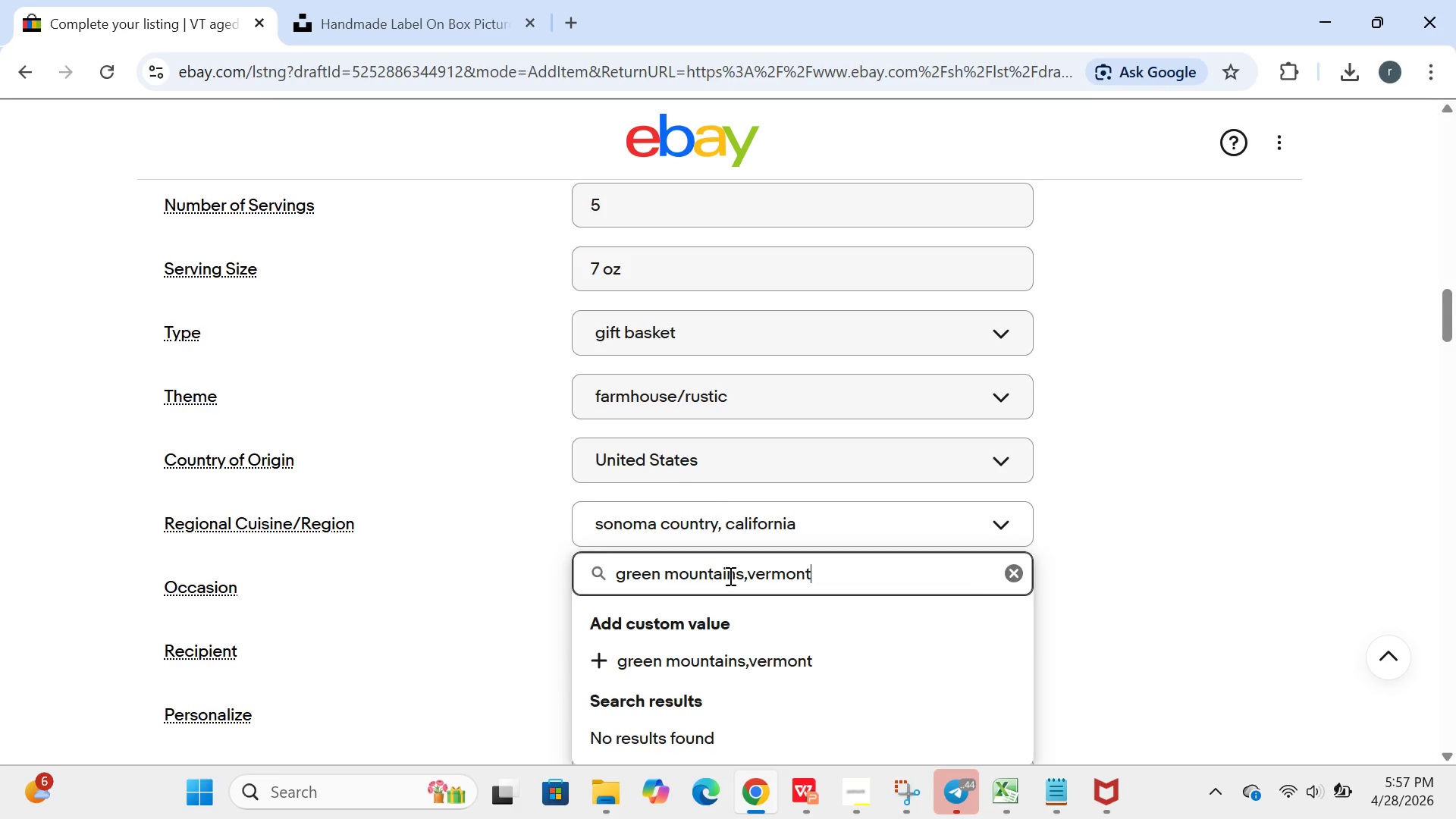 
key(Enter)
 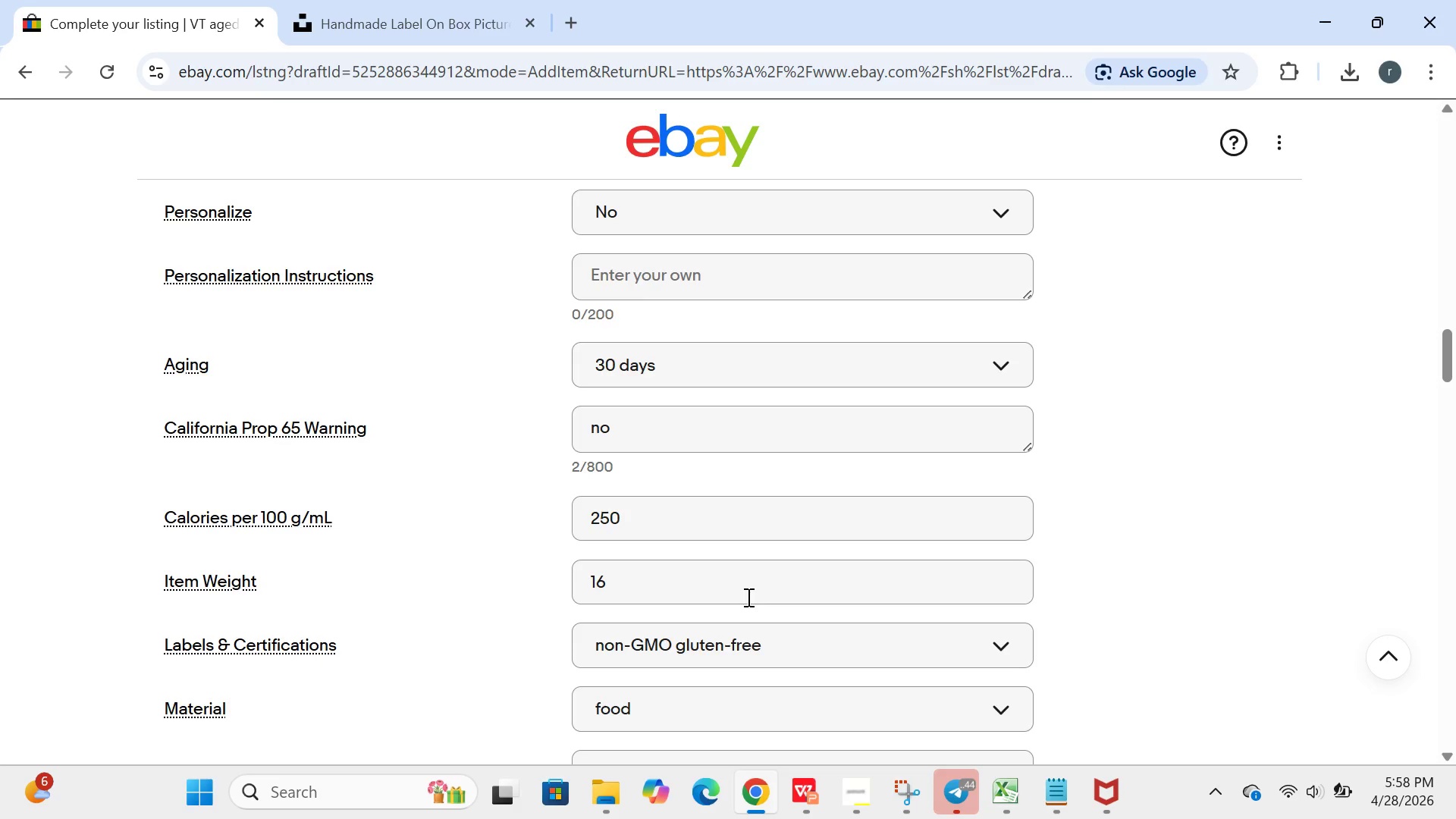 
wait(36.91)
 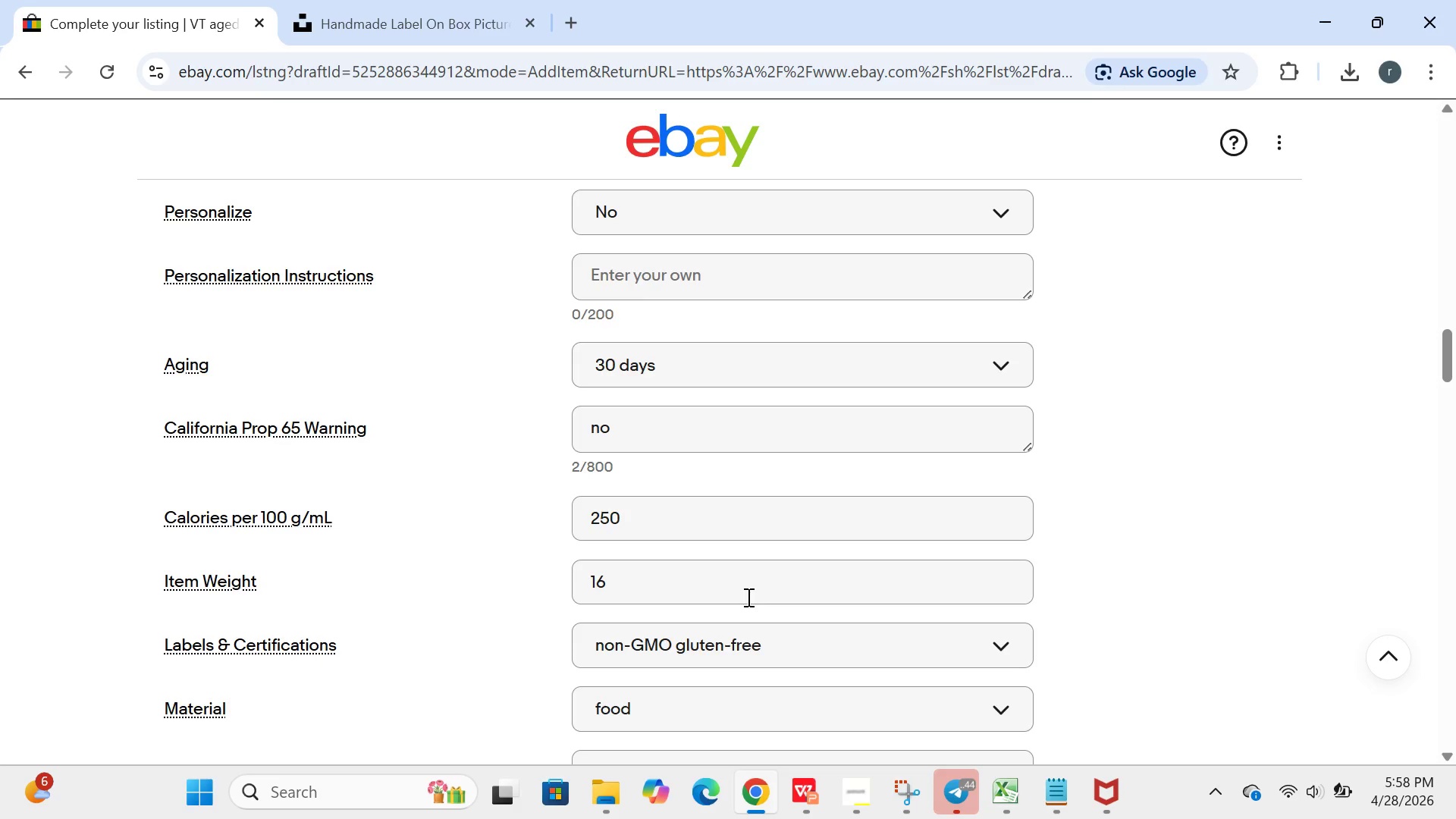 
left_click([762, 362])
 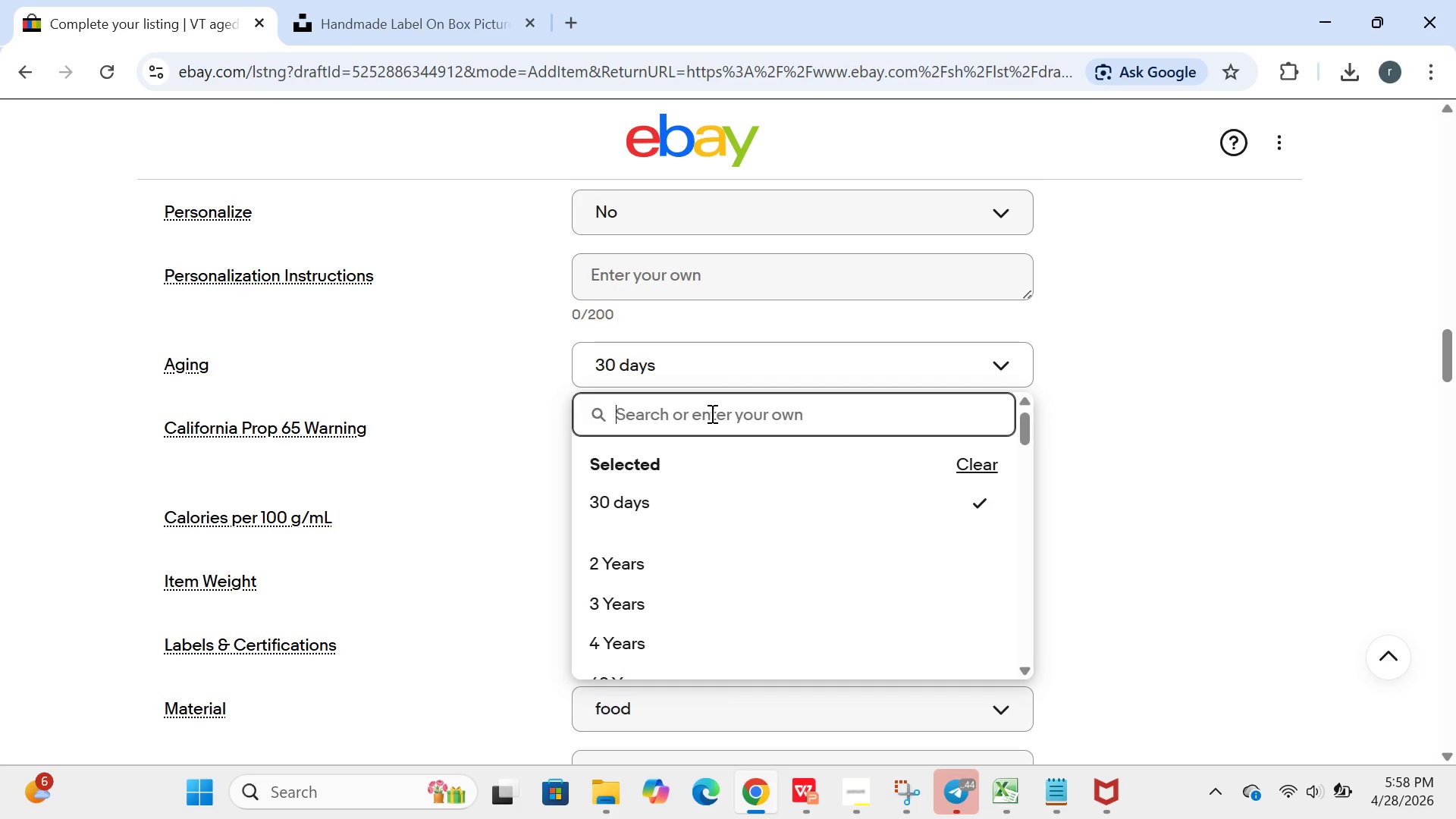 
type(90 DAYS)
 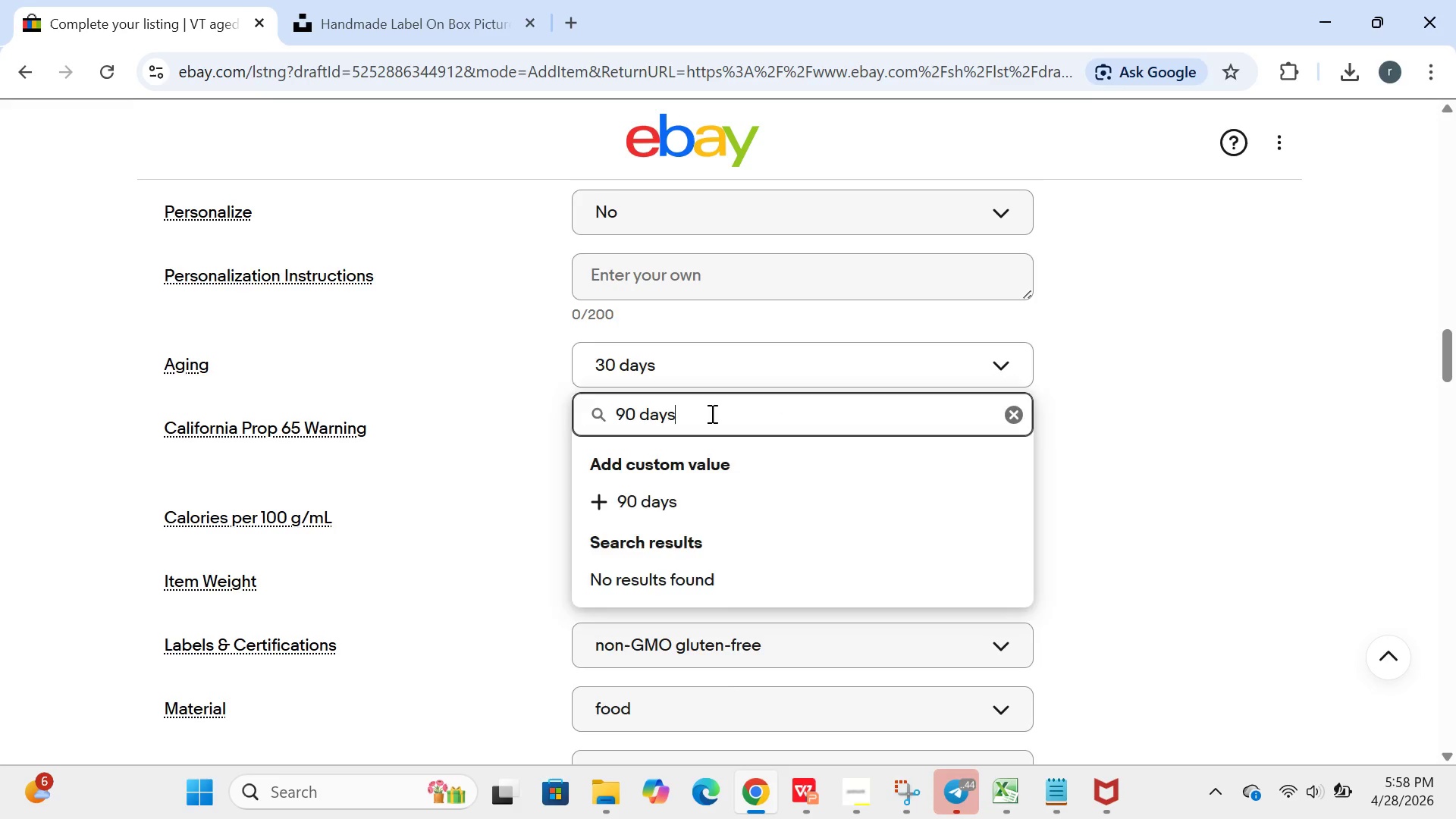 
key(Enter)
 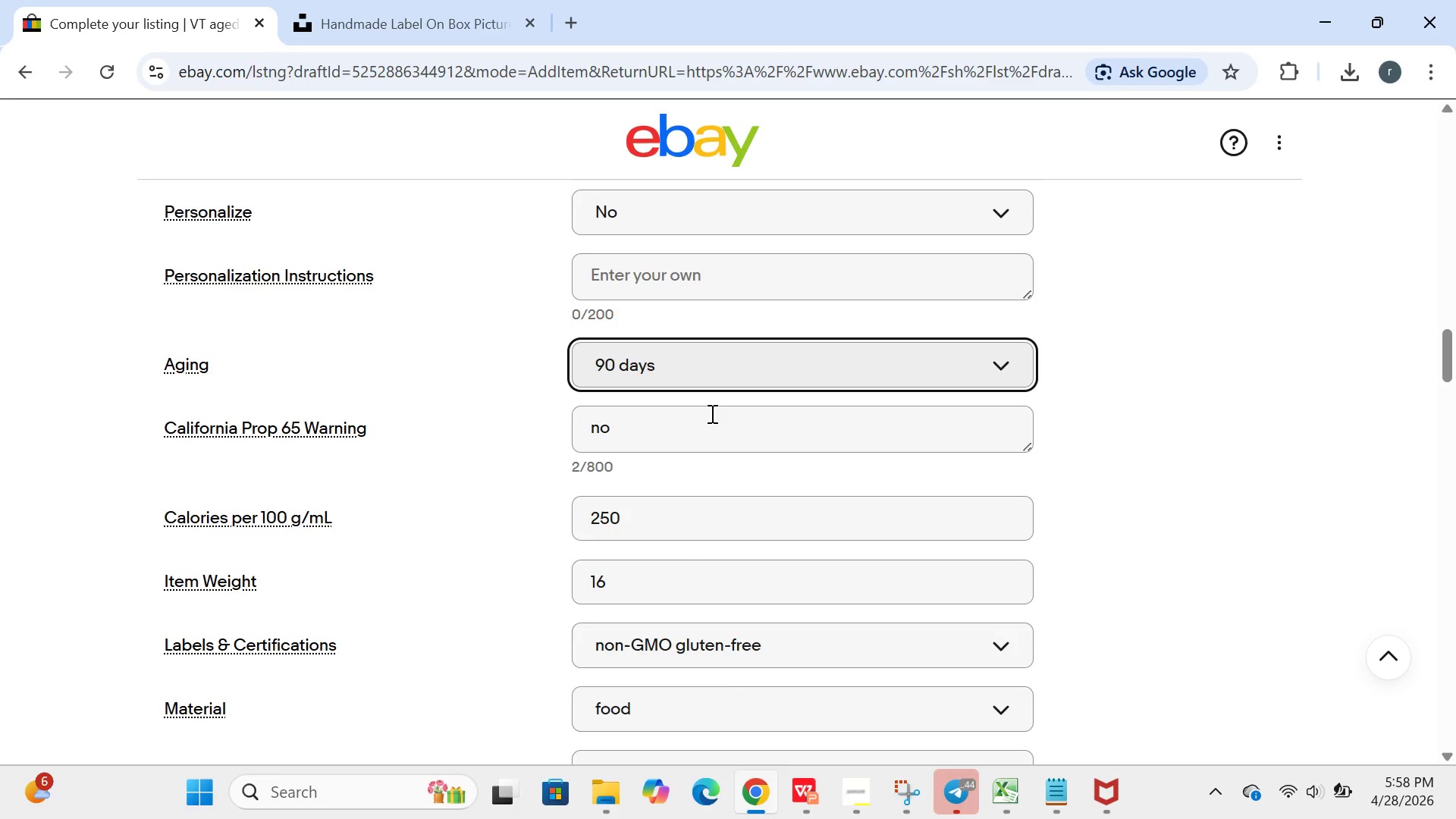 
wait(8.08)
 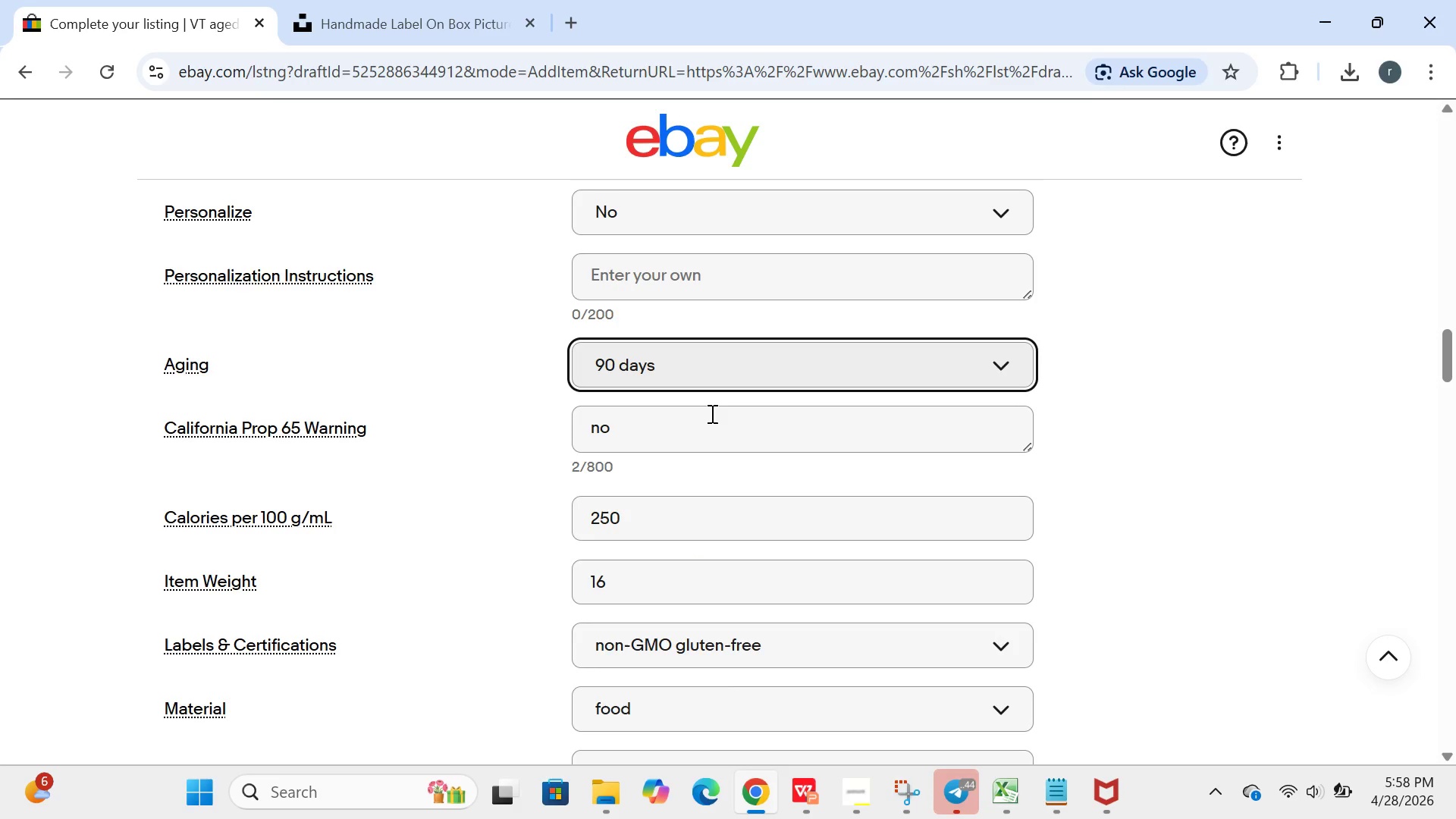 
left_click([697, 218])
 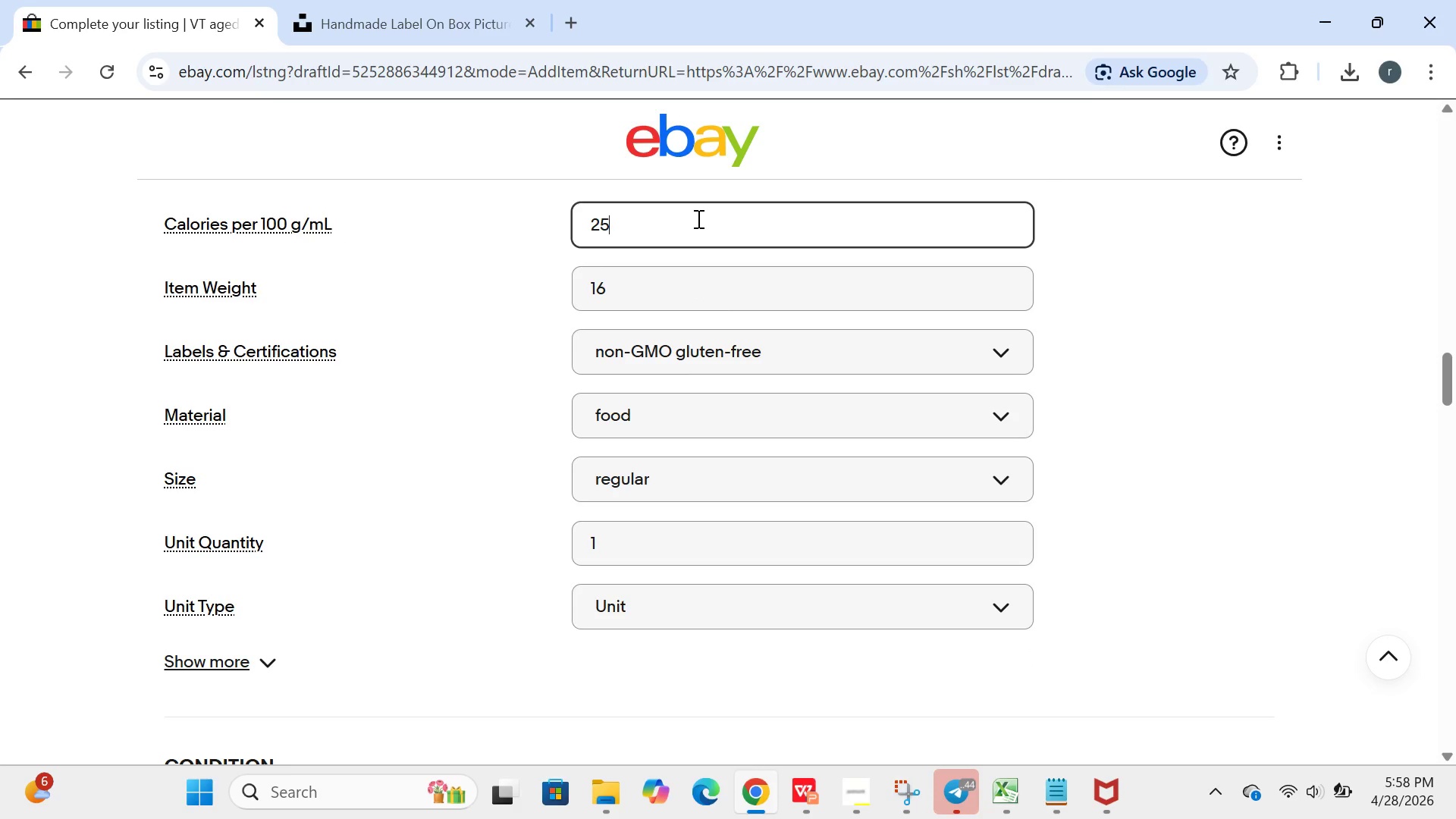 
key(Backspace)
key(Backspace)
type(80)
 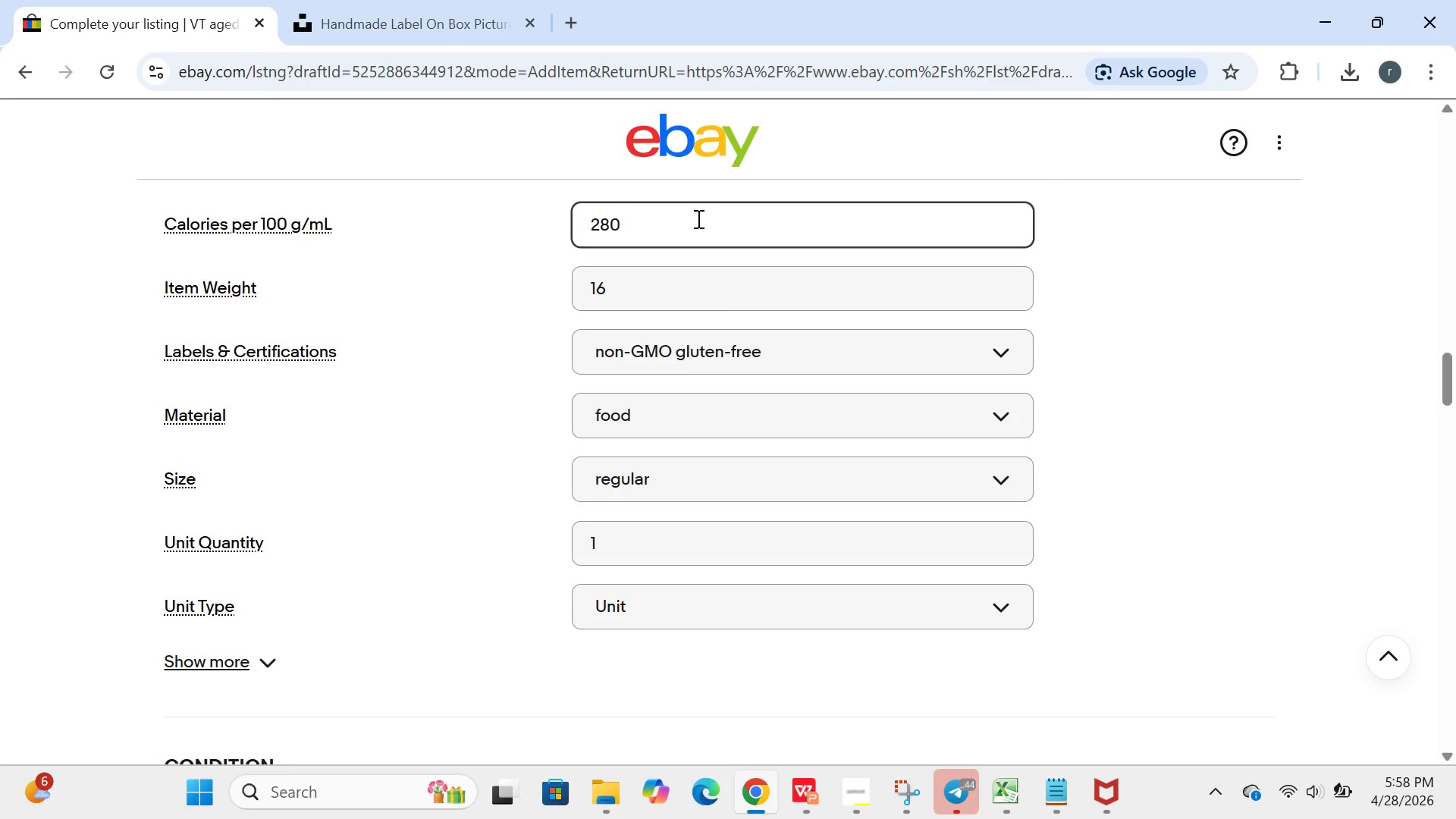 
key(Enter)
 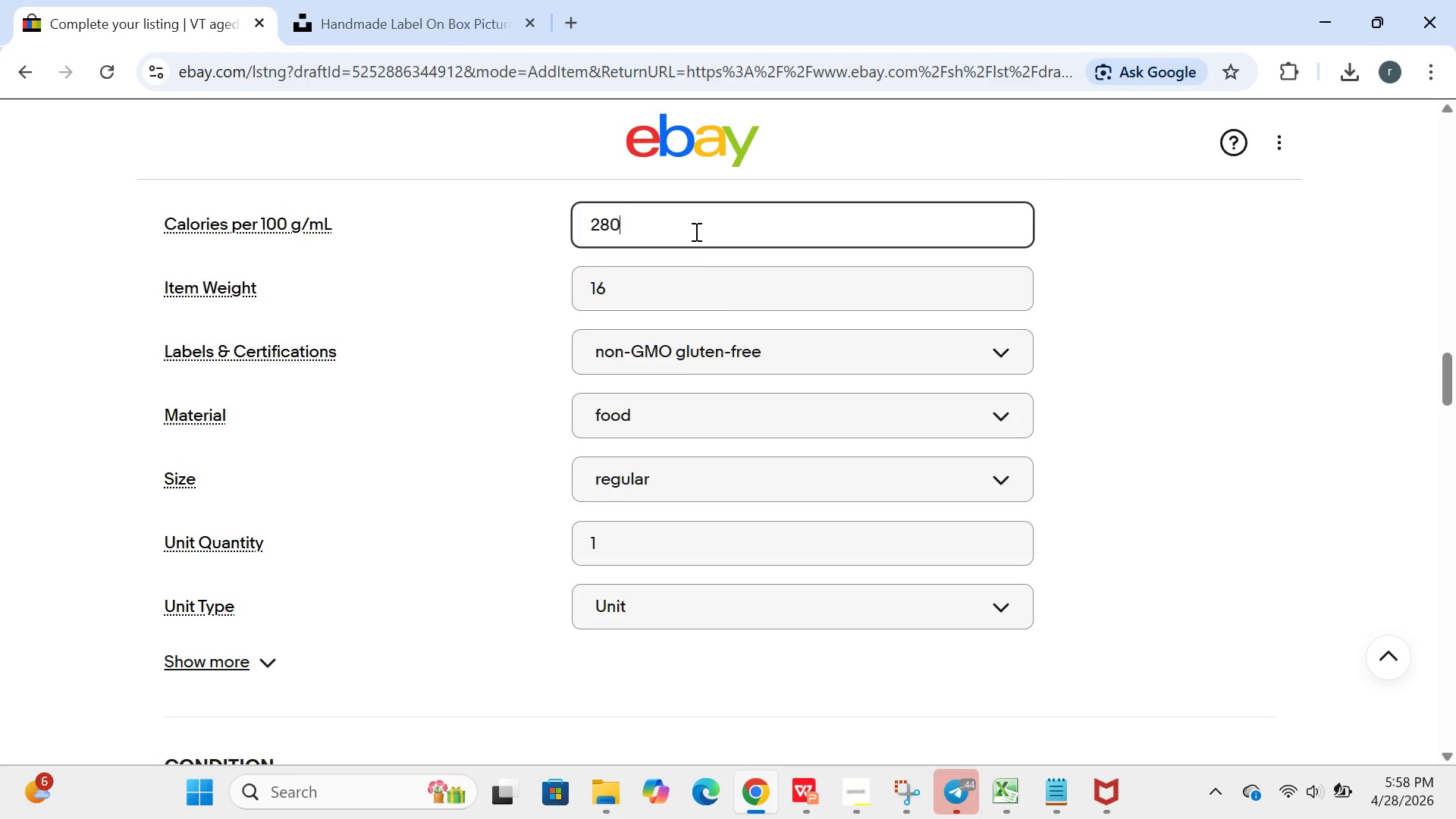 
left_click([662, 279])
 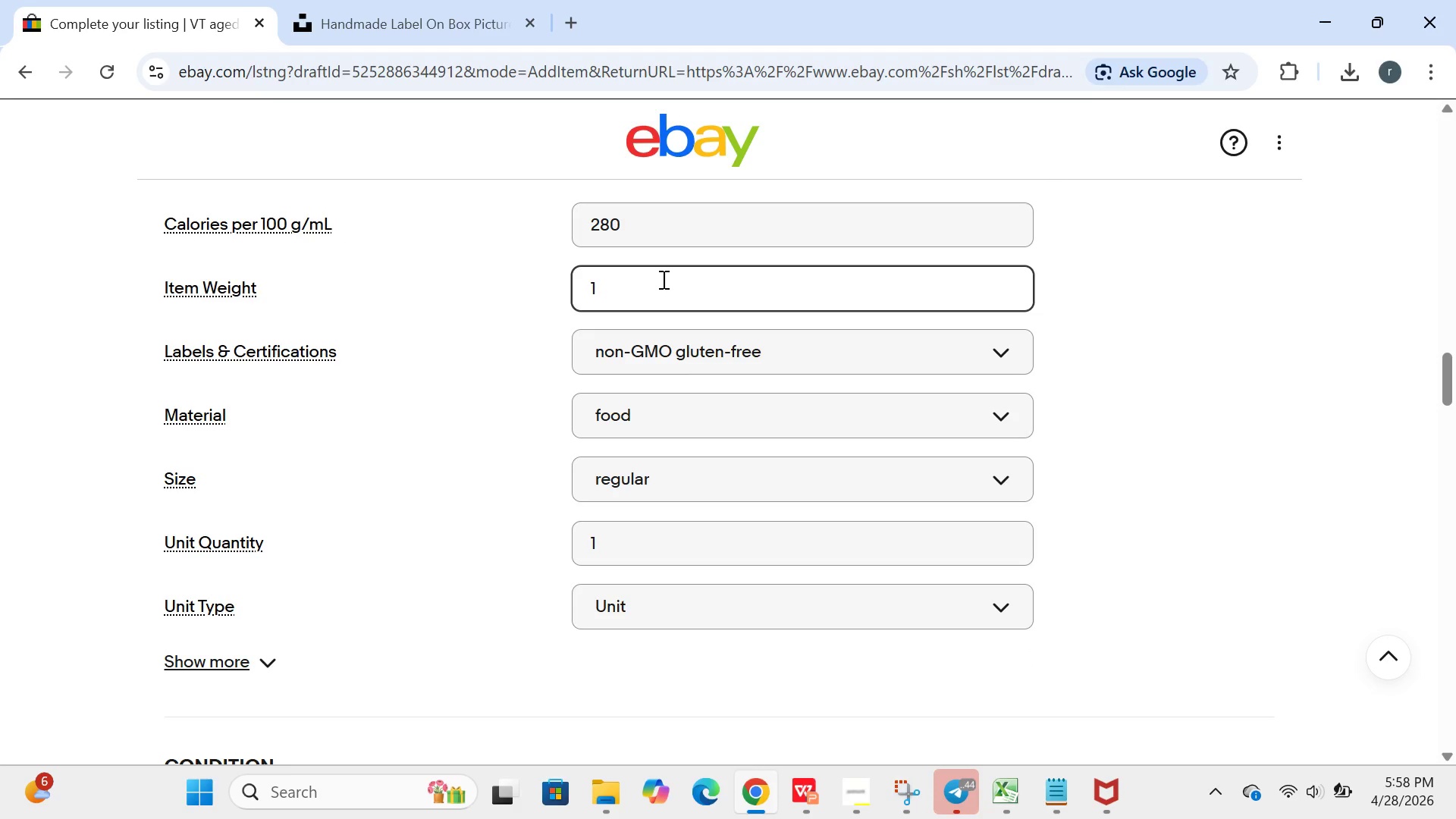 
key(Backspace)
key(Backspace)
type(36 OZ)
 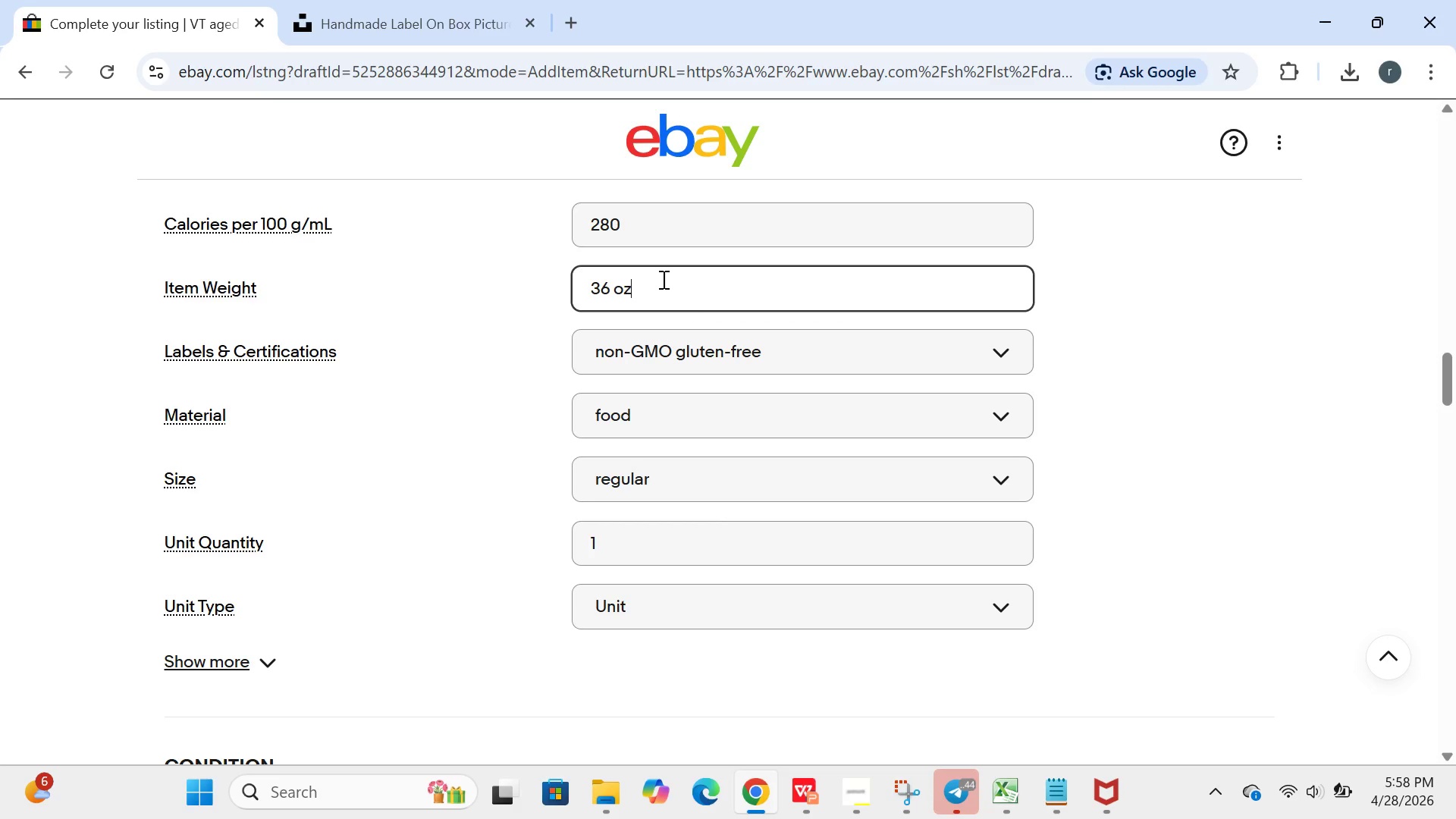 
key(Enter)
 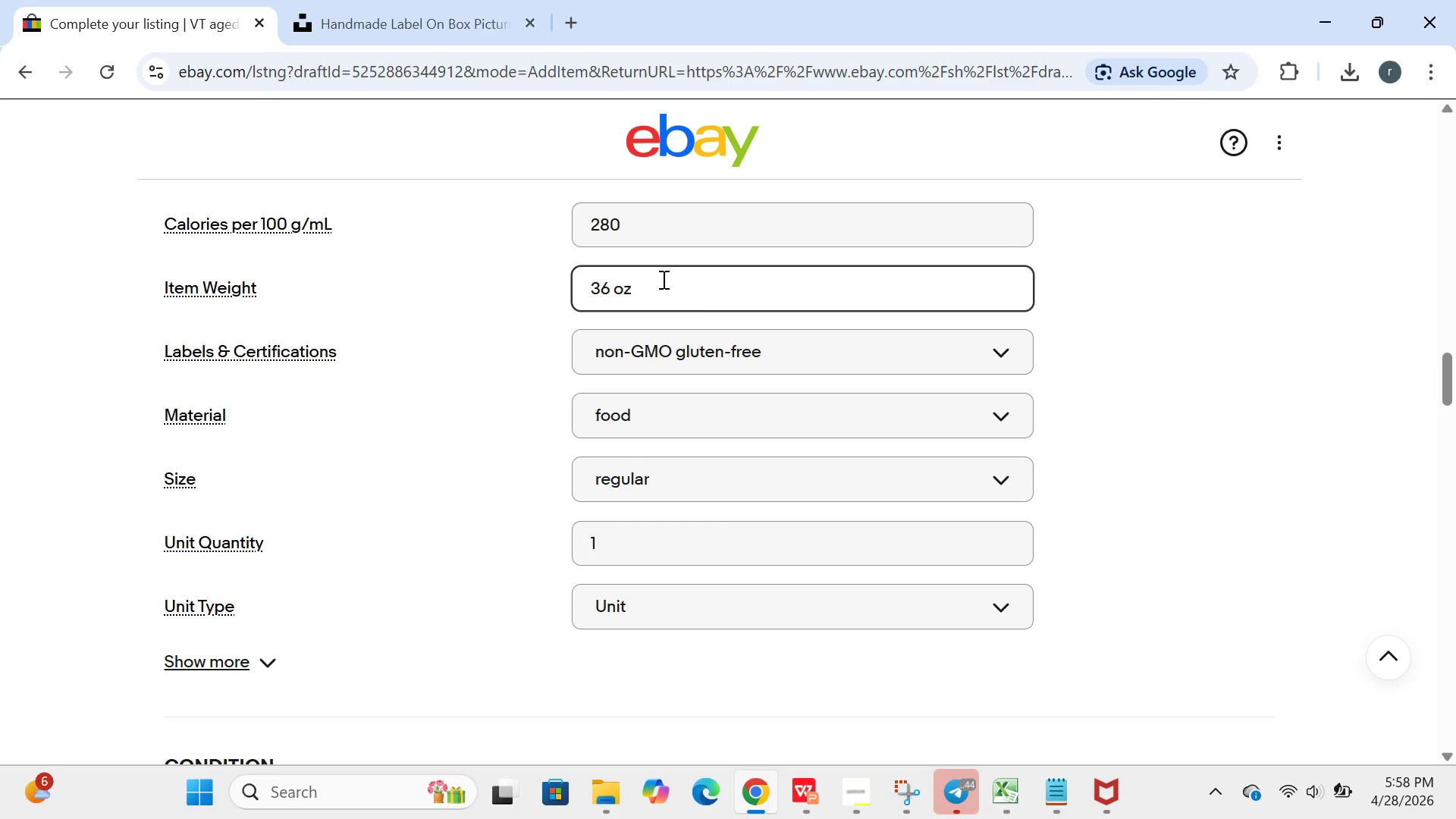 
left_click([739, 363])
 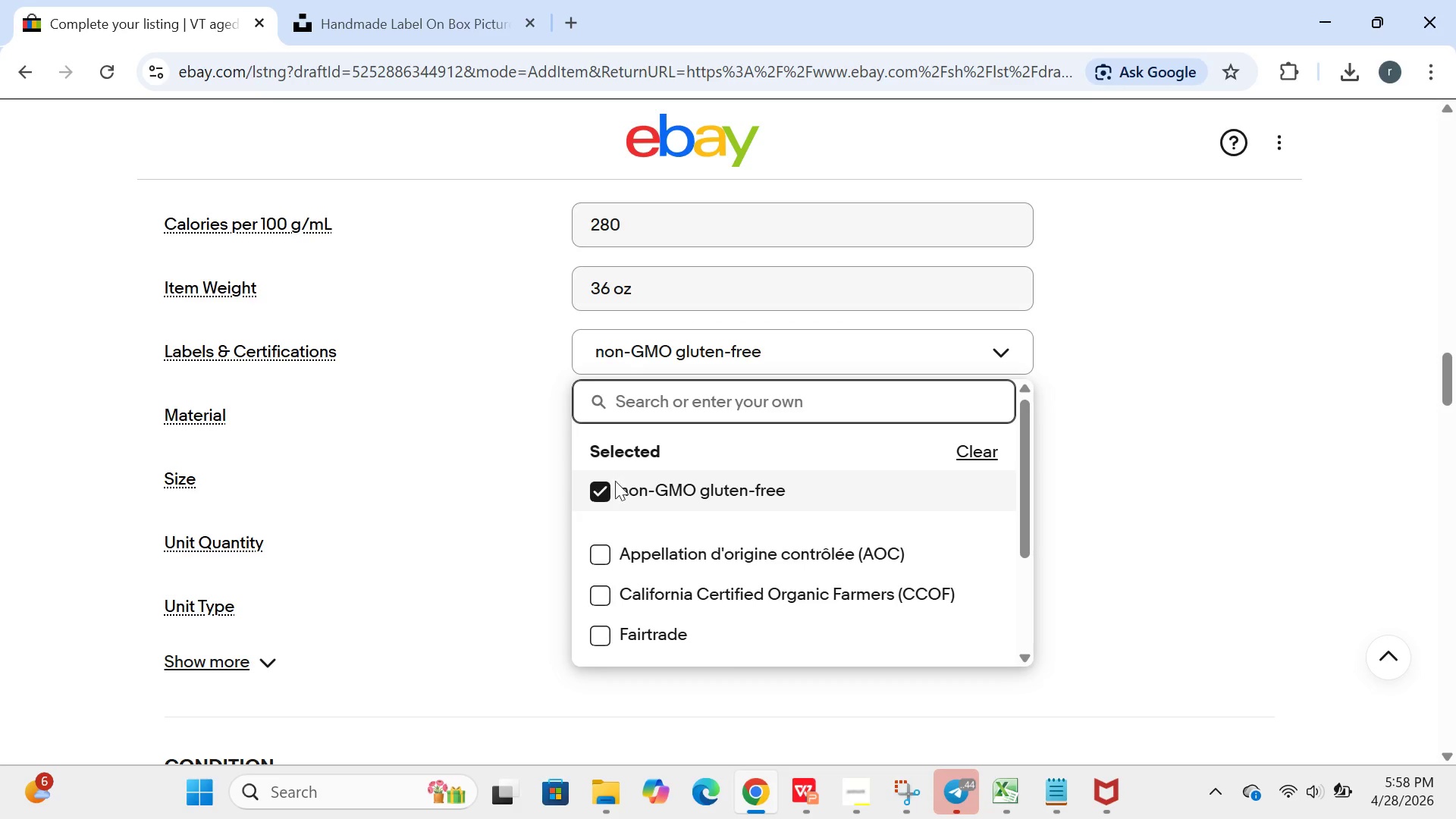 
left_click([606, 489])
 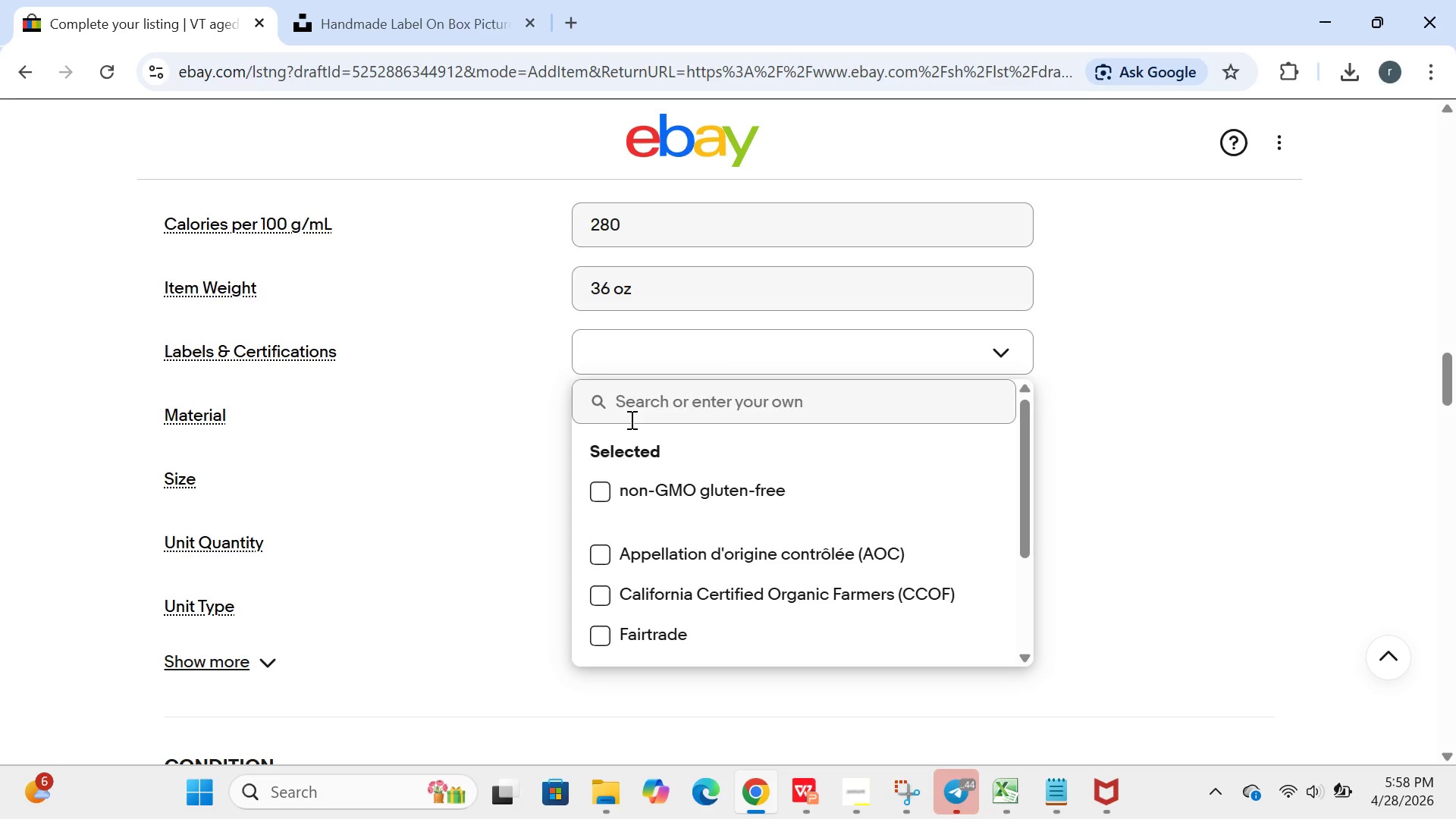 
left_click([632, 400])
 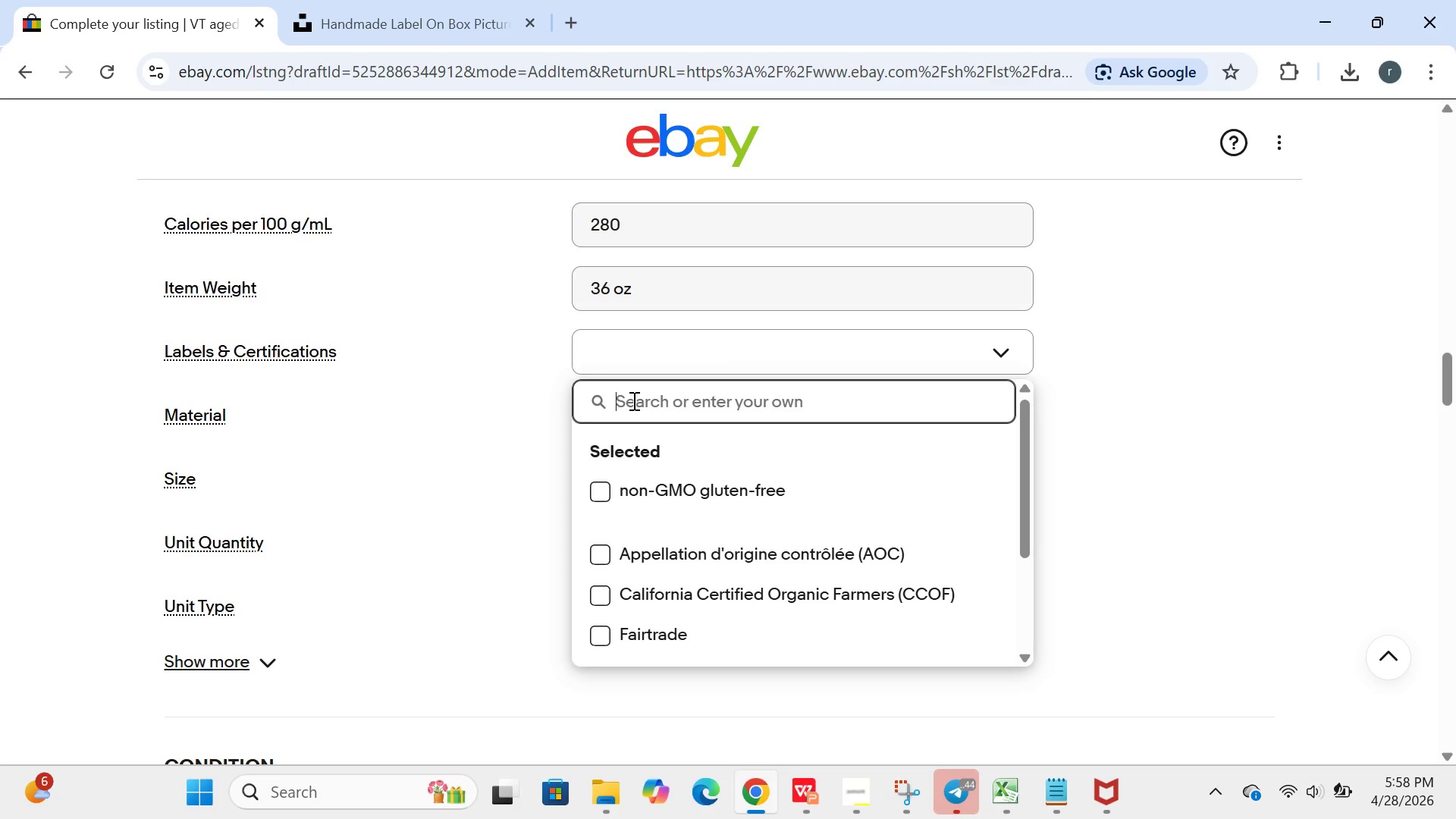 
type(AGED,SMALL BATCH)
 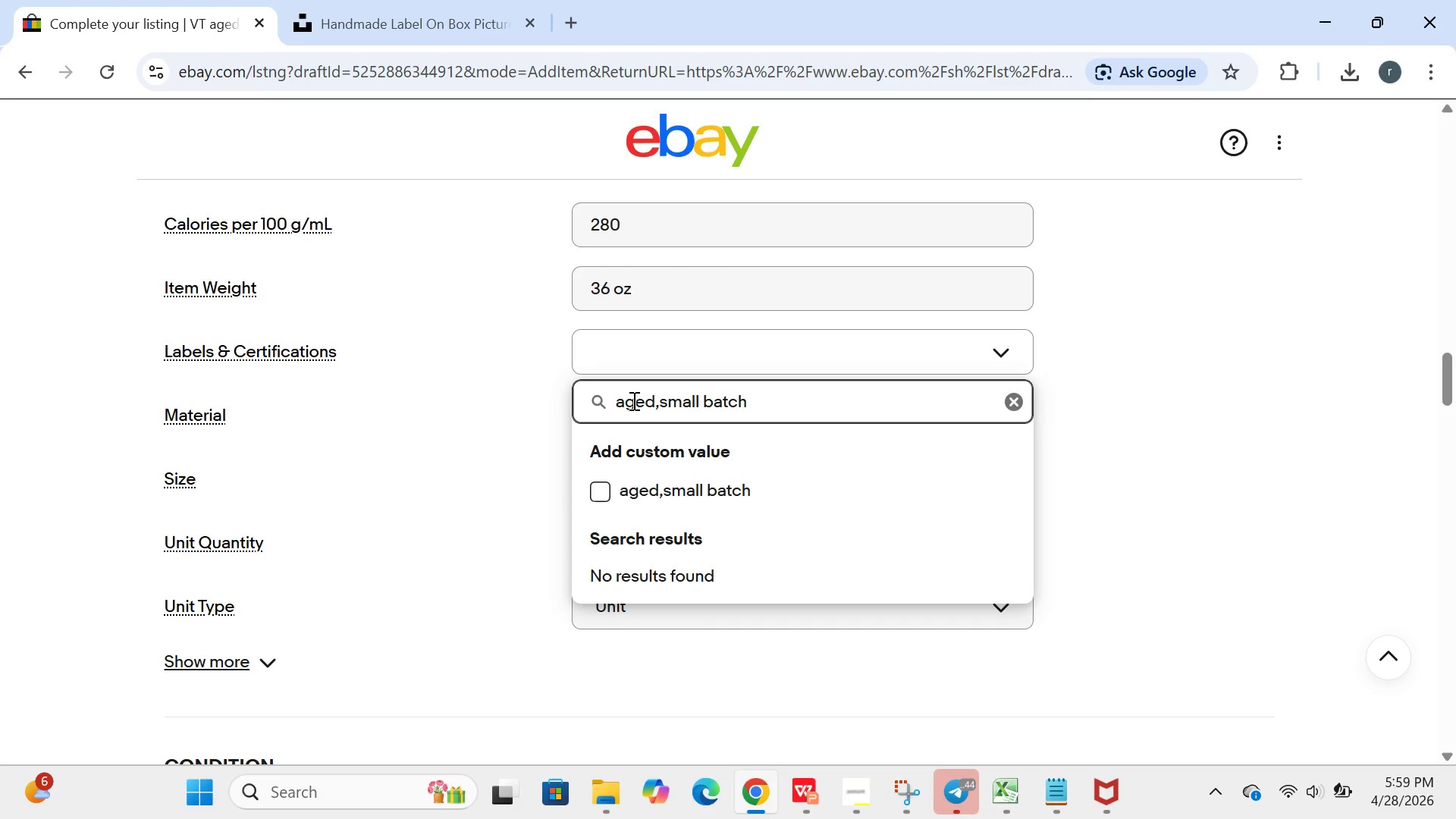 
key(Enter)
 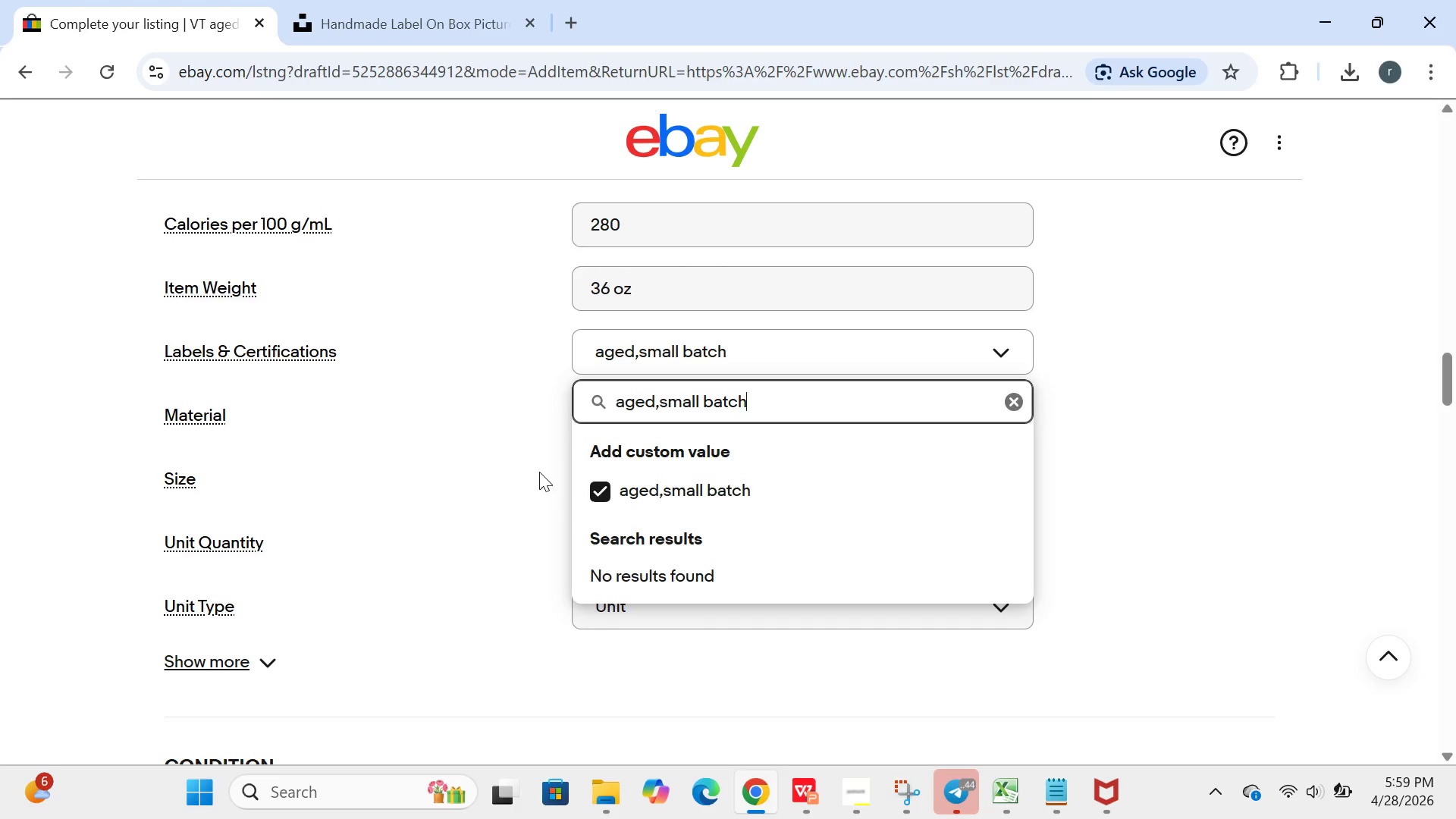 
left_click([539, 472])
 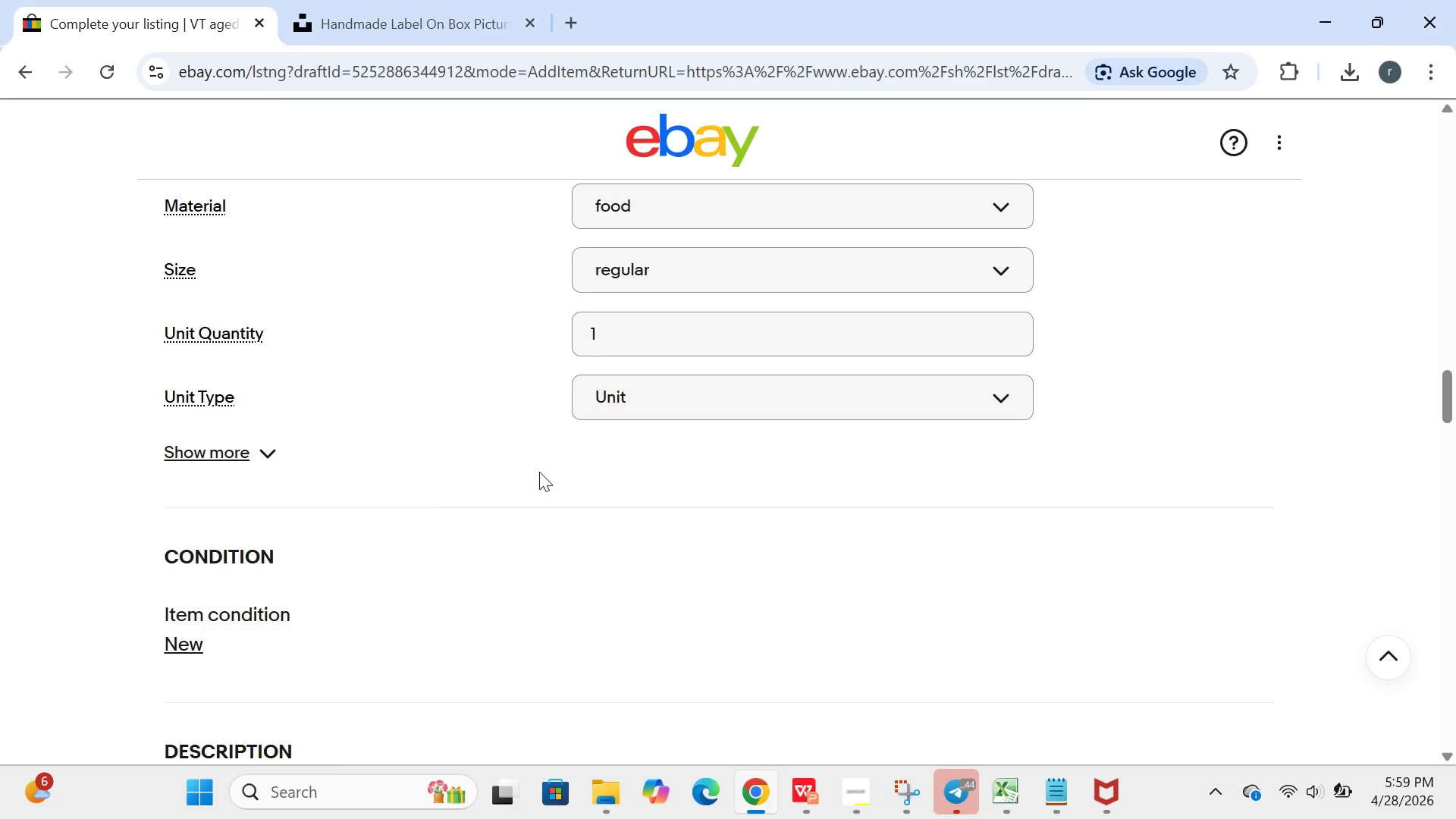 
wait(31.03)
 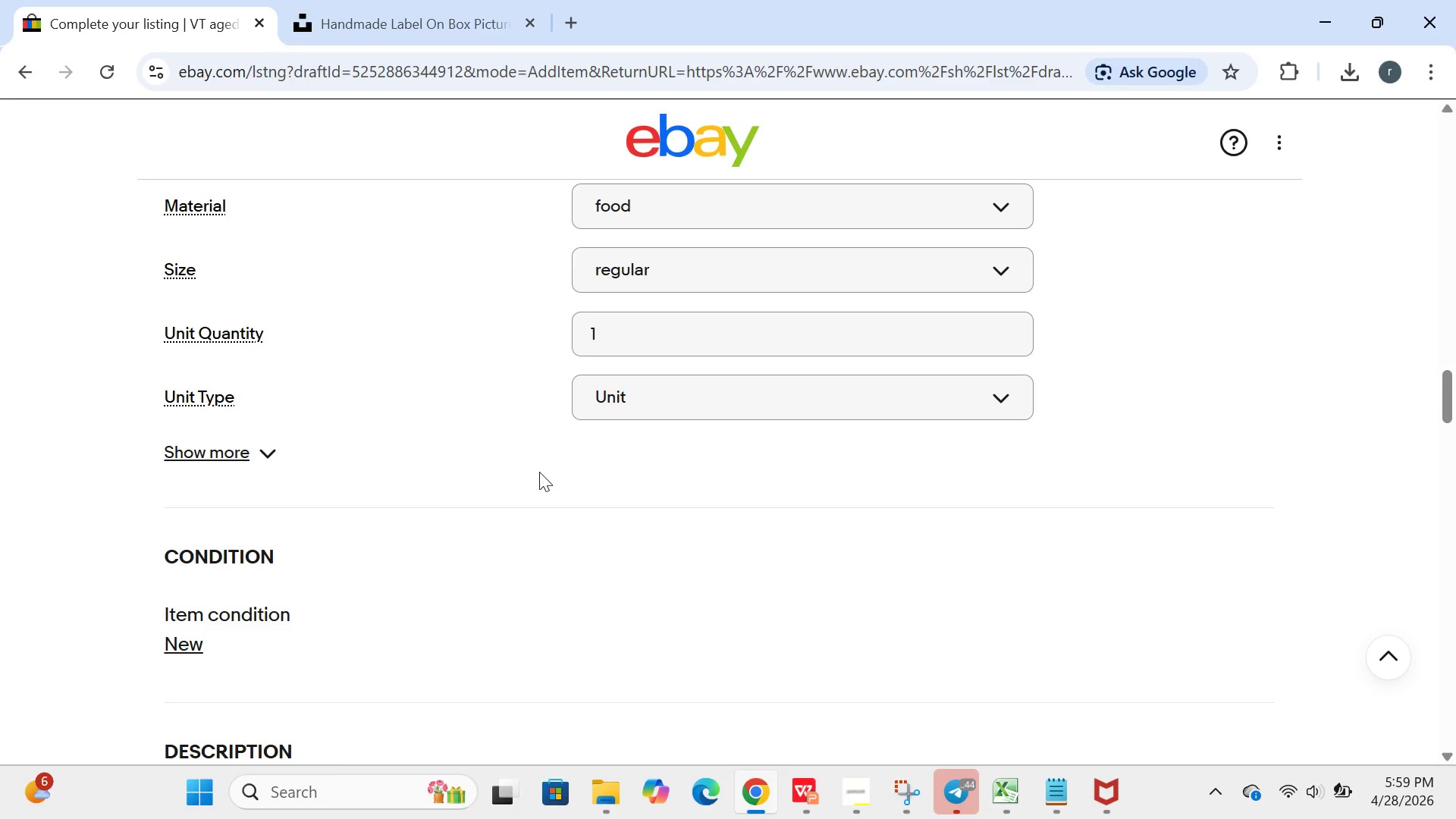 
left_click([560, 529])
 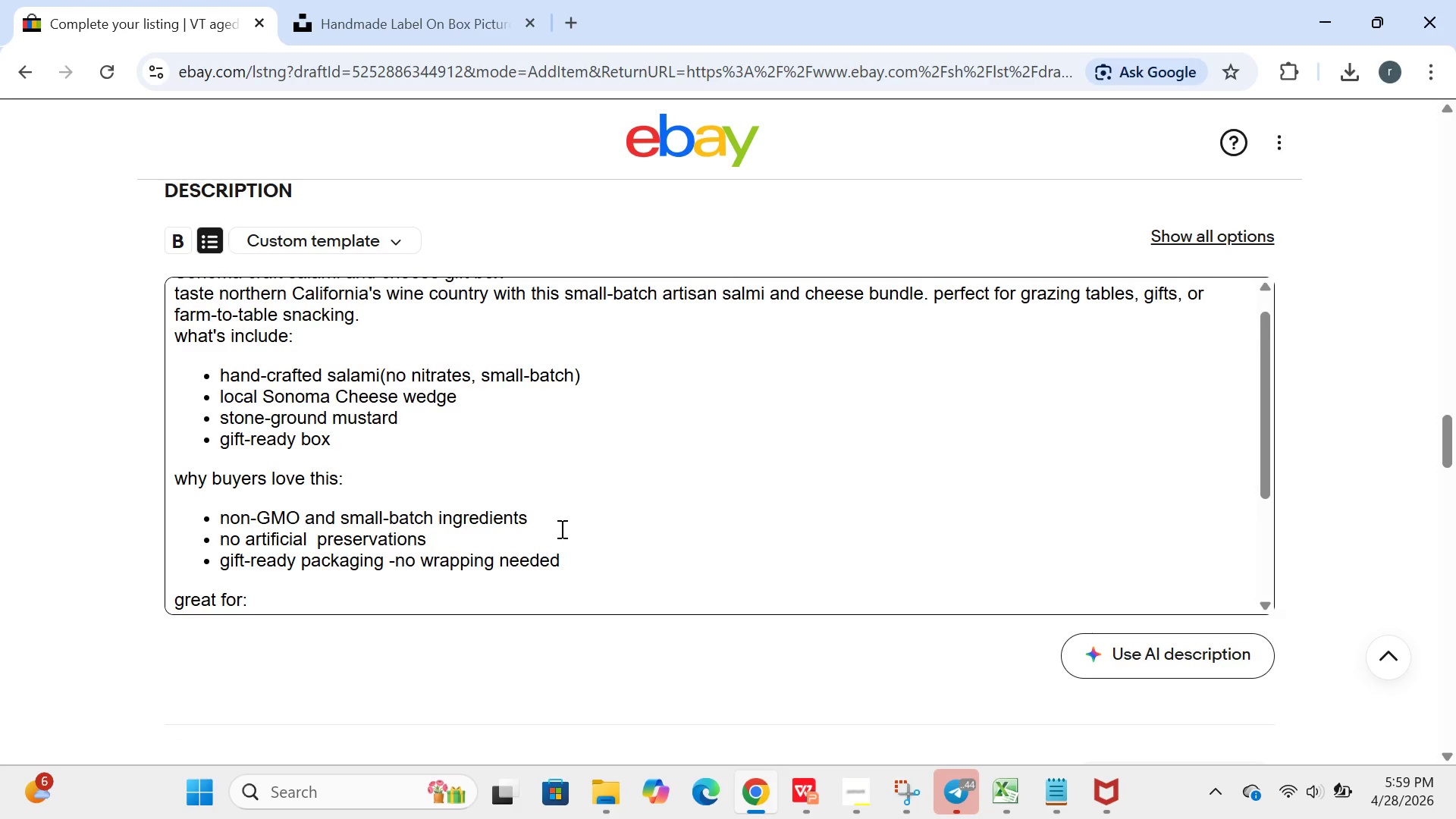 
key(Control+ControlLeft)
 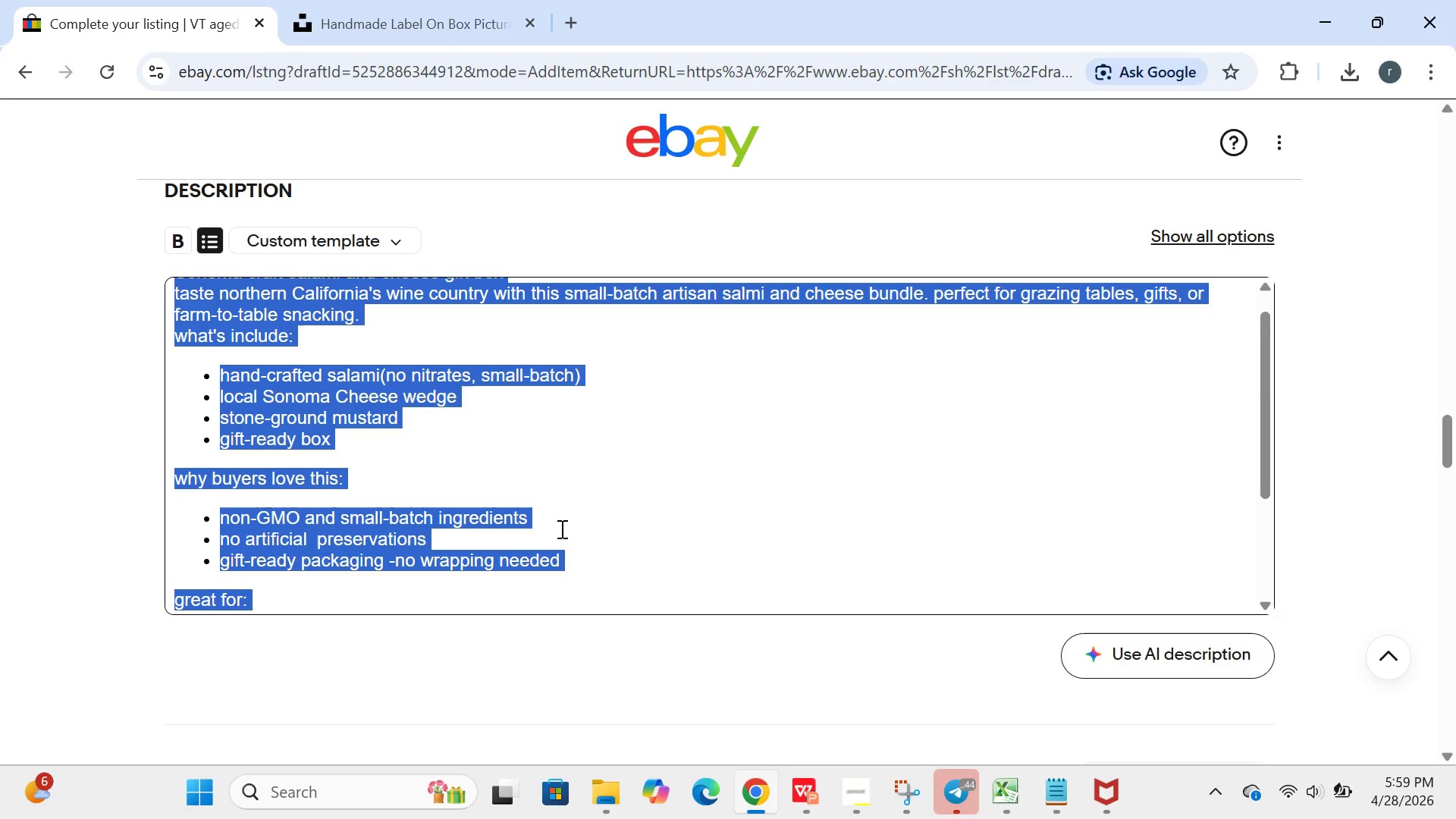 
key(Control+A)
 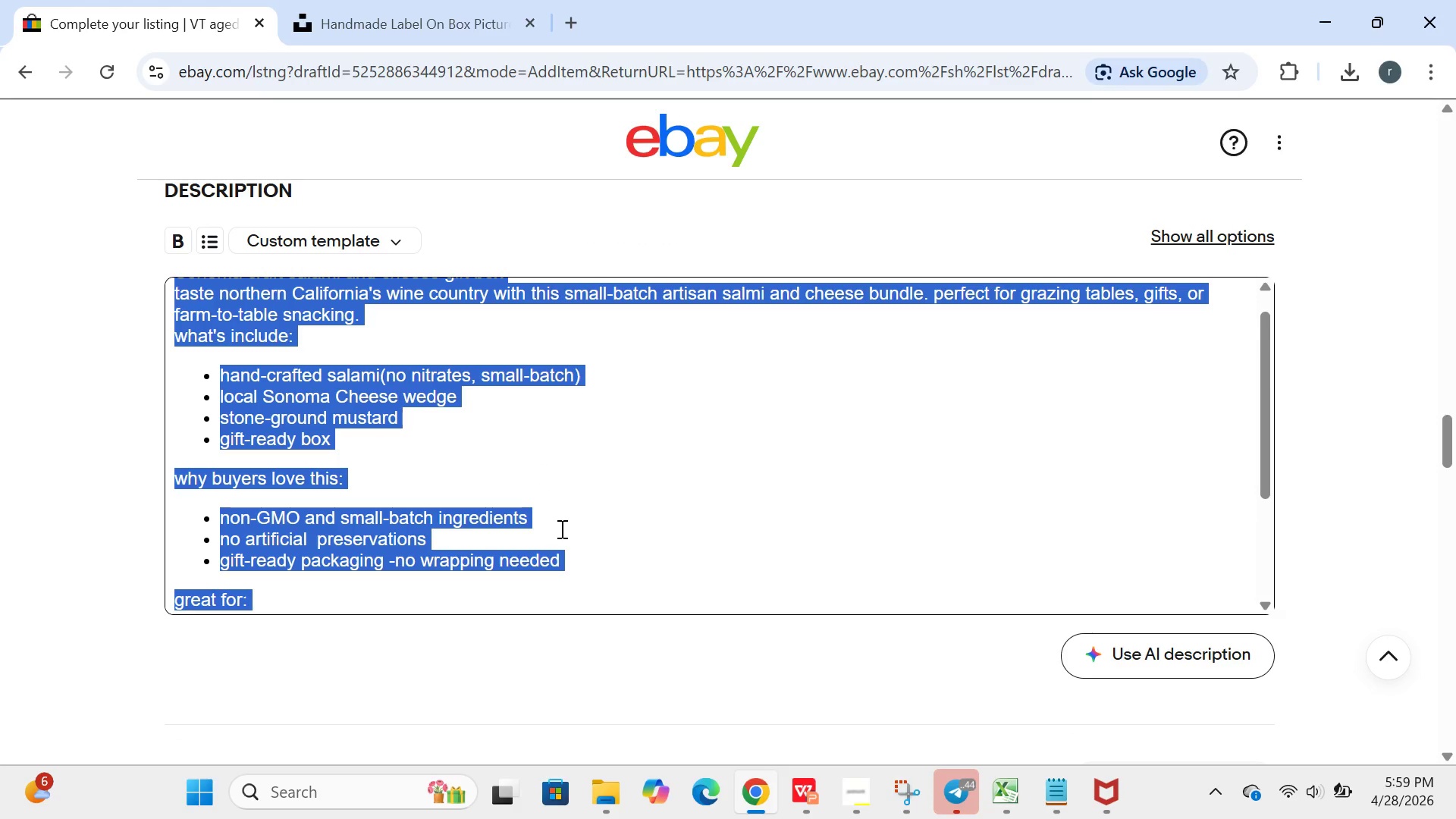 
key(Backspace)
 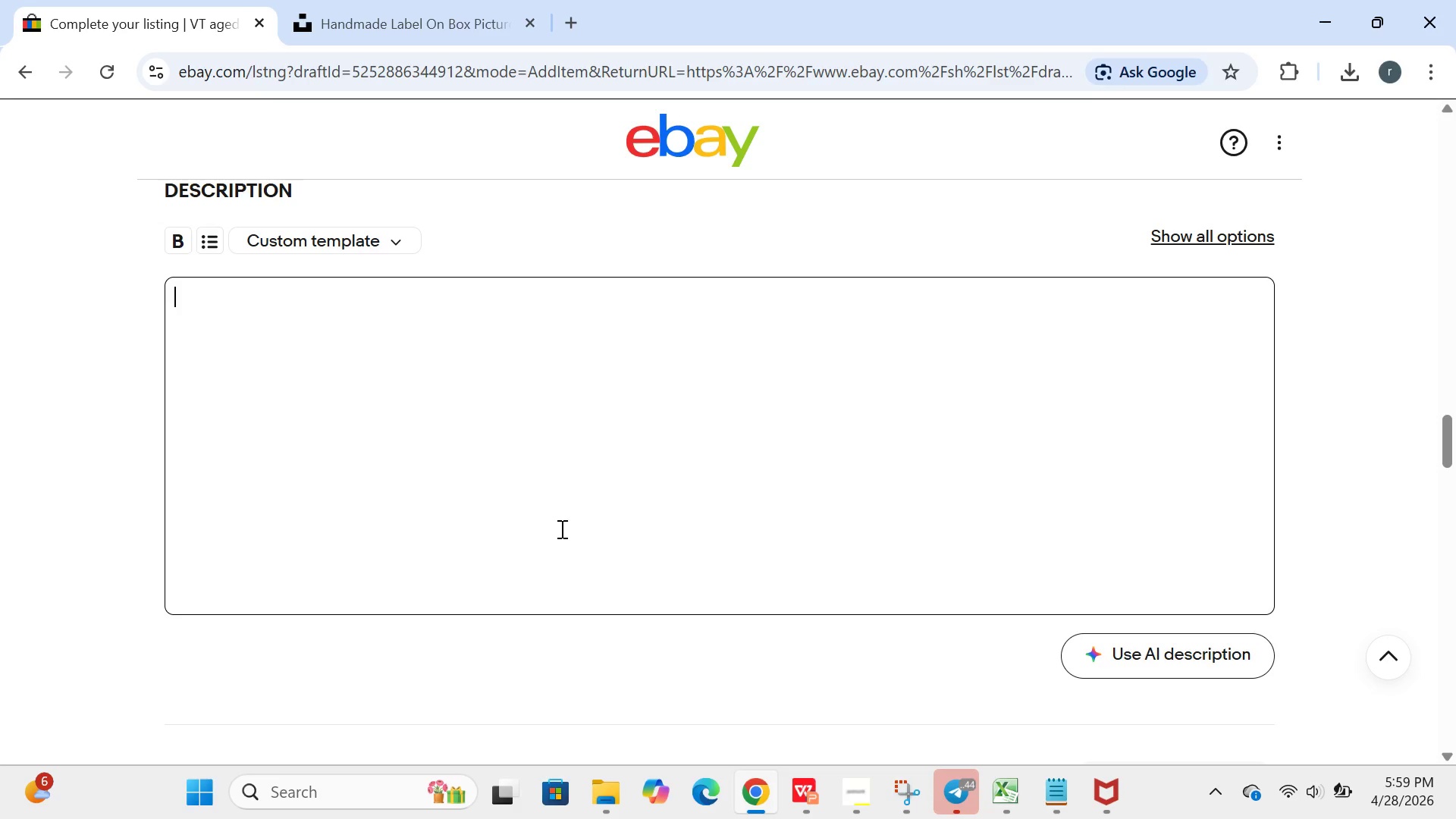 
type(VER)
 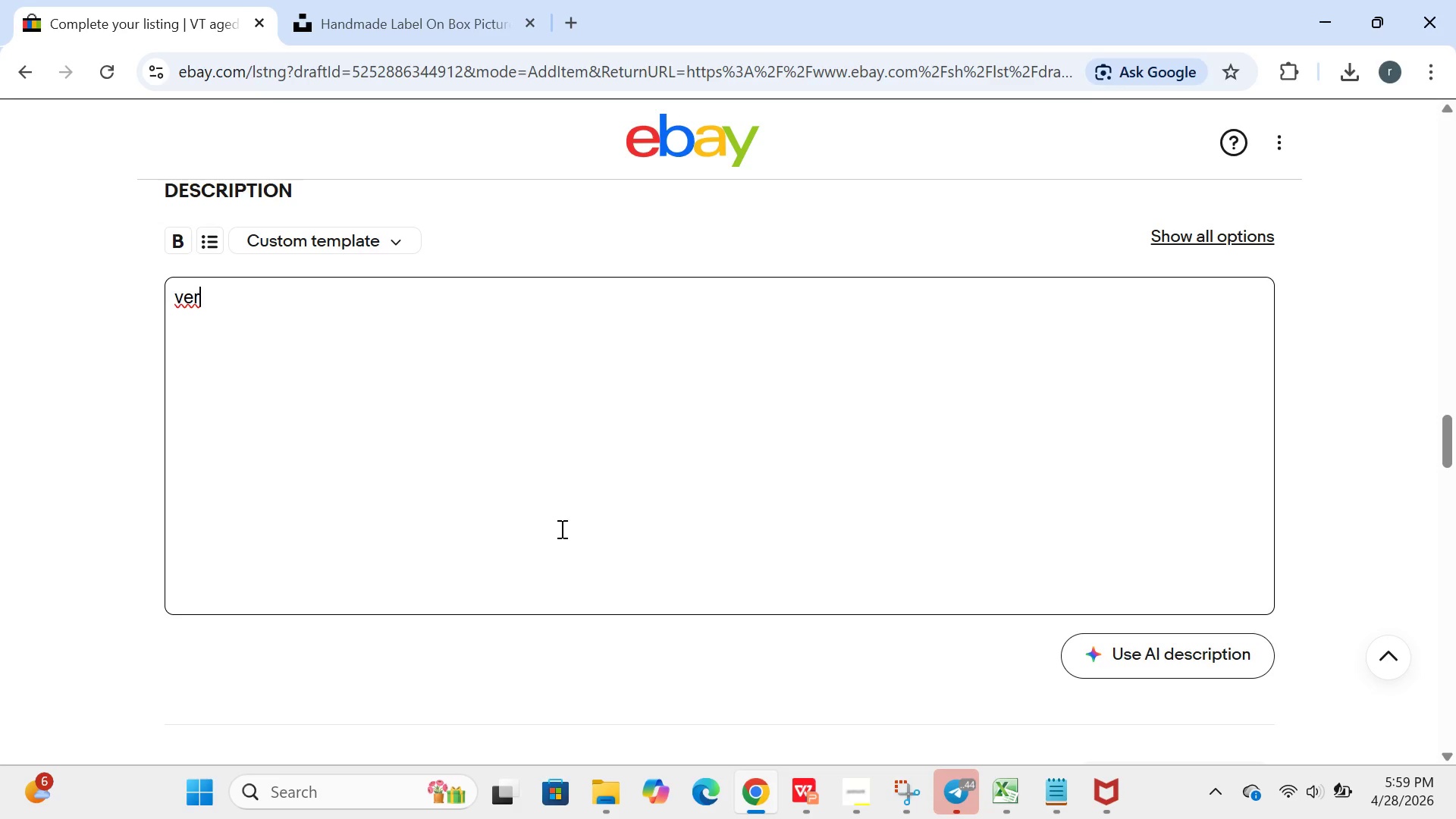 
type(,MO)
key(Backspace)
key(Backspace)
key(Backspace)
type(MONT AGED MEAT AND )
 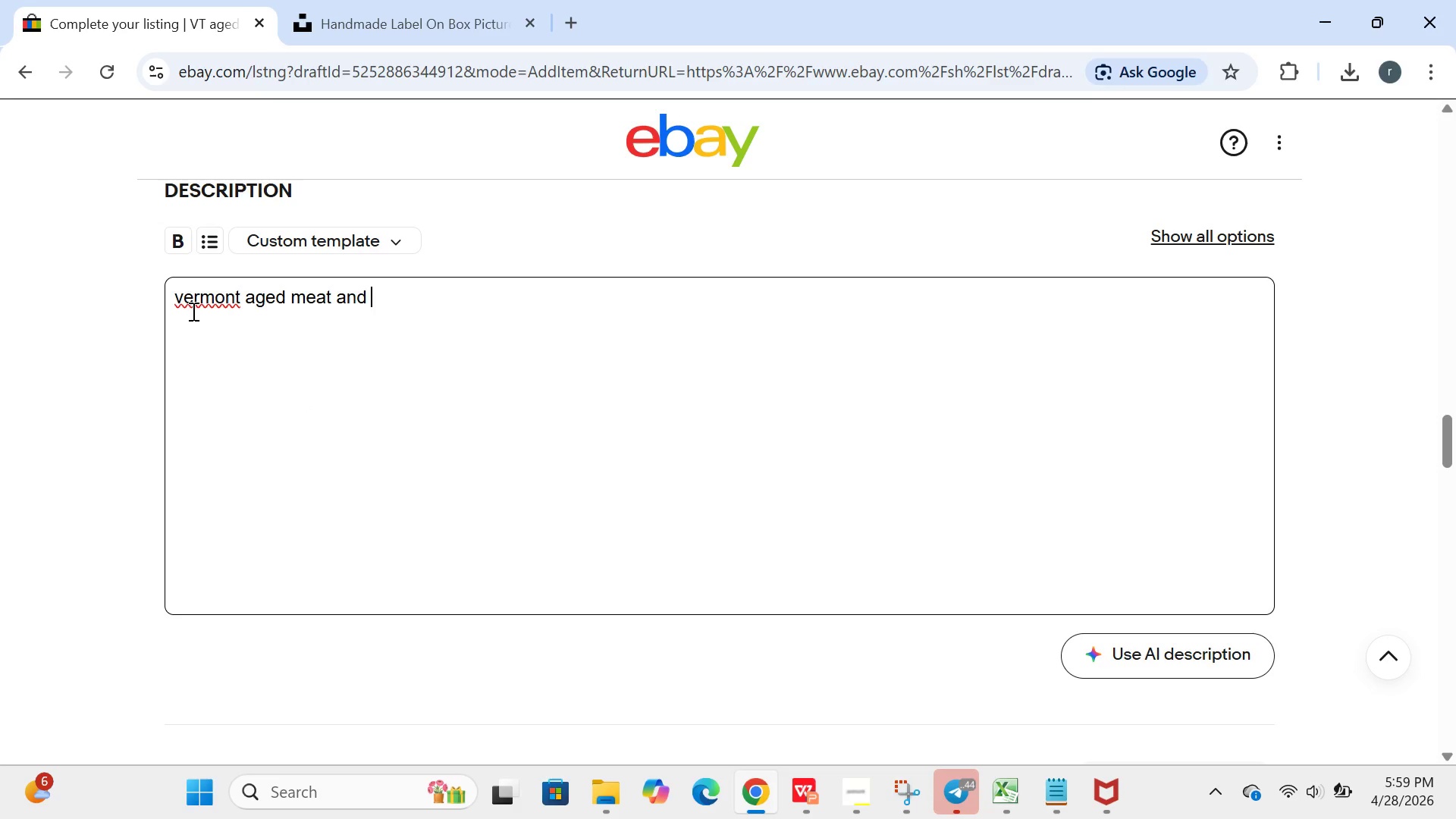 
left_click([185, 293])
 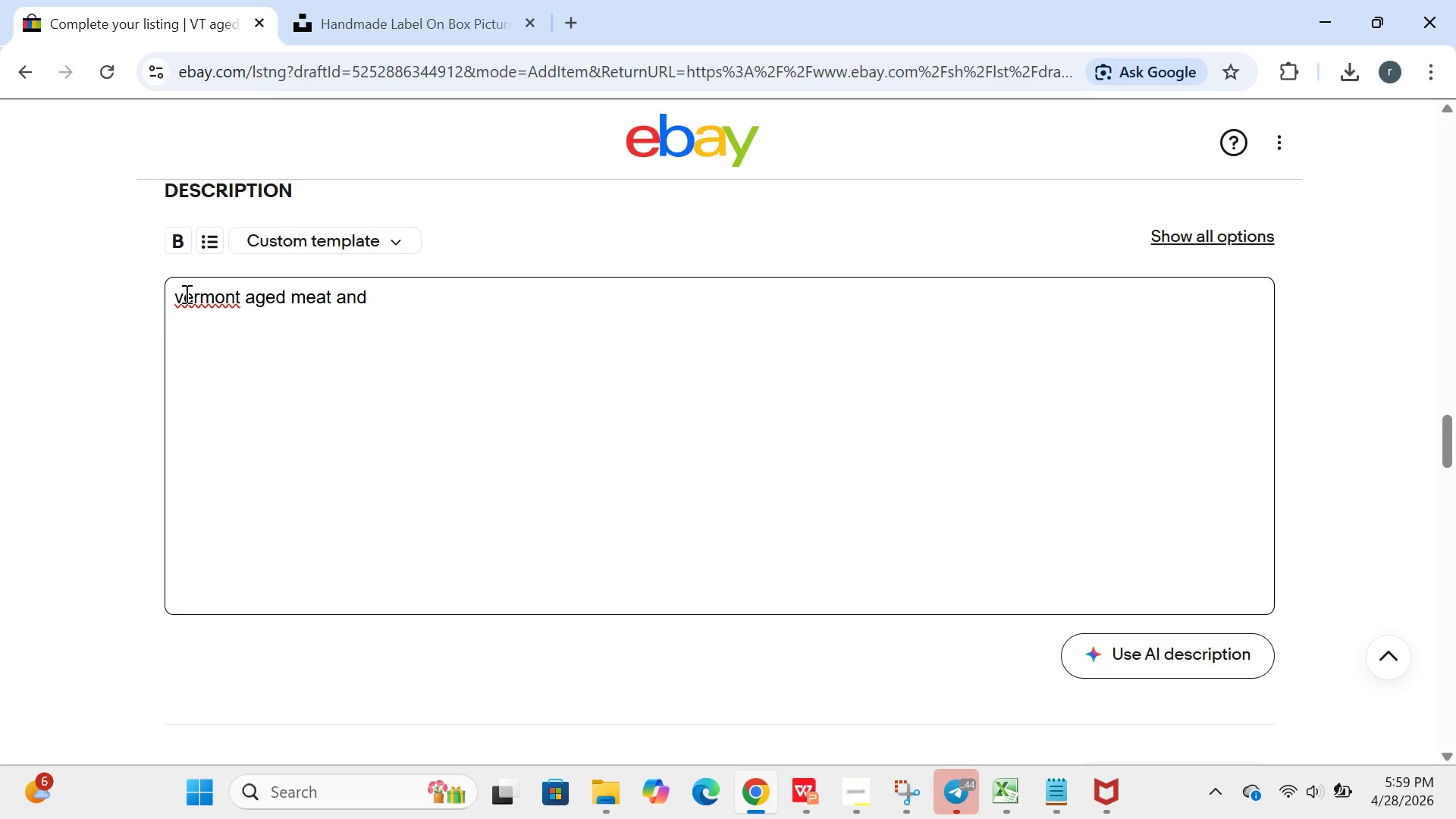 
key(Backspace)
 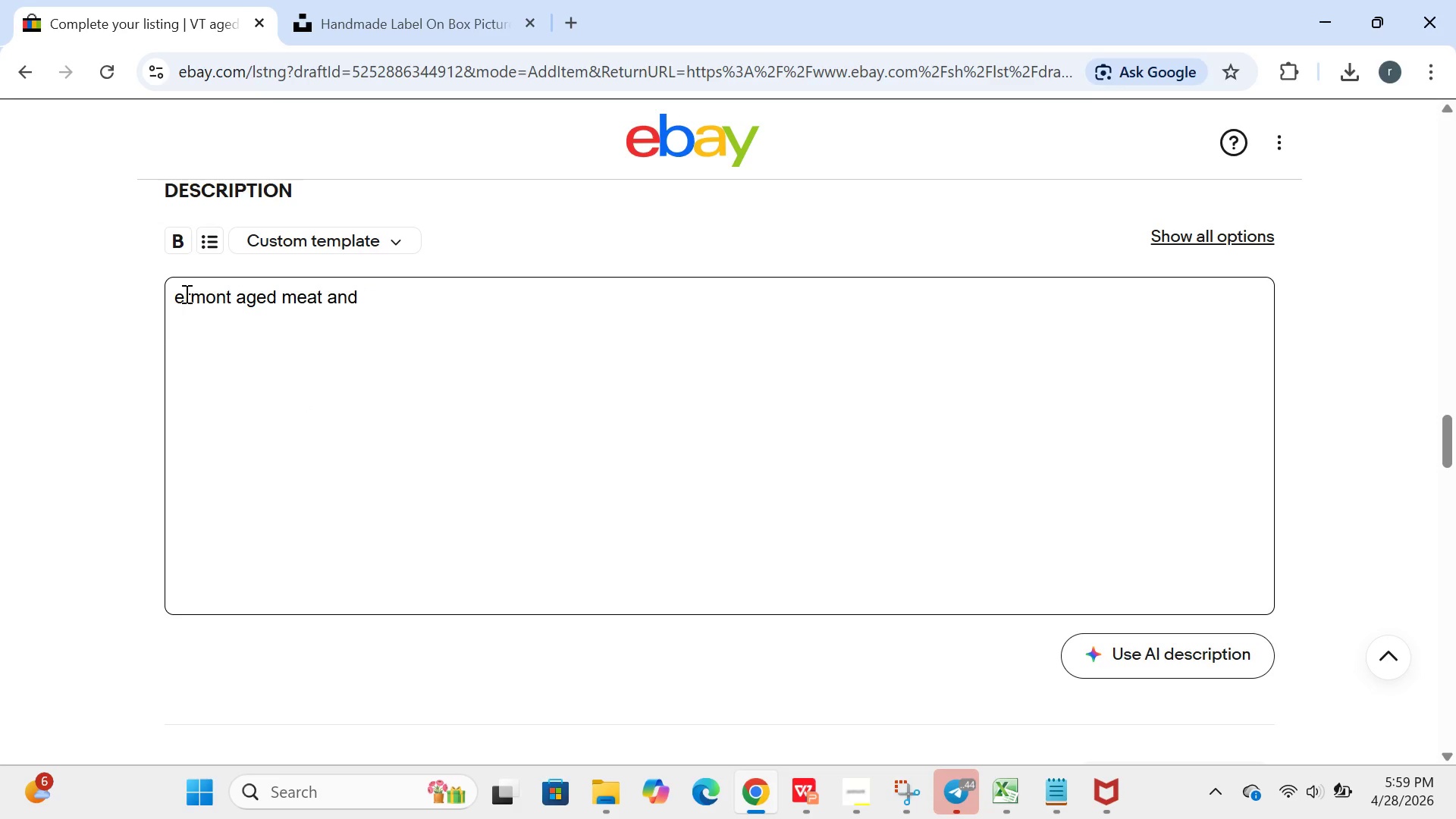 
key(CapsLock)
 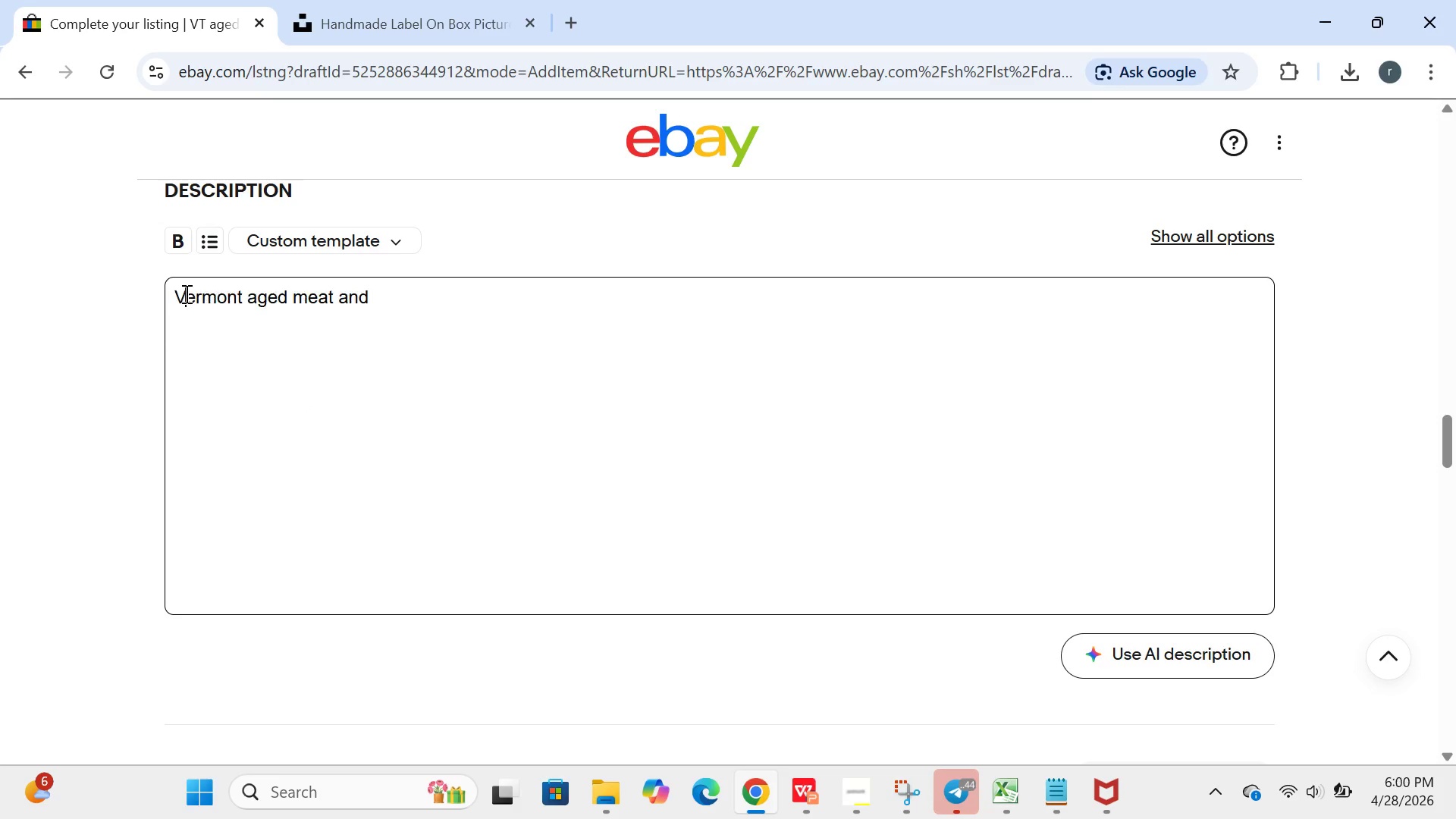 
key(V)
 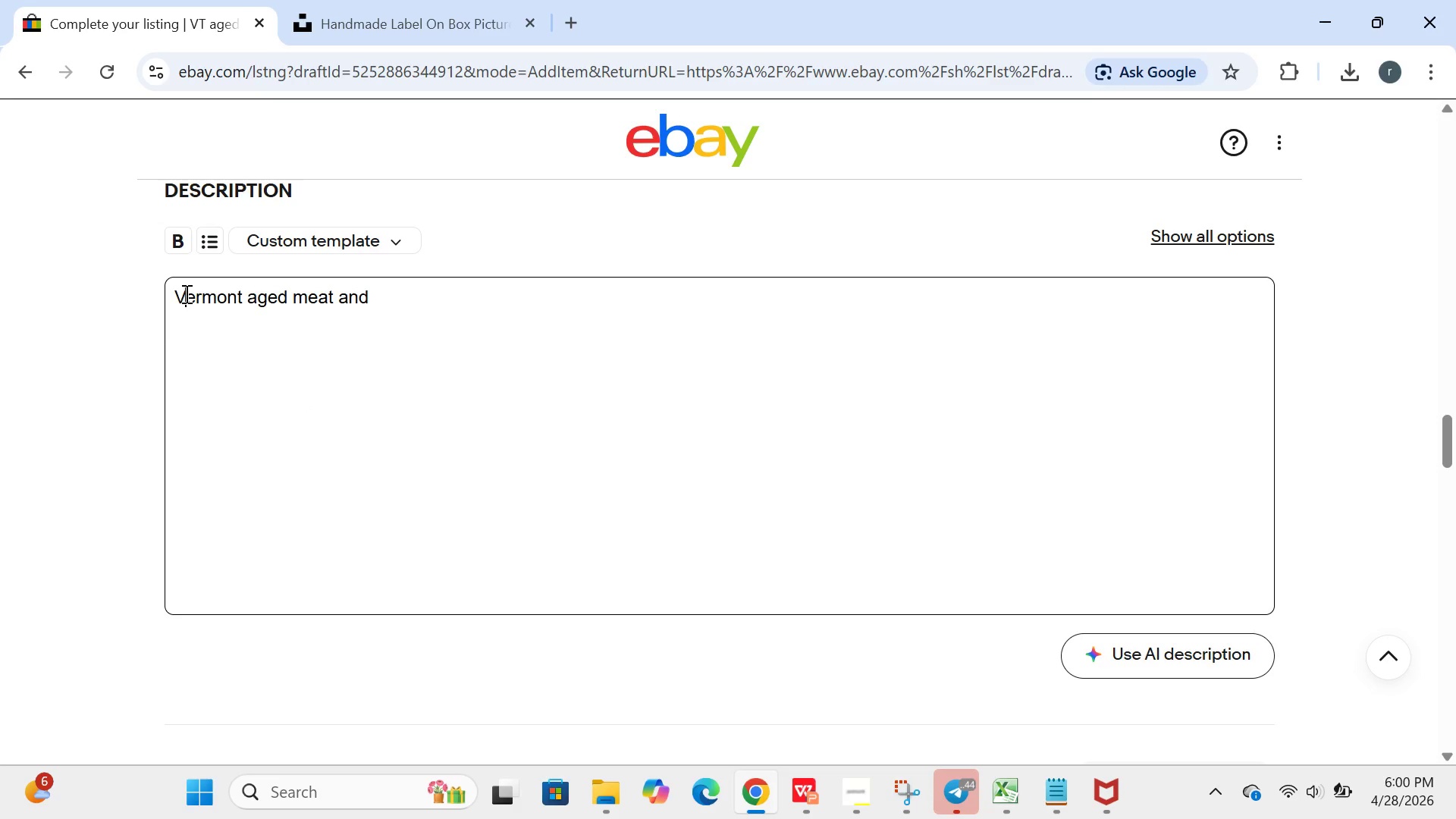 
key(CapsLock)
 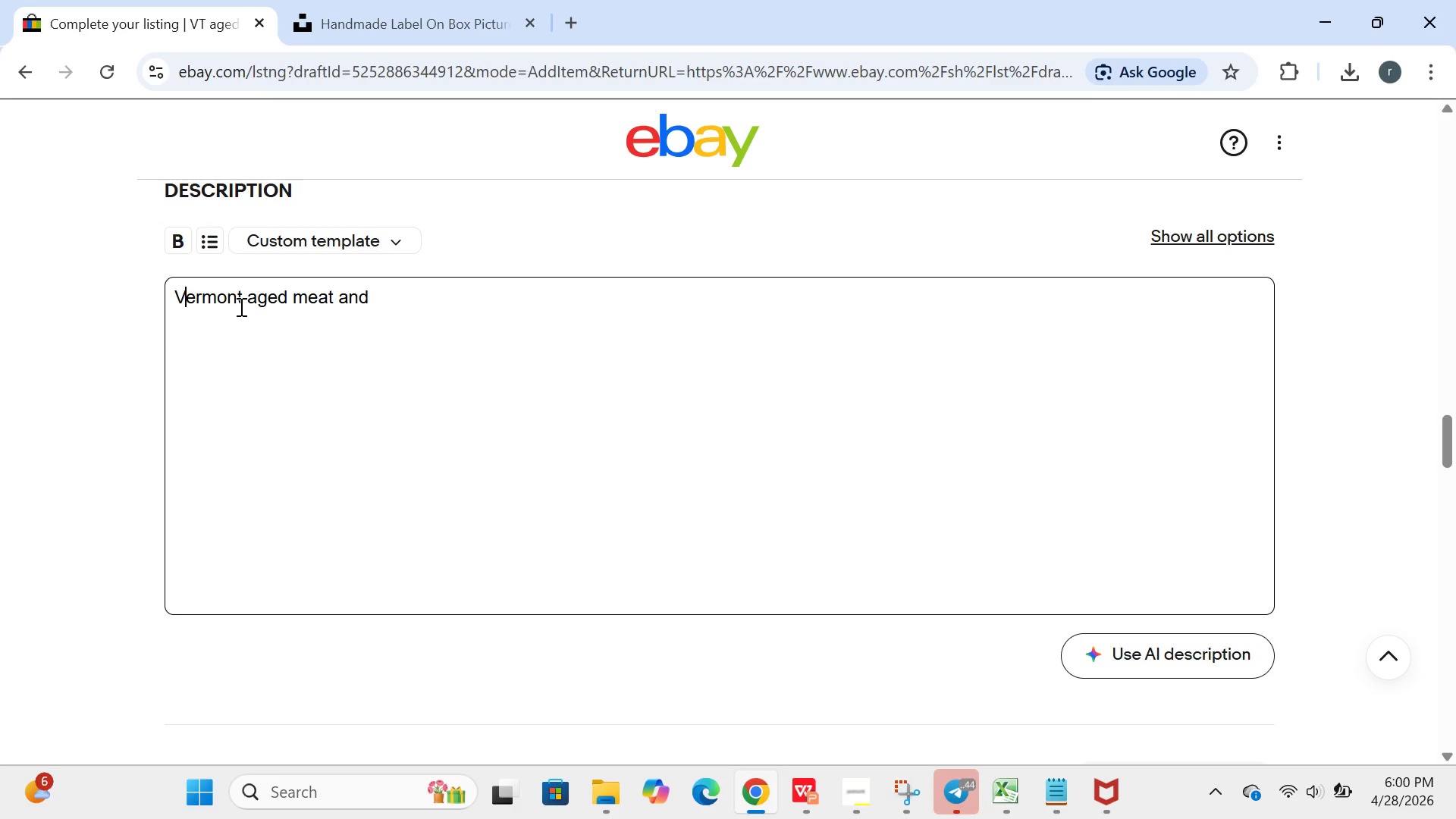 
left_click([392, 298])
 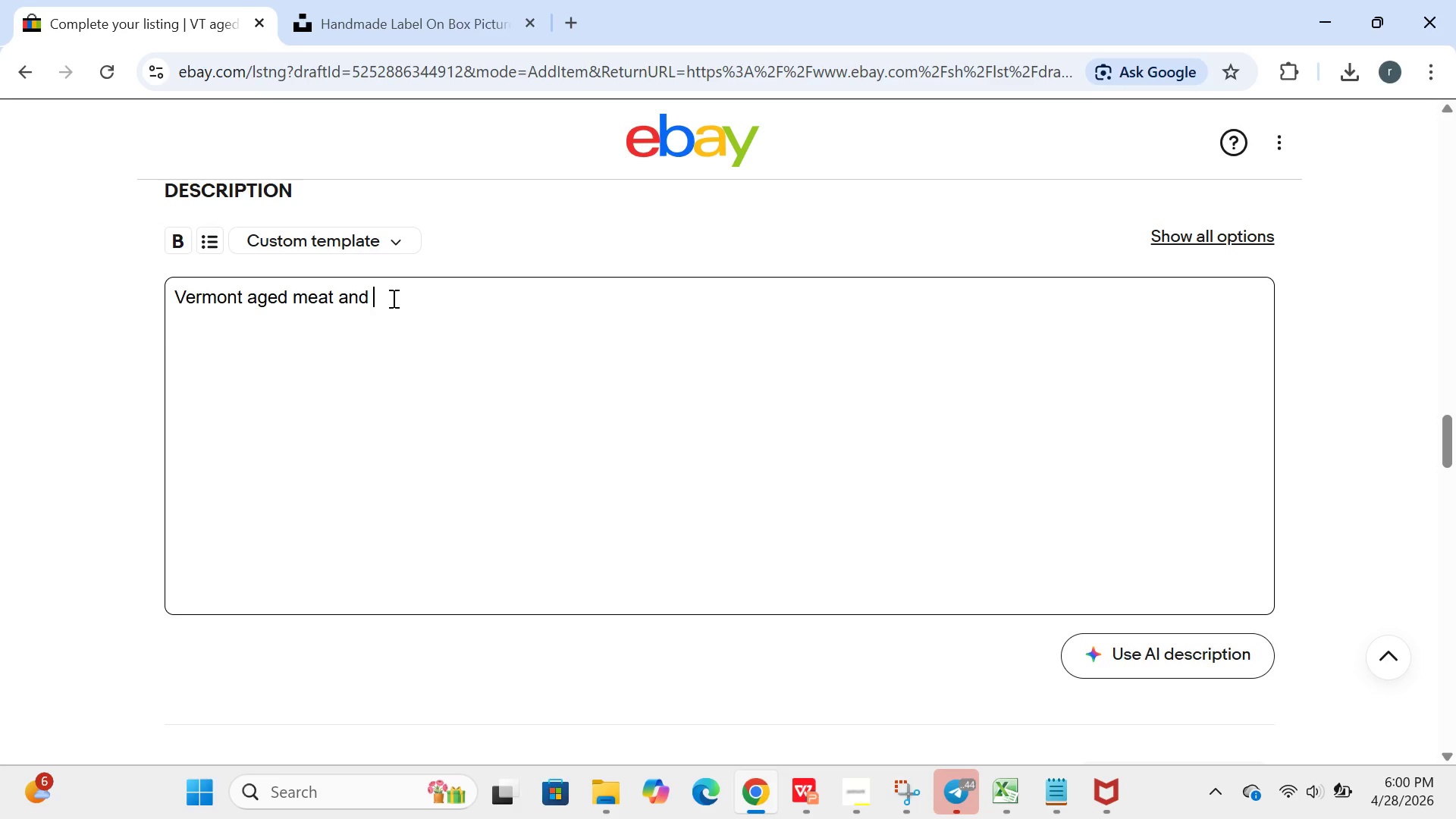 
type(CHEESEBUNDLE)
key(Backspace)
type(- FARM)
 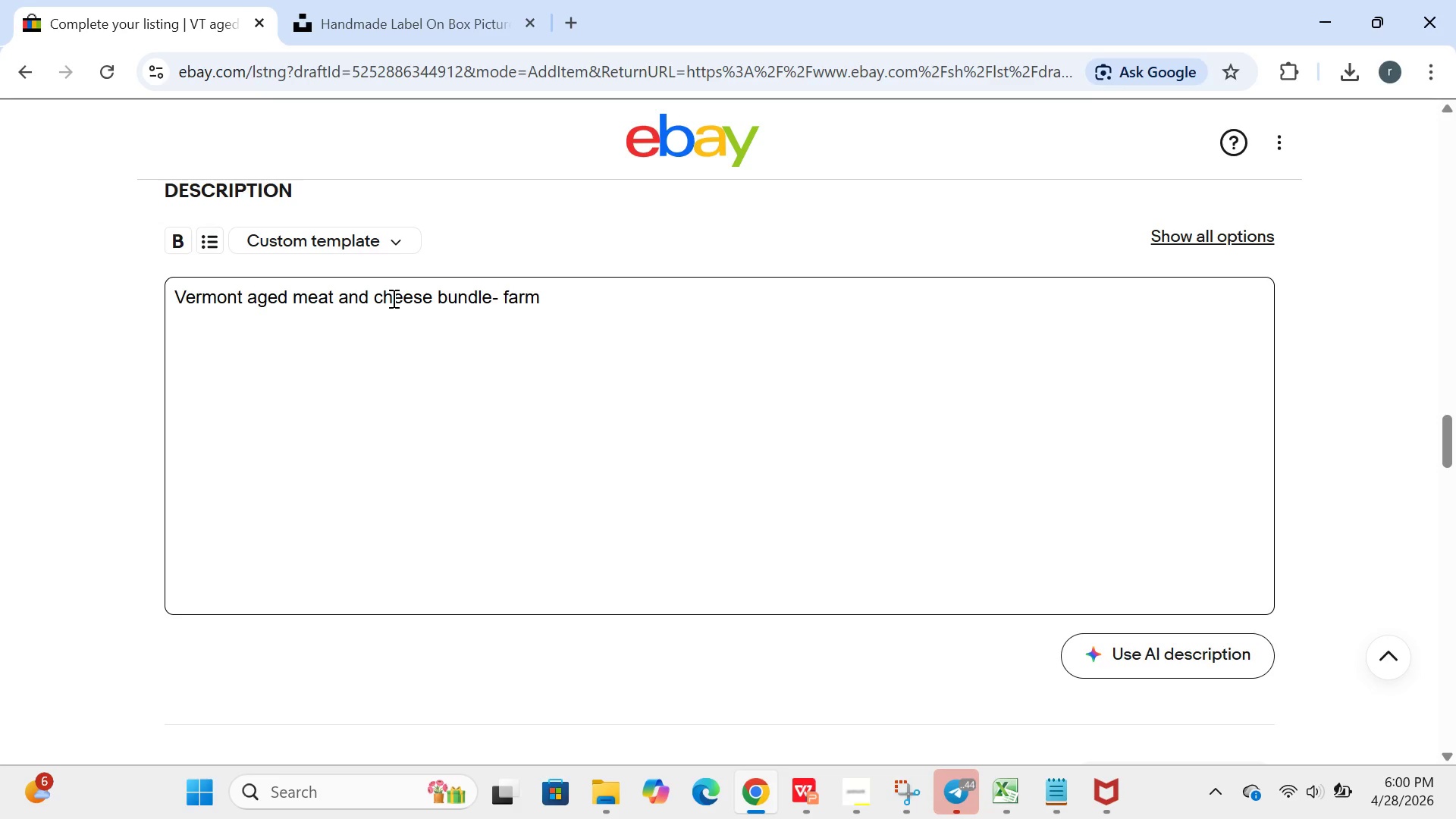 
type(OUSE CHARCUTERIE)
 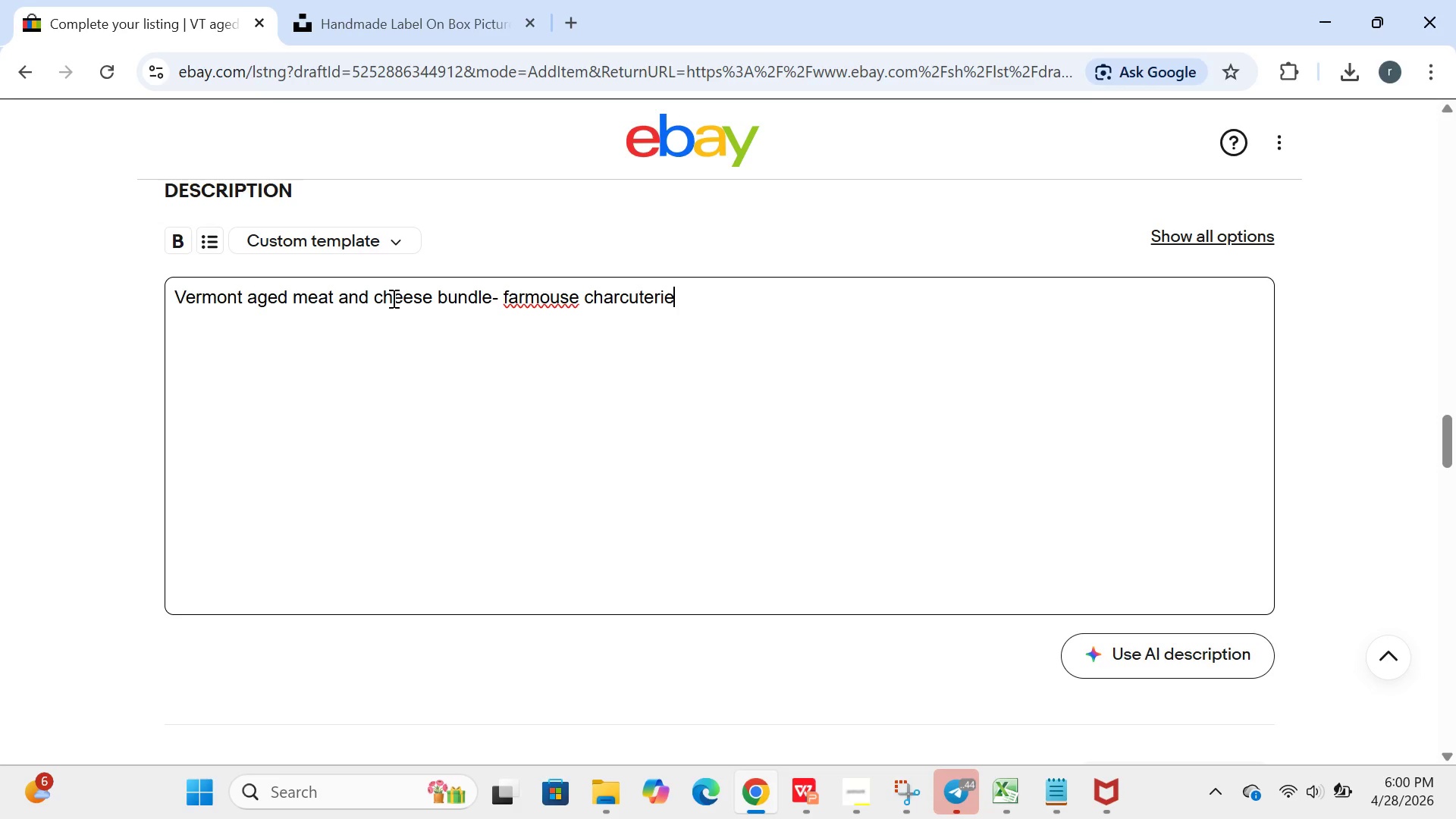 
key(Enter)
 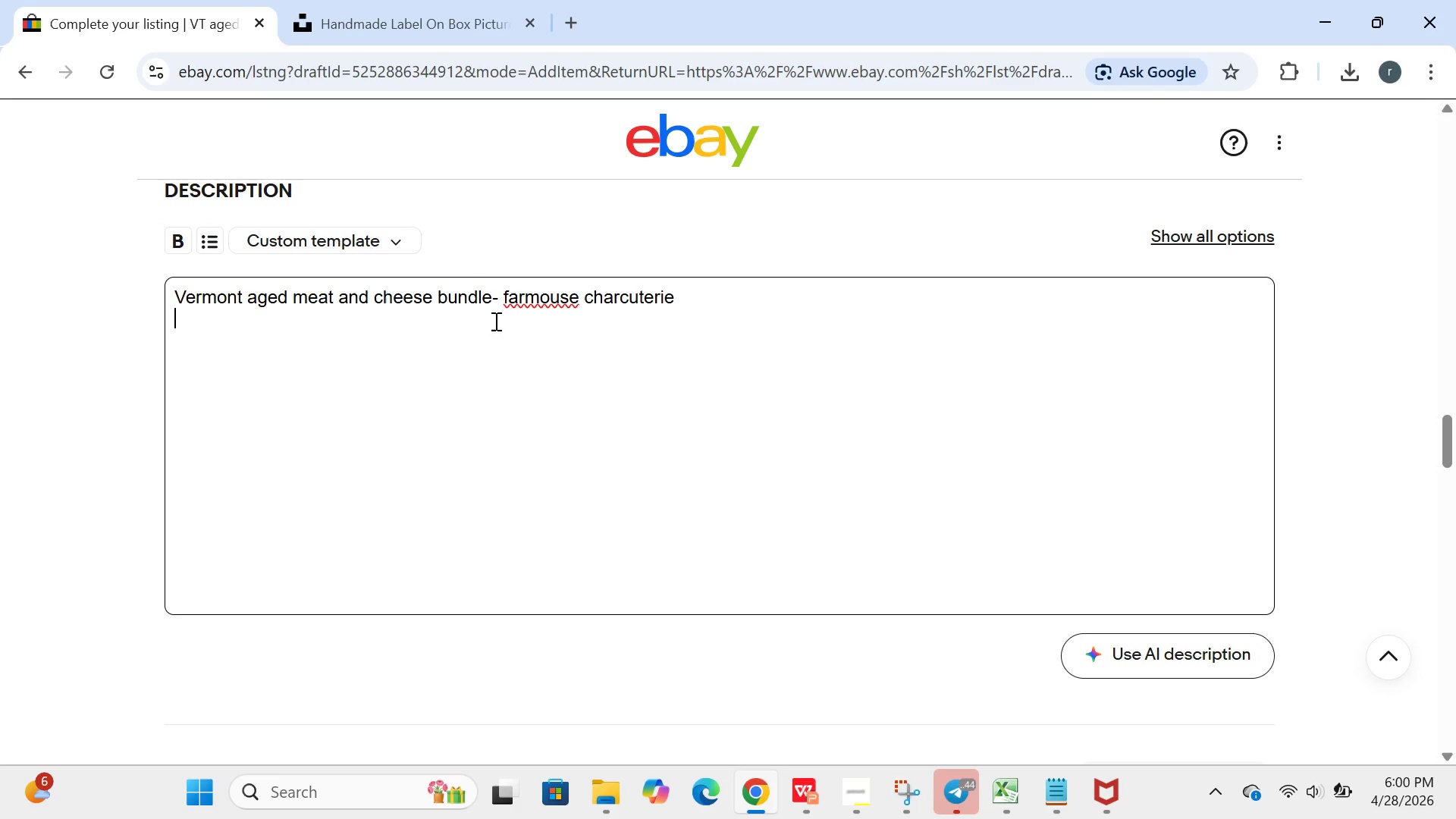 
left_click([549, 306])
 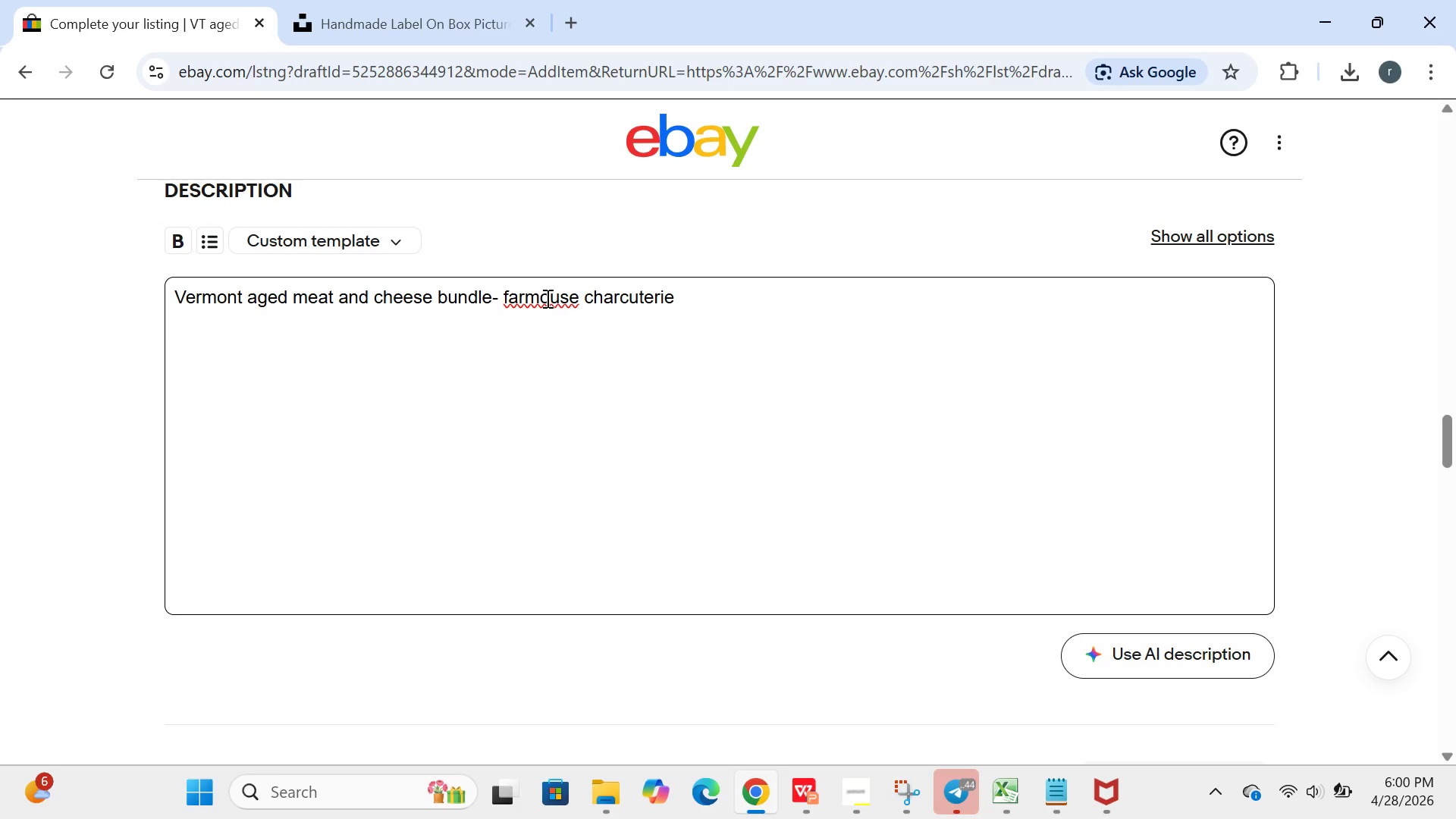 
left_click([546, 298])
 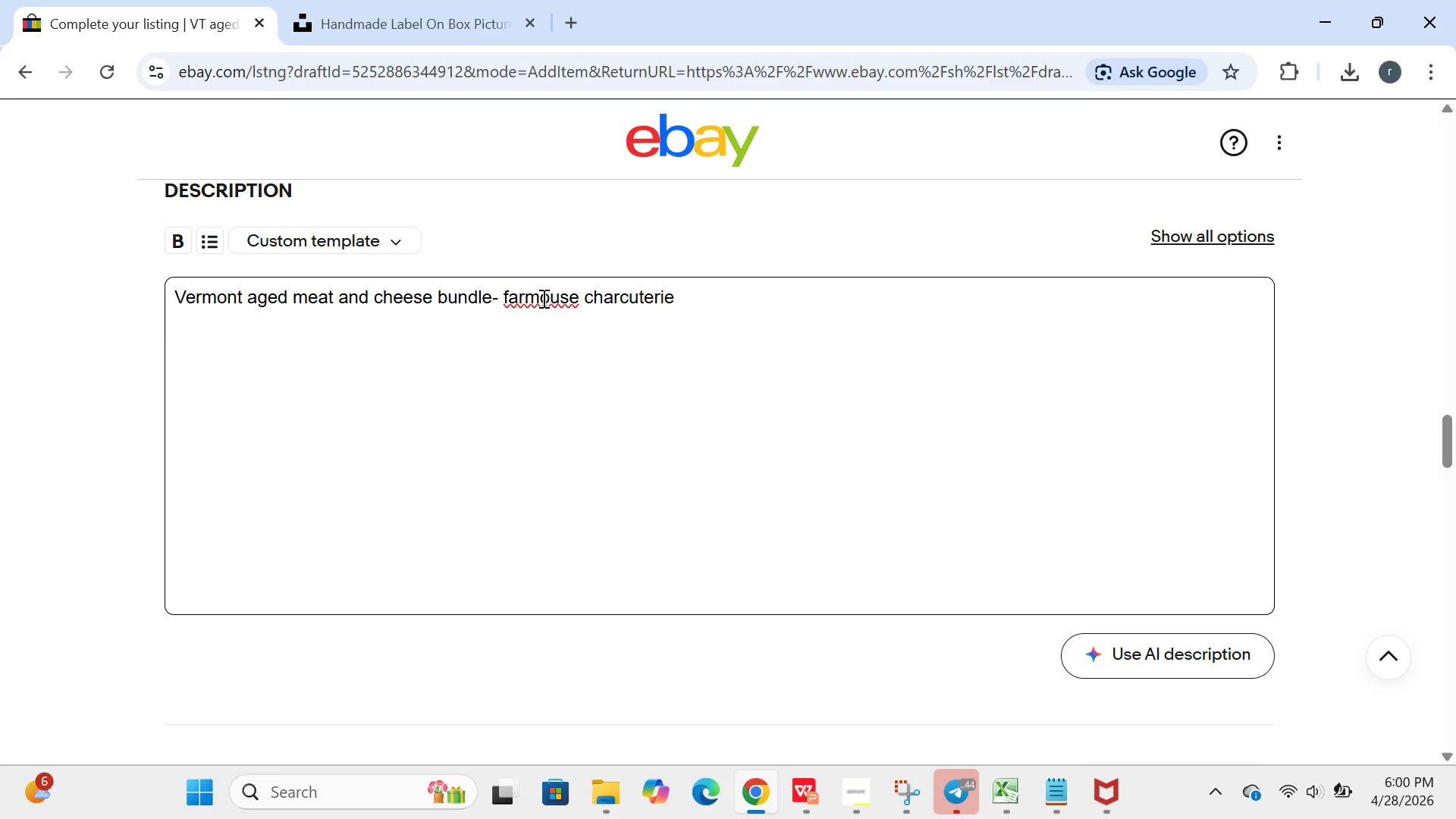 
left_click([542, 298])
 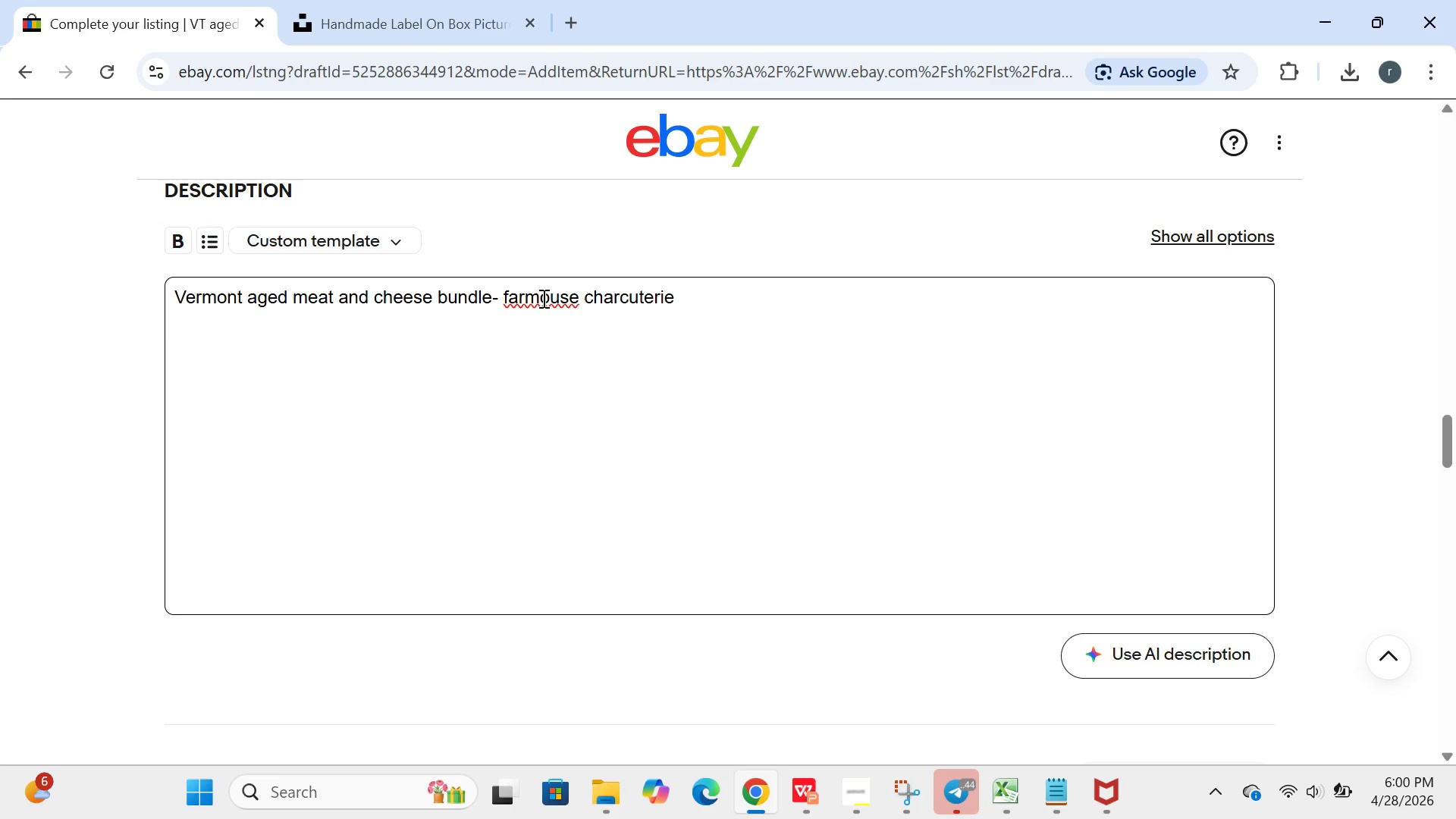 
key(J)
 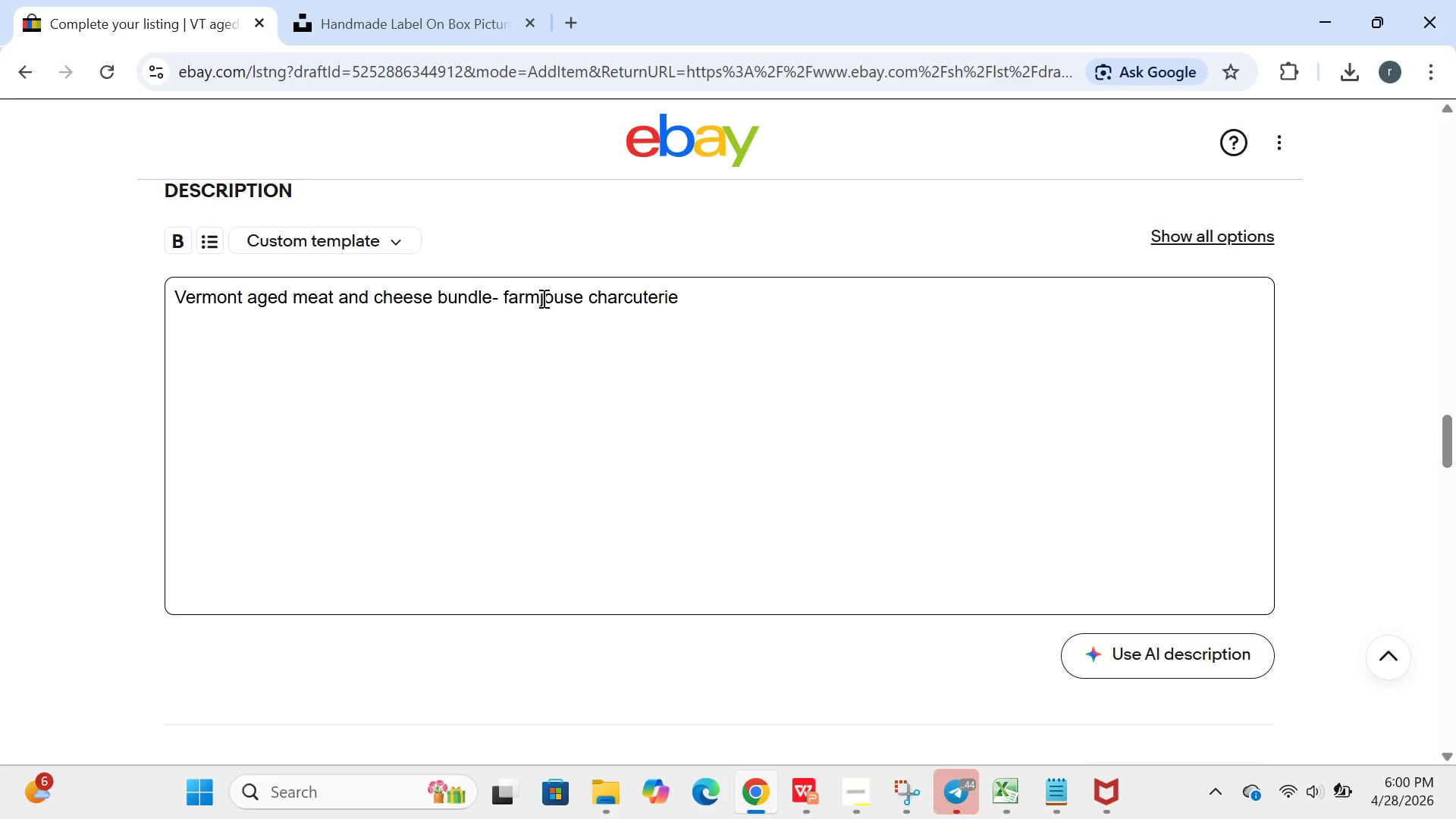 
key(Backspace)
 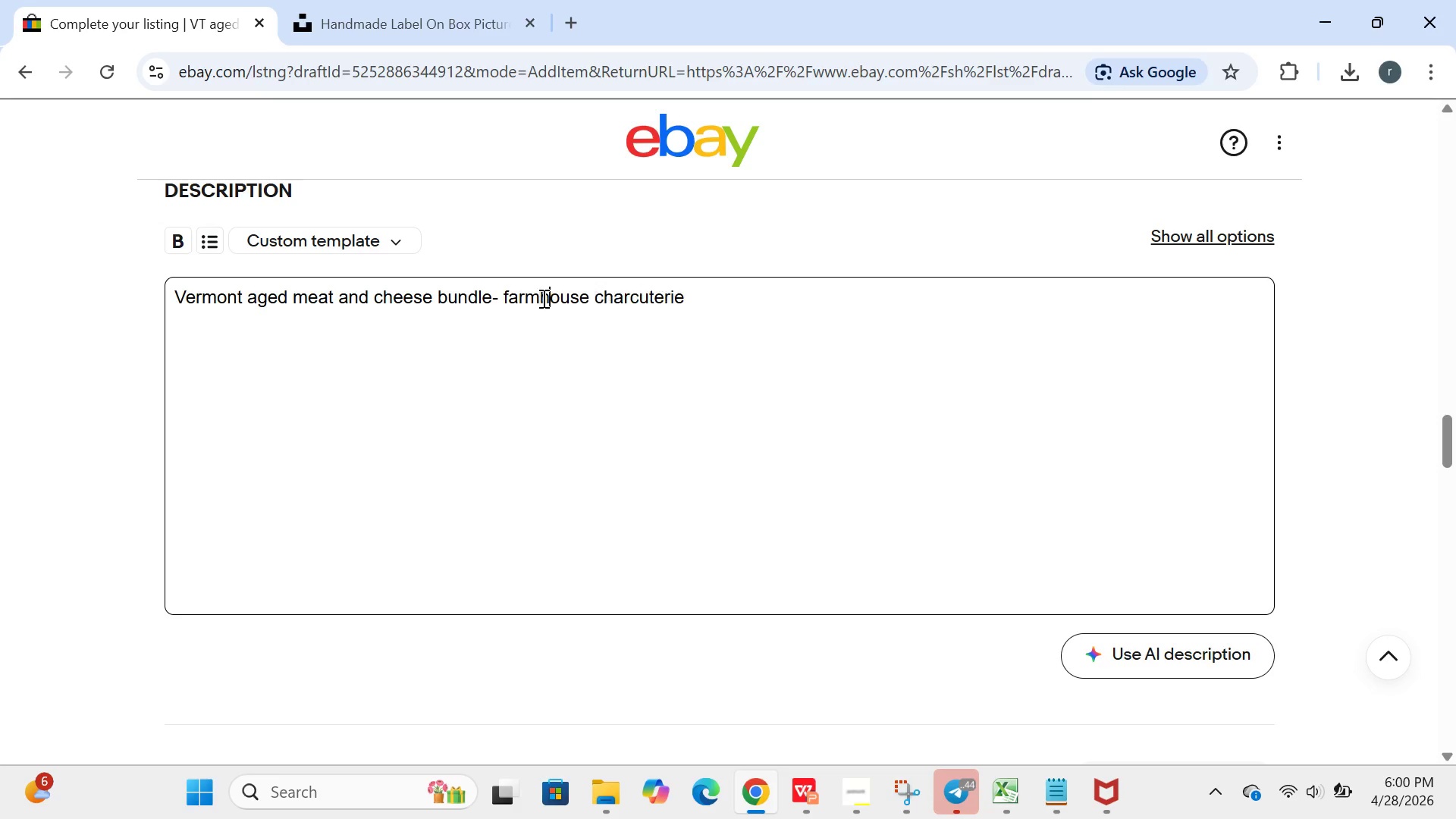 
key(H)
 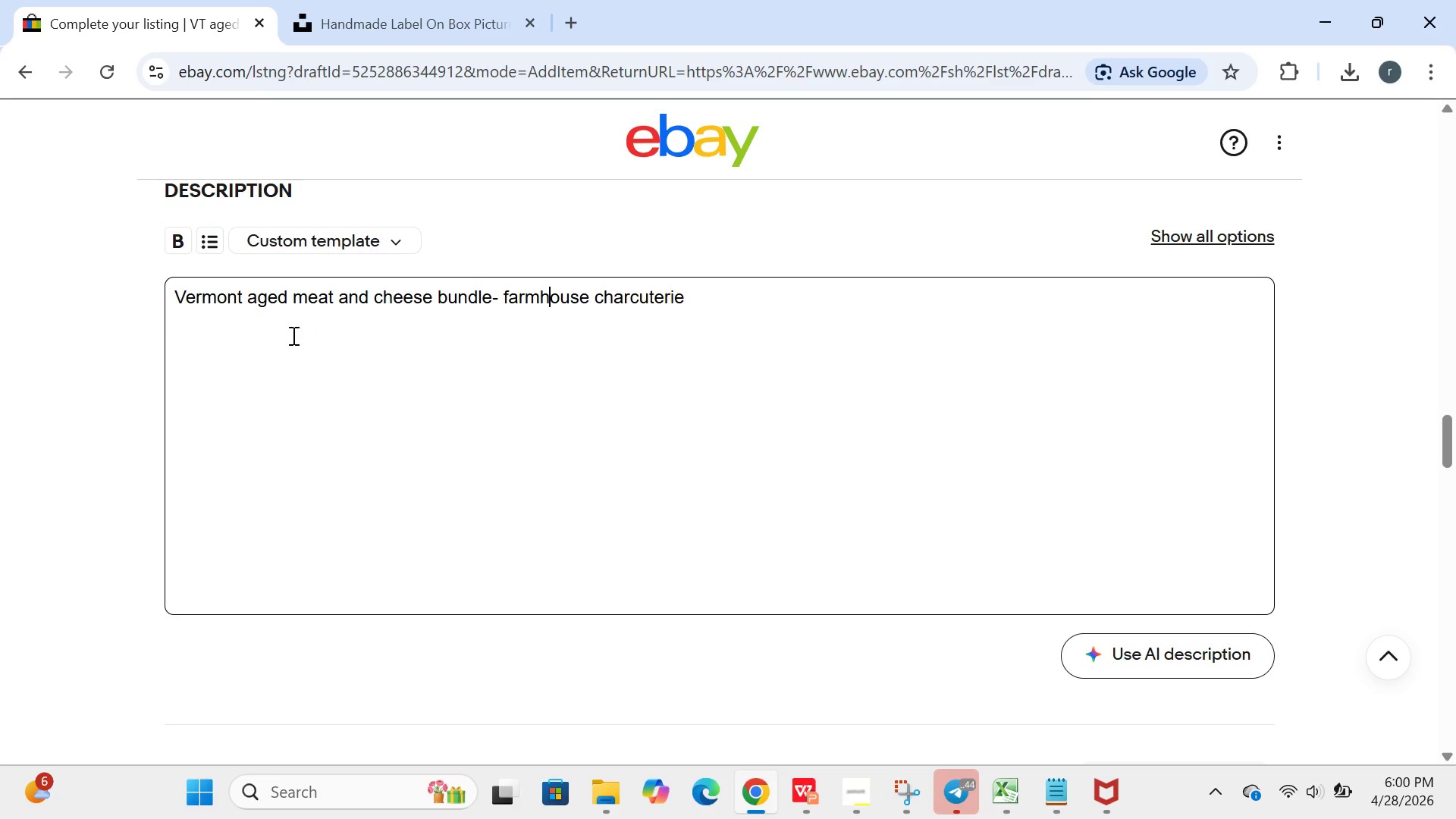 
left_click([237, 330])
 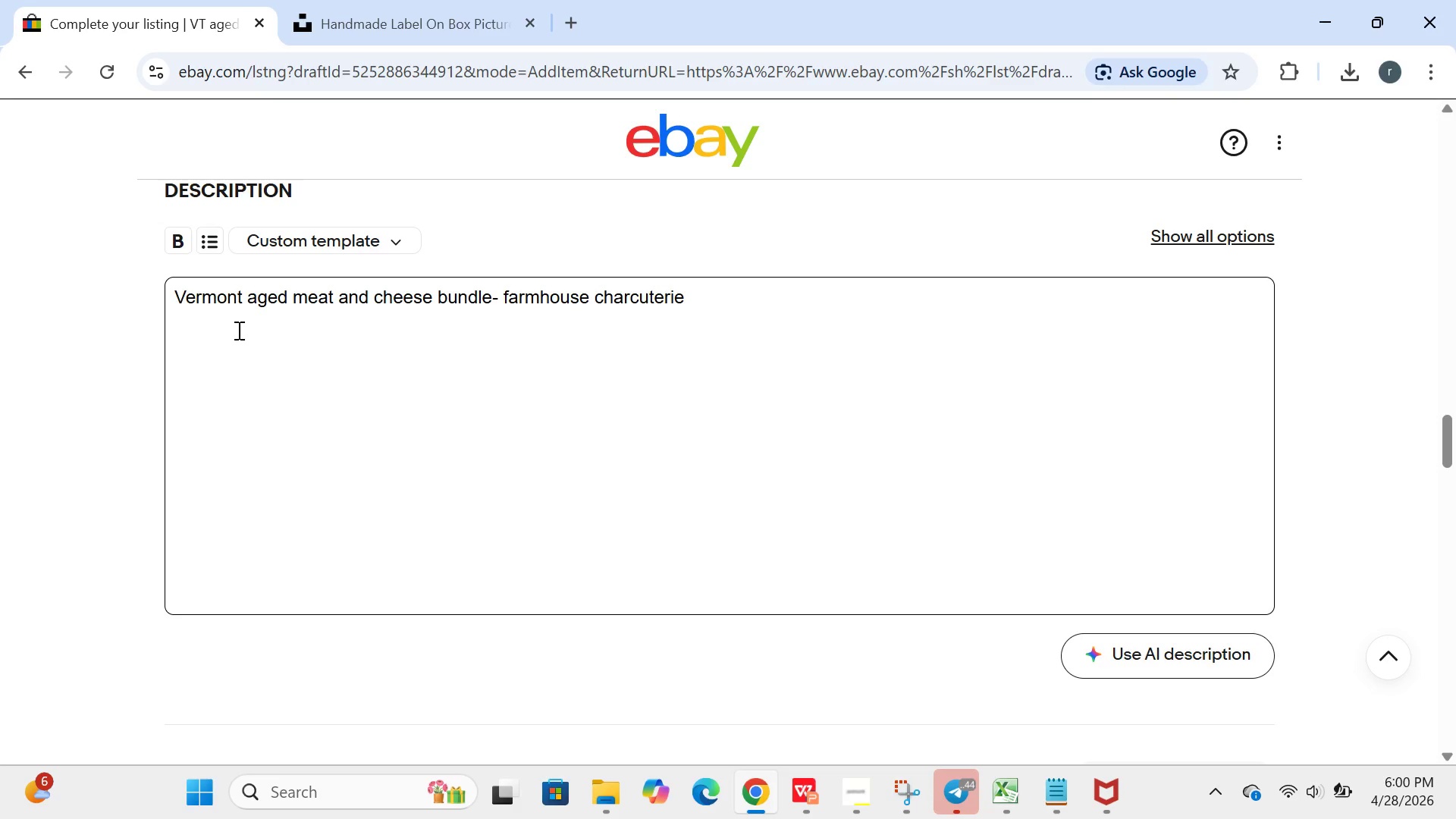 
type(EXPERIENCE AUTHENTIC NEW ENGLAND )
 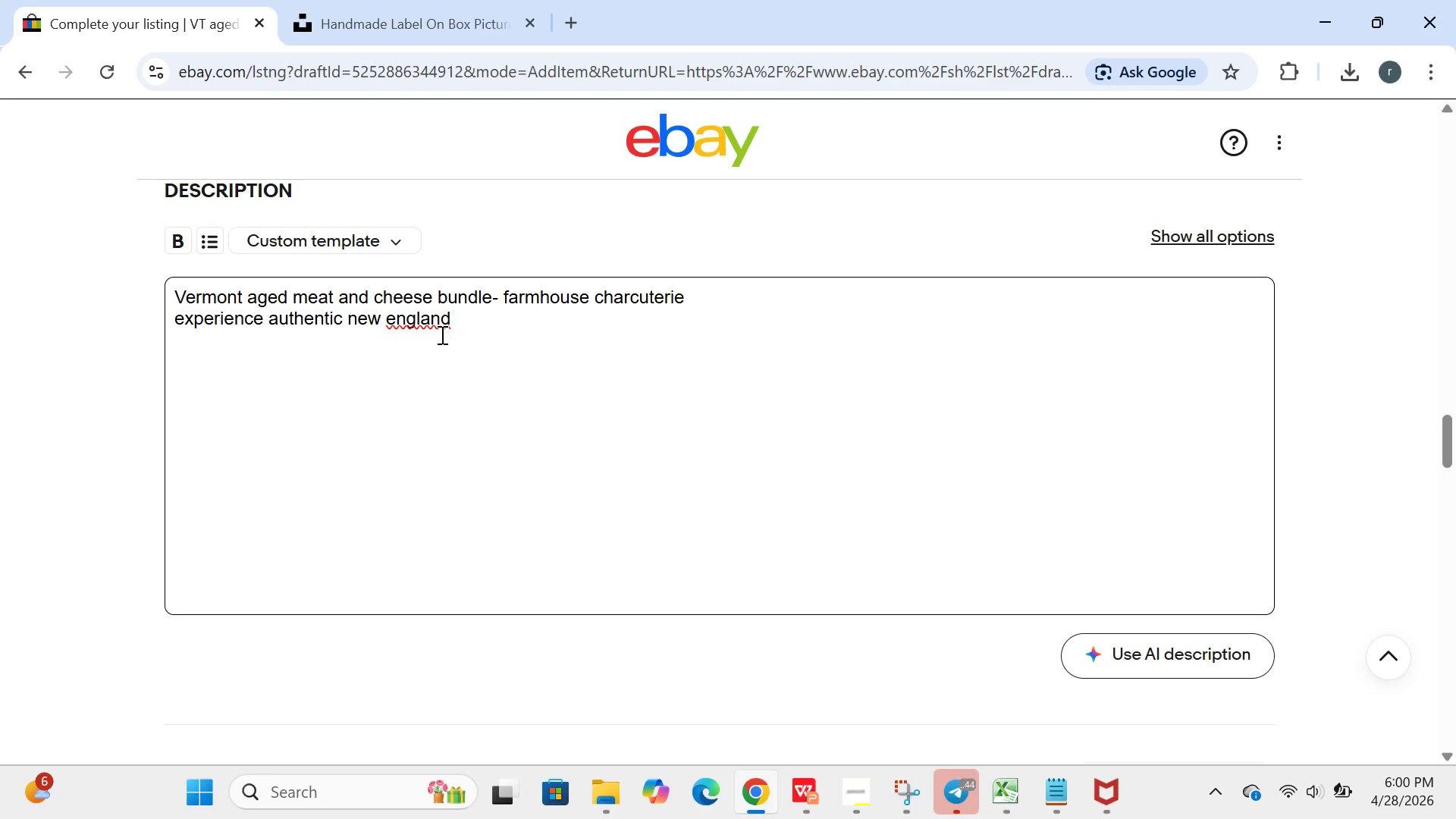 
wait(6.64)
 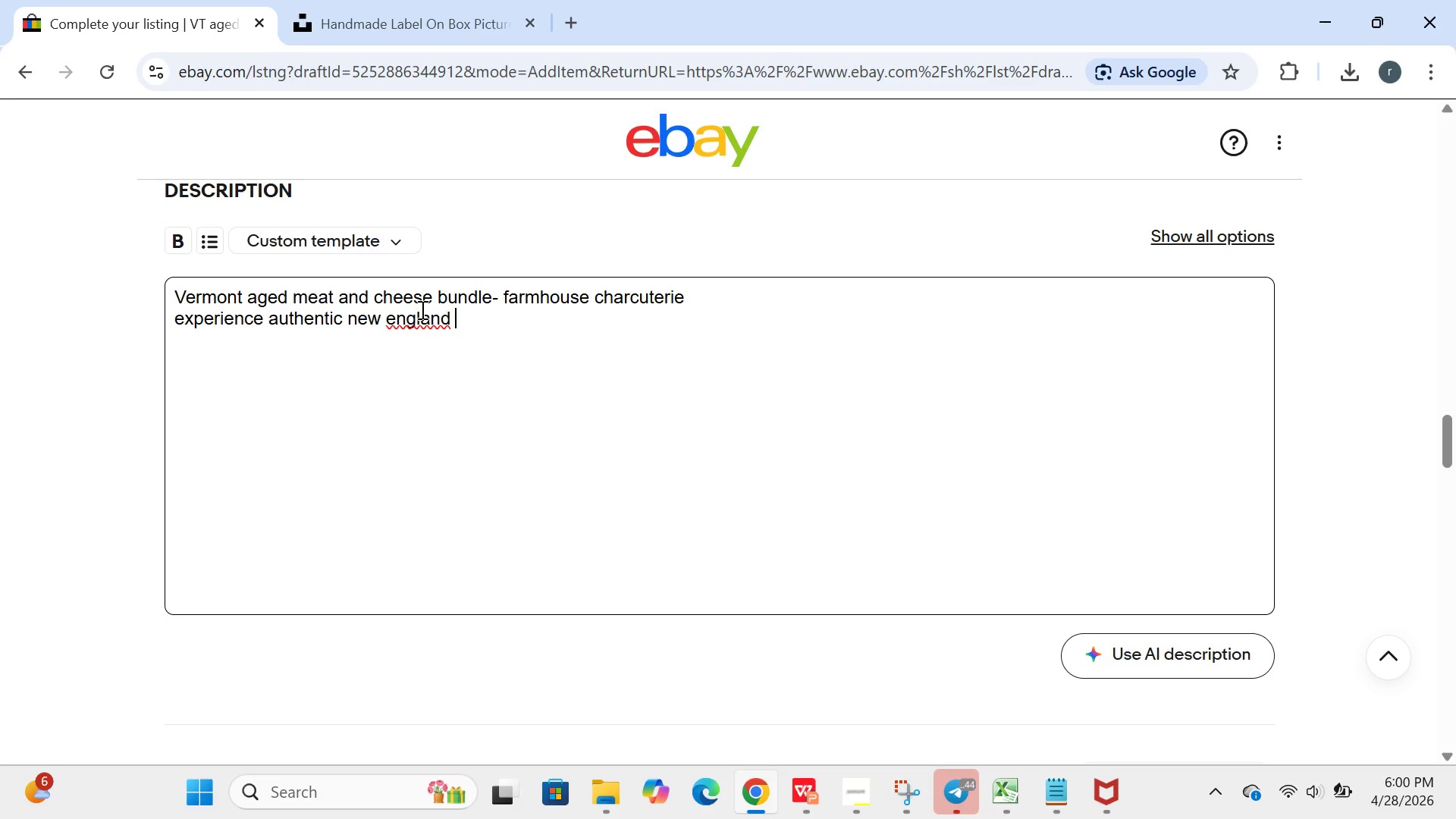 
left_click([395, 320])
 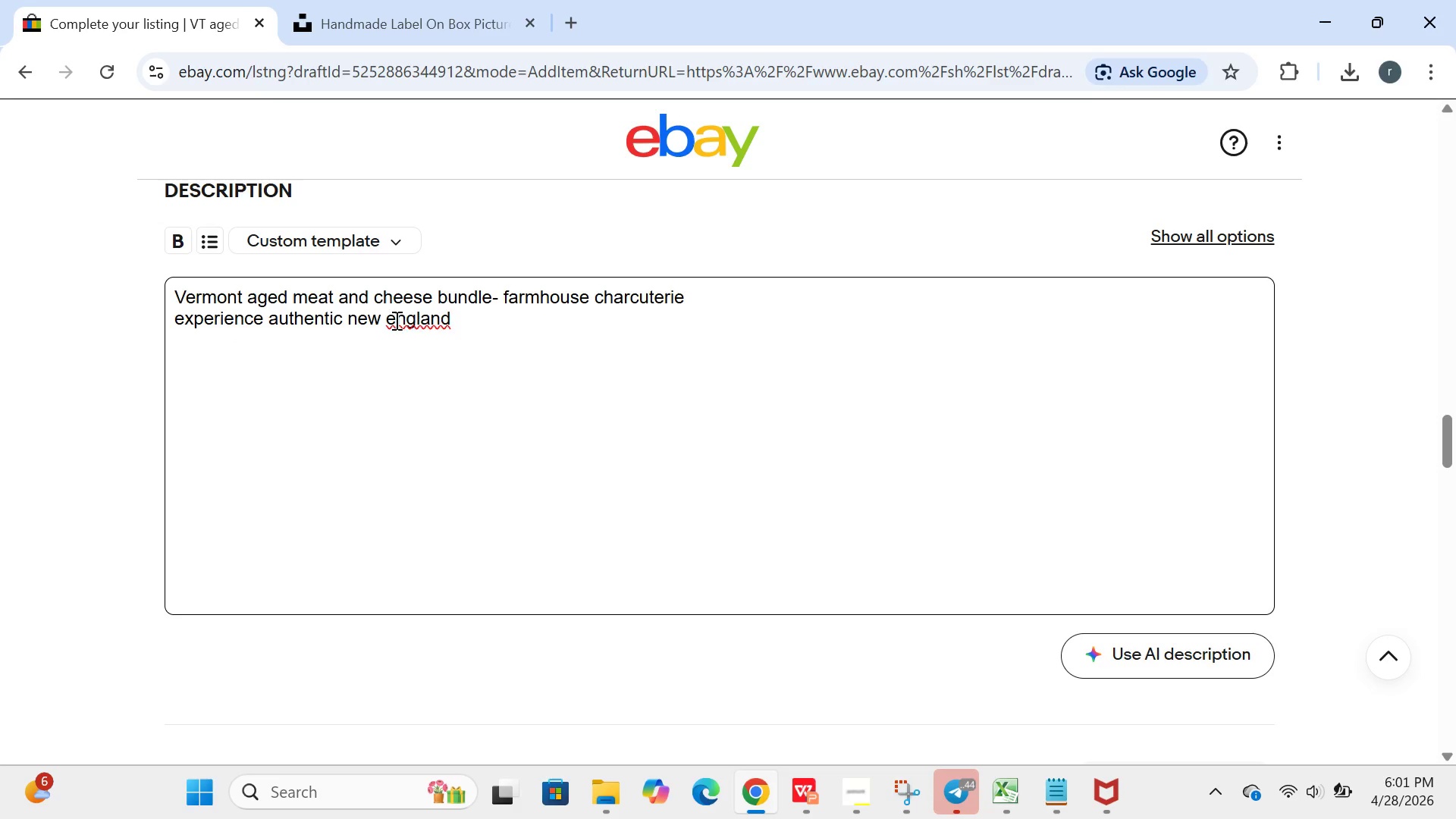 
key(Backspace)
 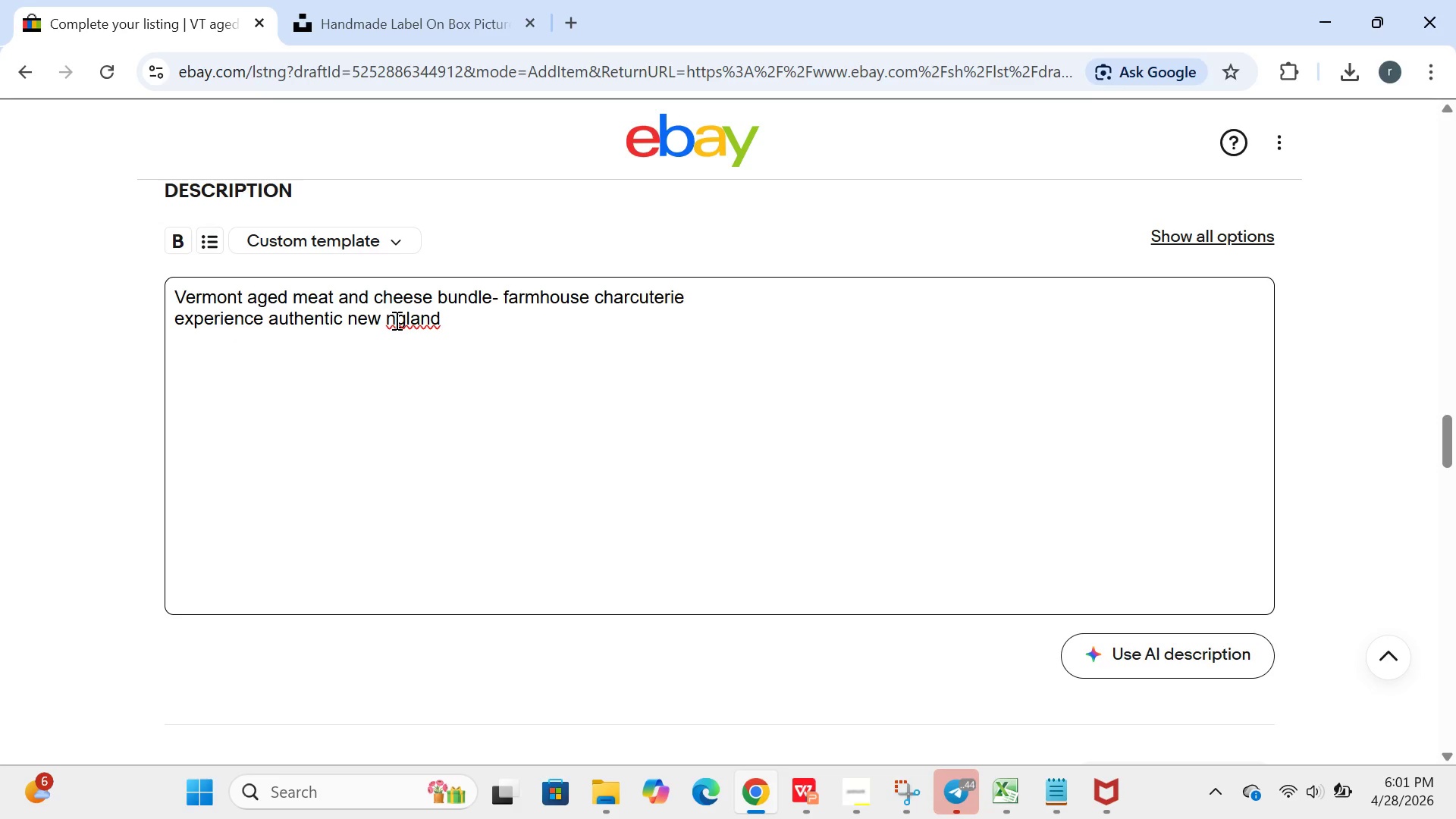 
key(CapsLock)
 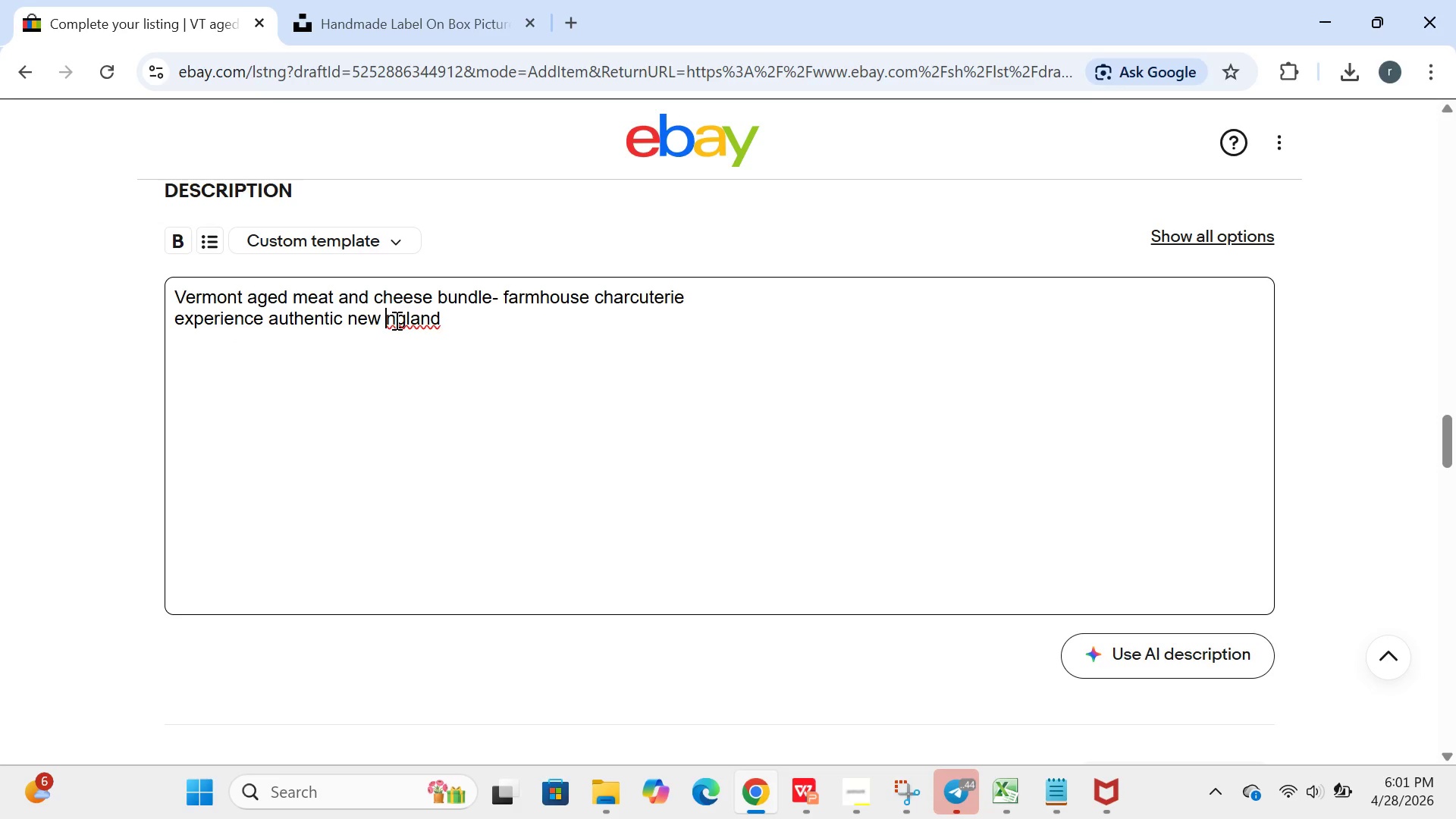 
key(E)
 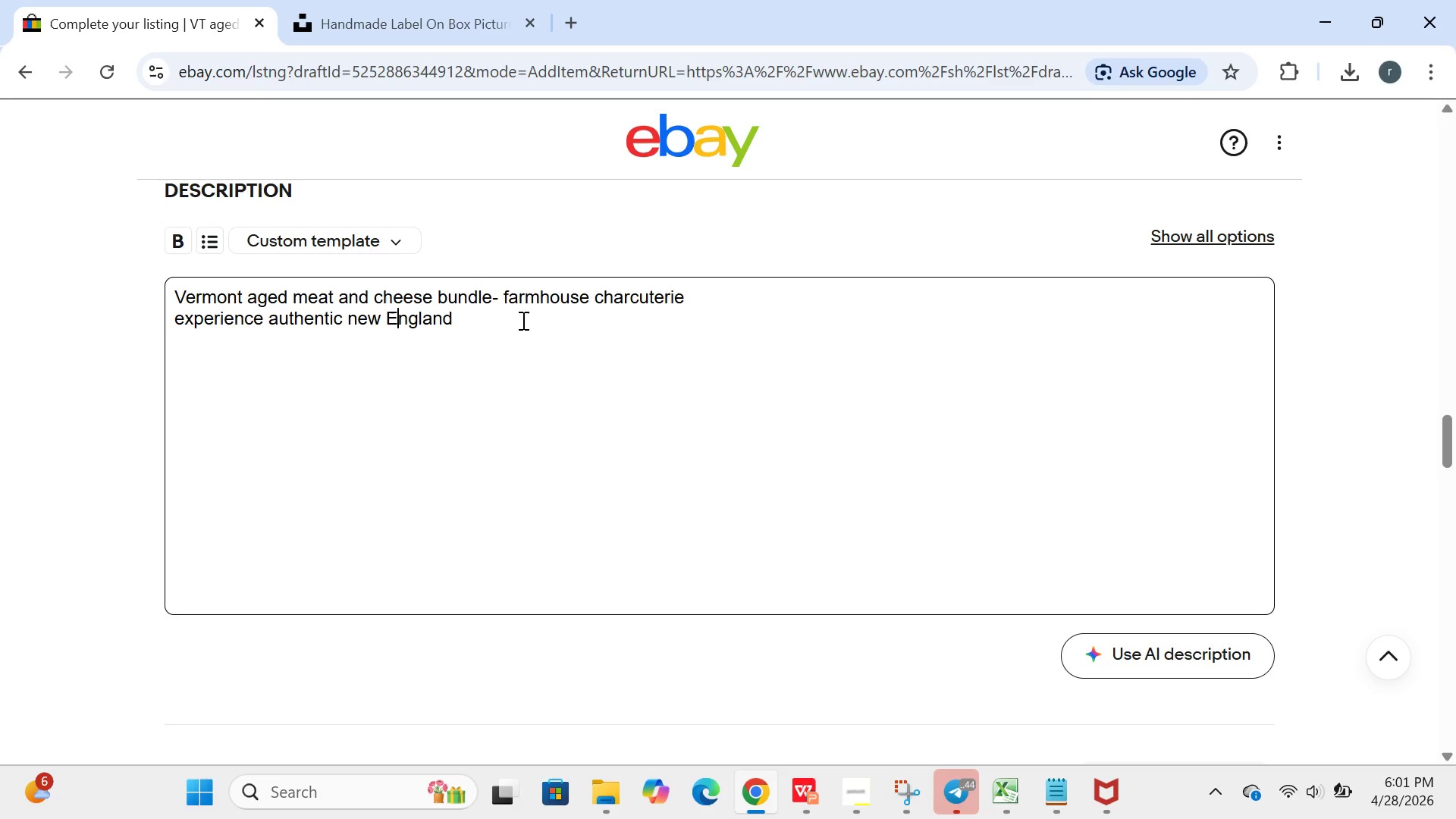 
left_click([516, 324])
 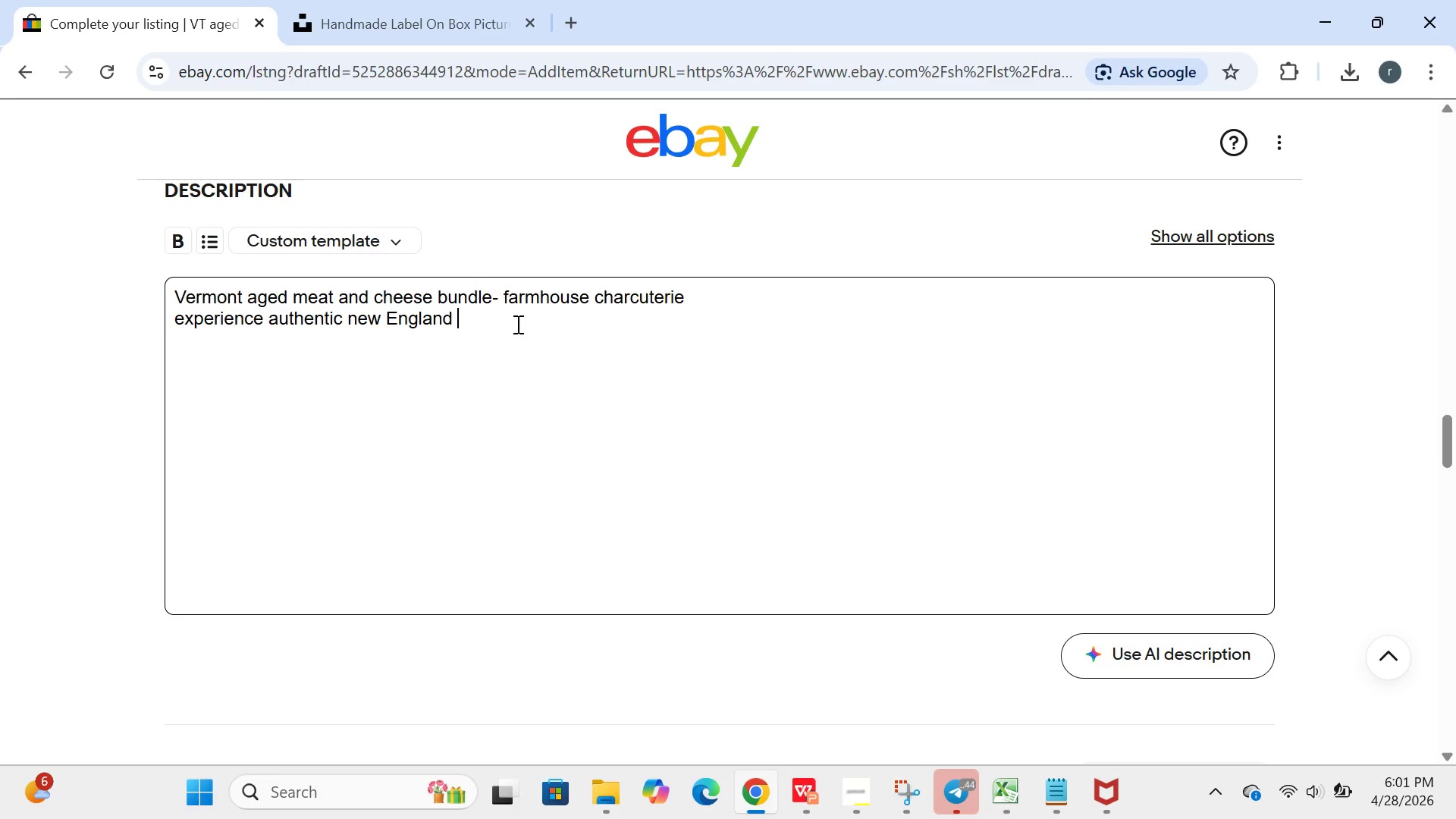 
type(FARMHOUSE FLAVOR . THIS AGED SMALL-)
 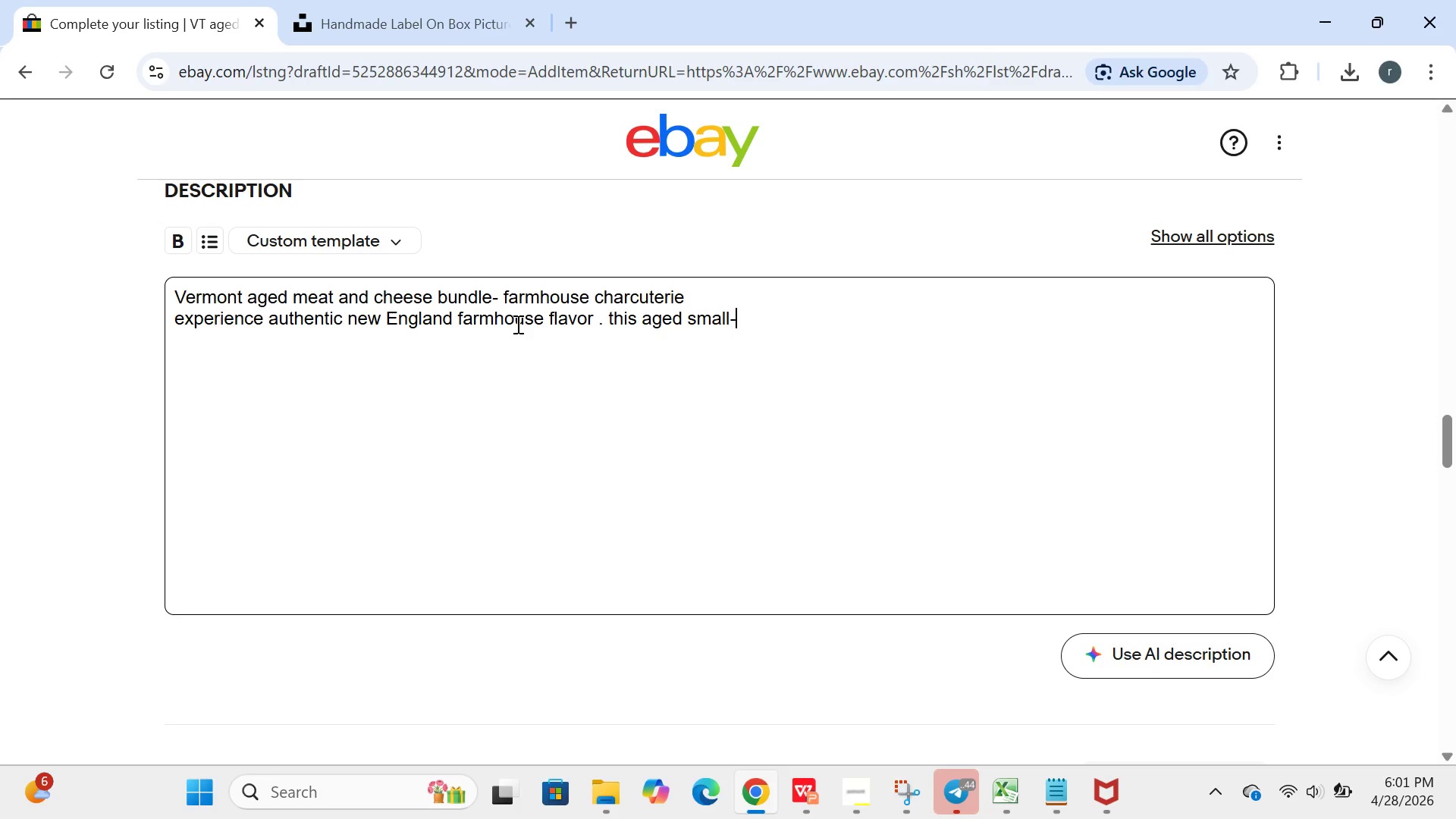 
type(BATCH CHARCUTERIE AND CHEESE BUNDLE BRINGS THE TASTE OF VERMONT'S GREEN )
 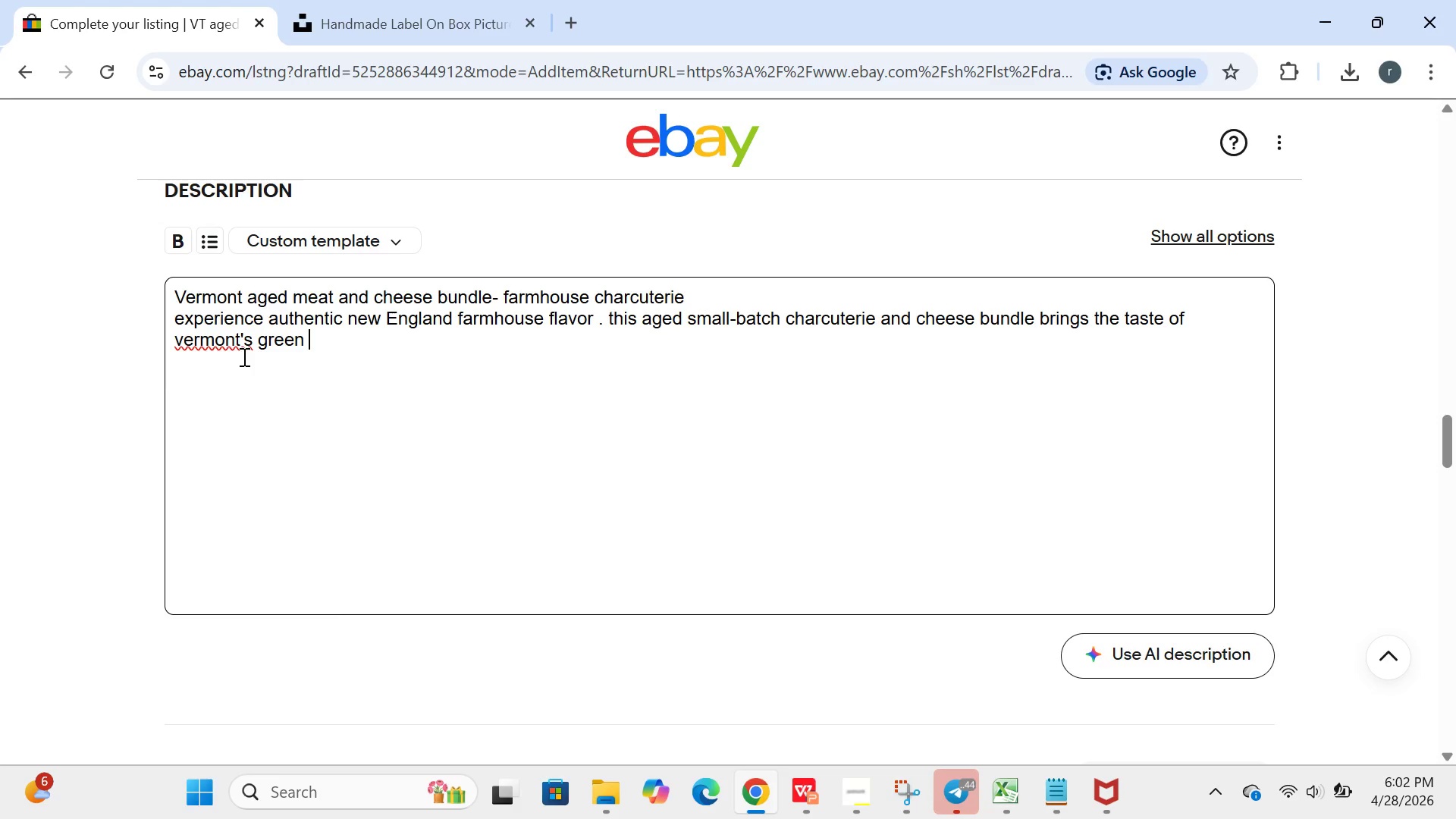 
wait(6.0)
 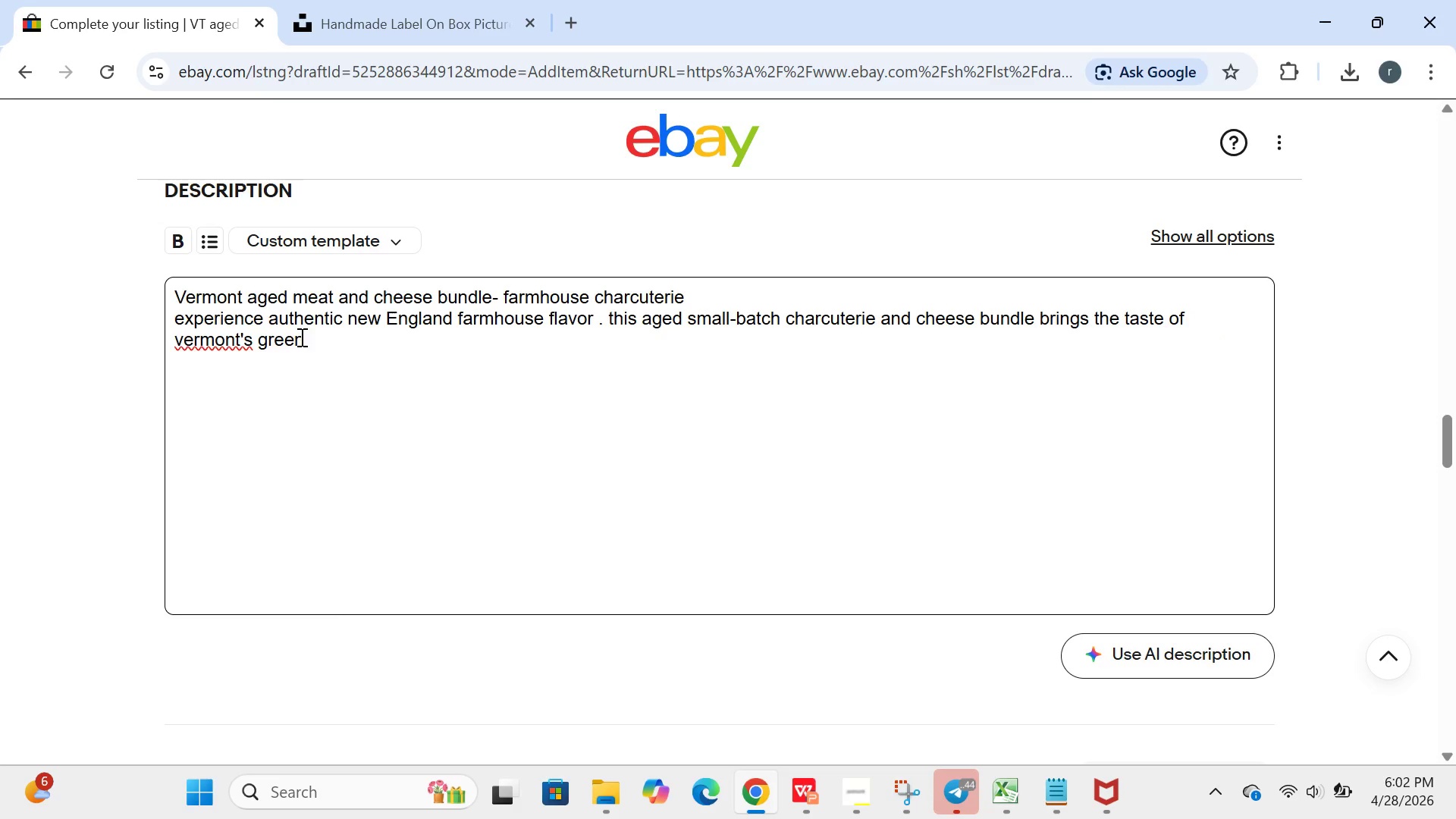 
left_click([187, 340])
 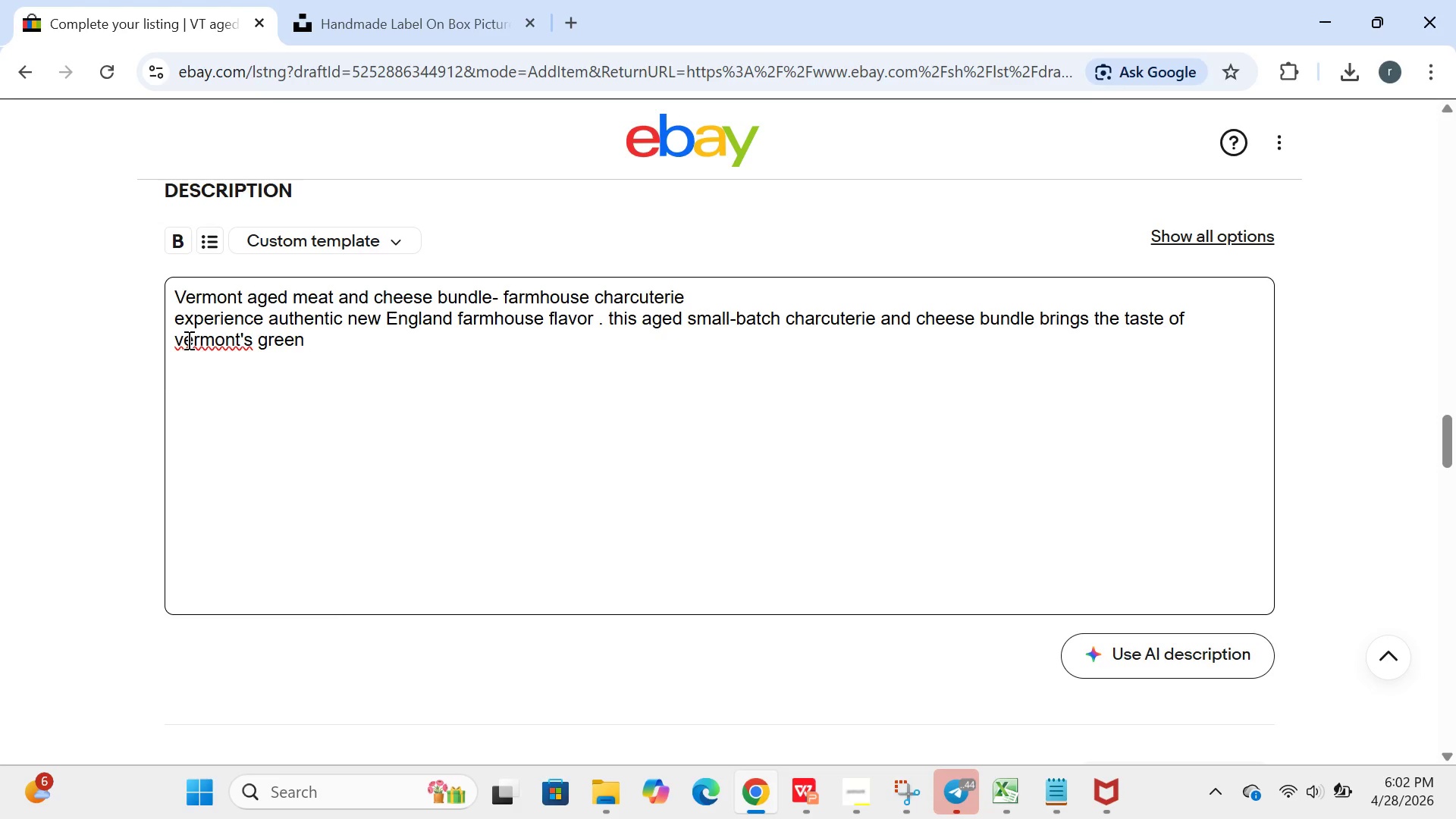 
key(Backspace)
 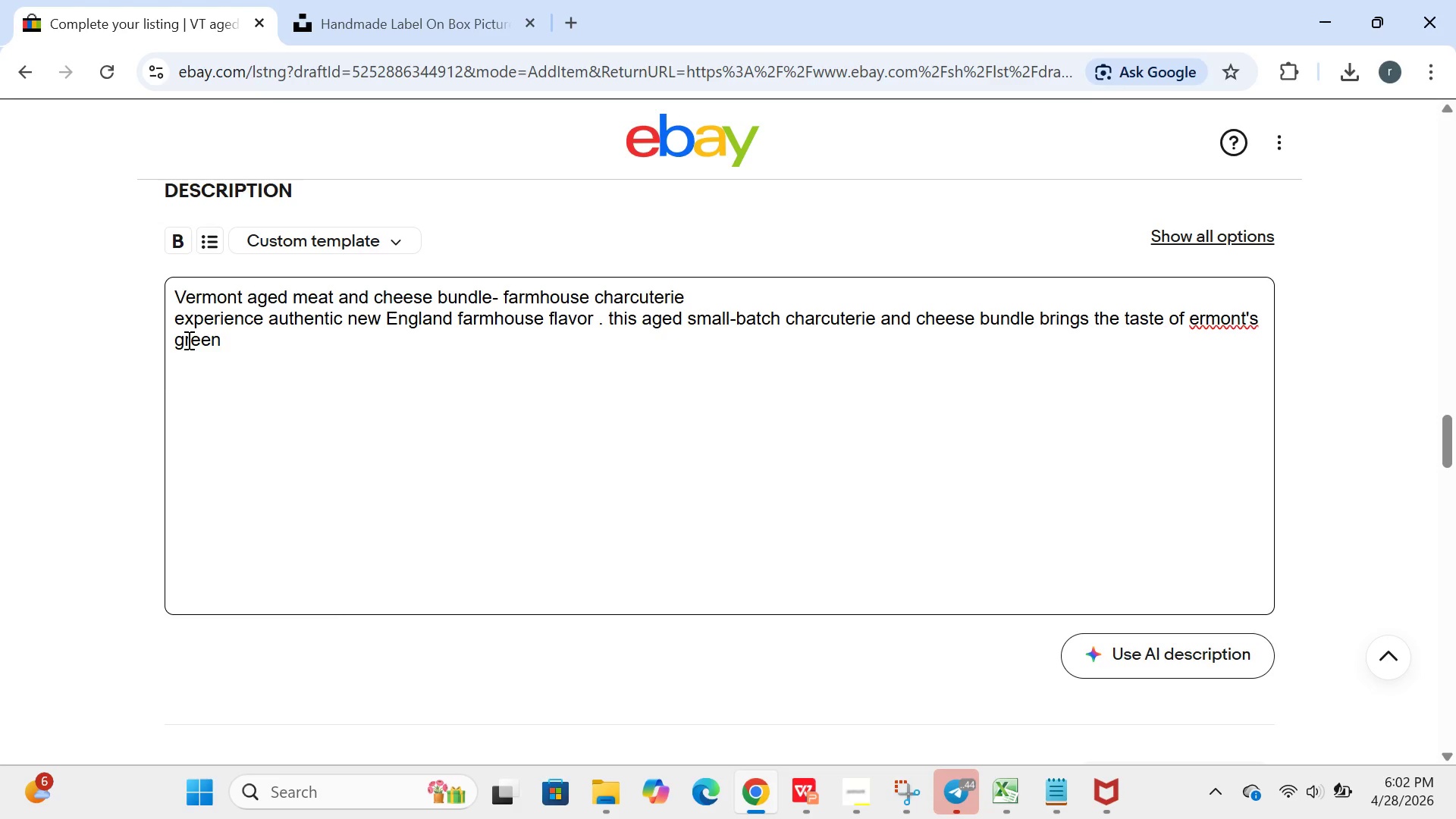 
key(CapsLock)
 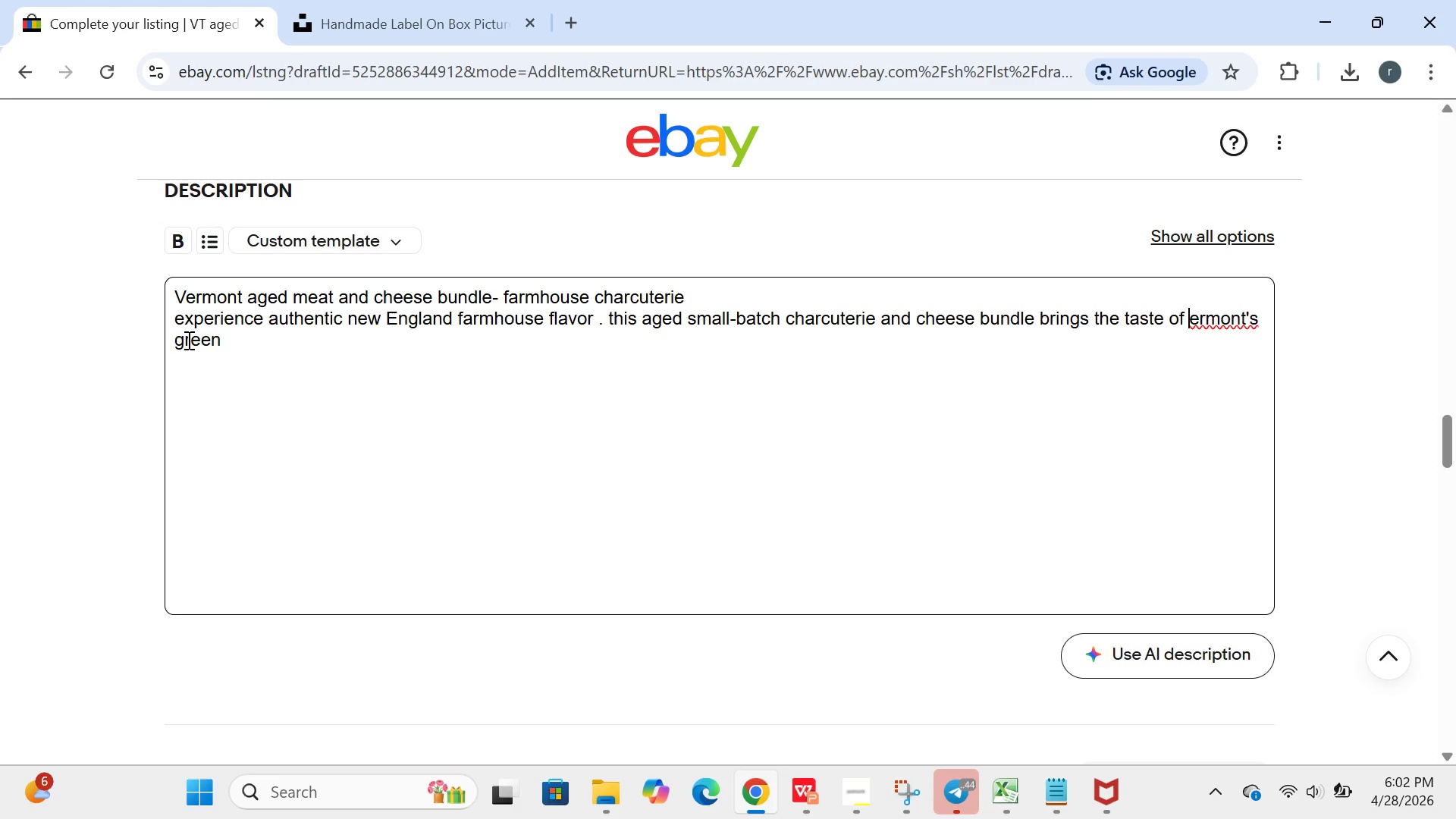 
key(V)
 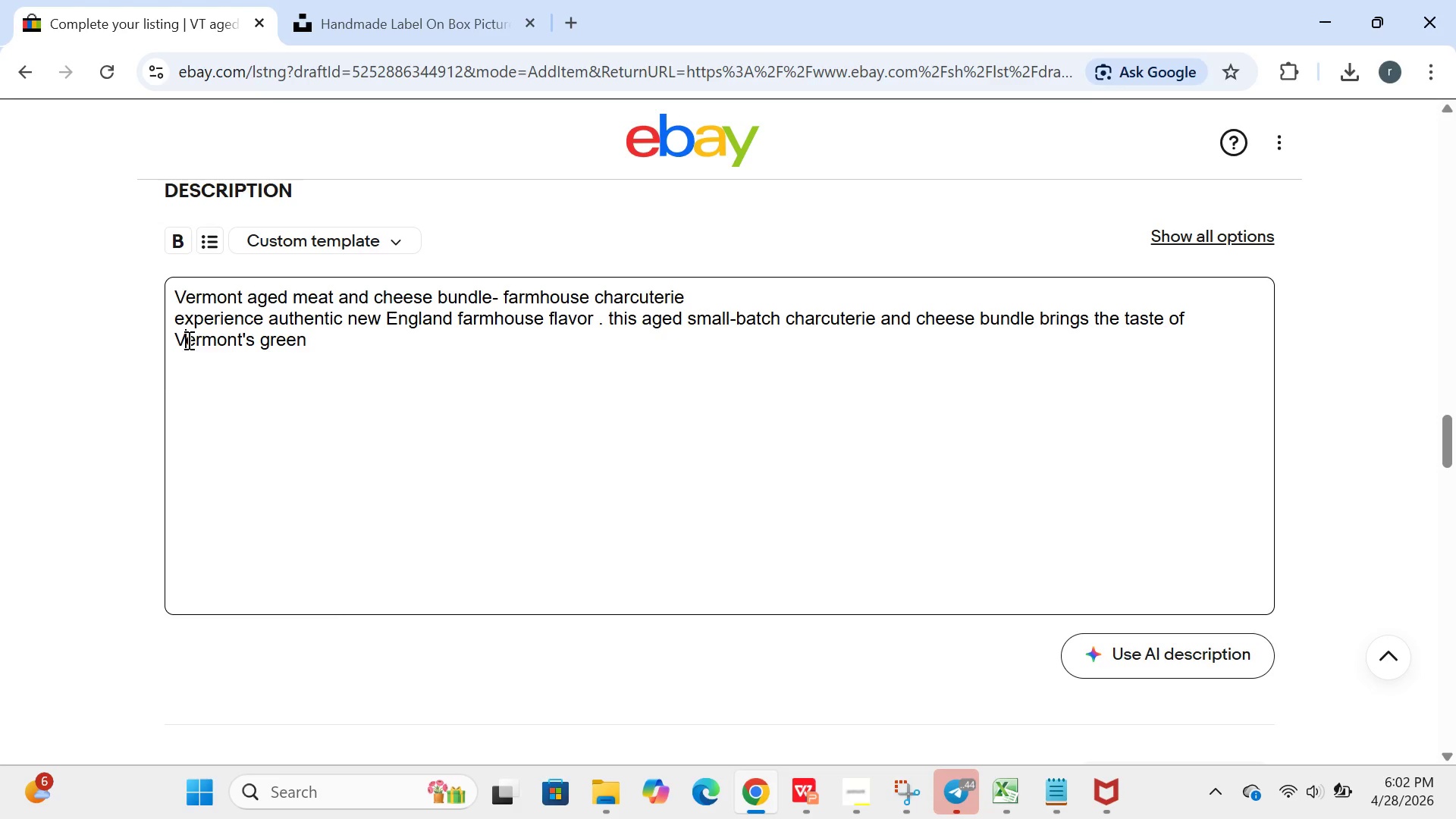 
key(CapsLock)
 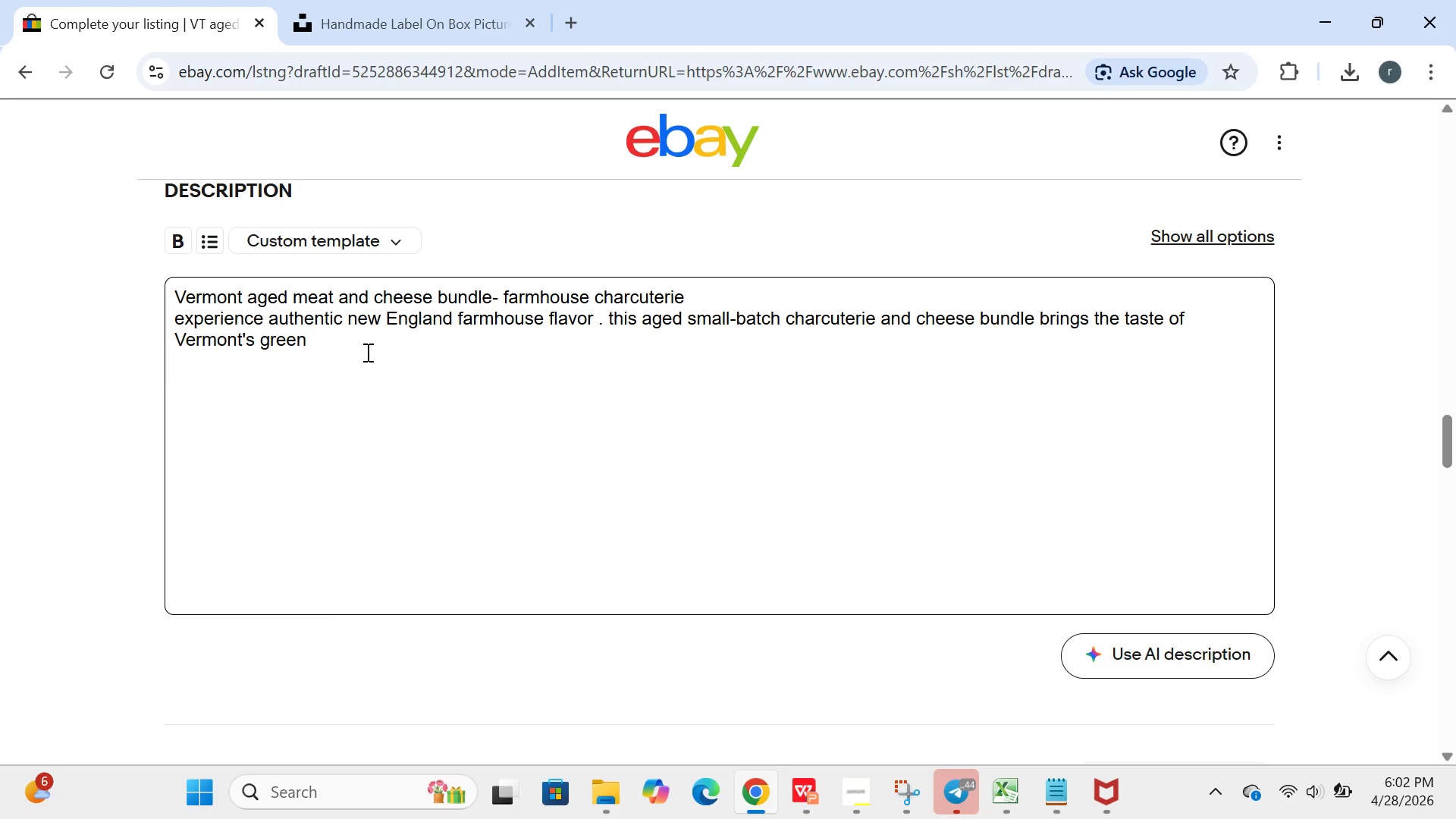 
left_click([366, 352])
 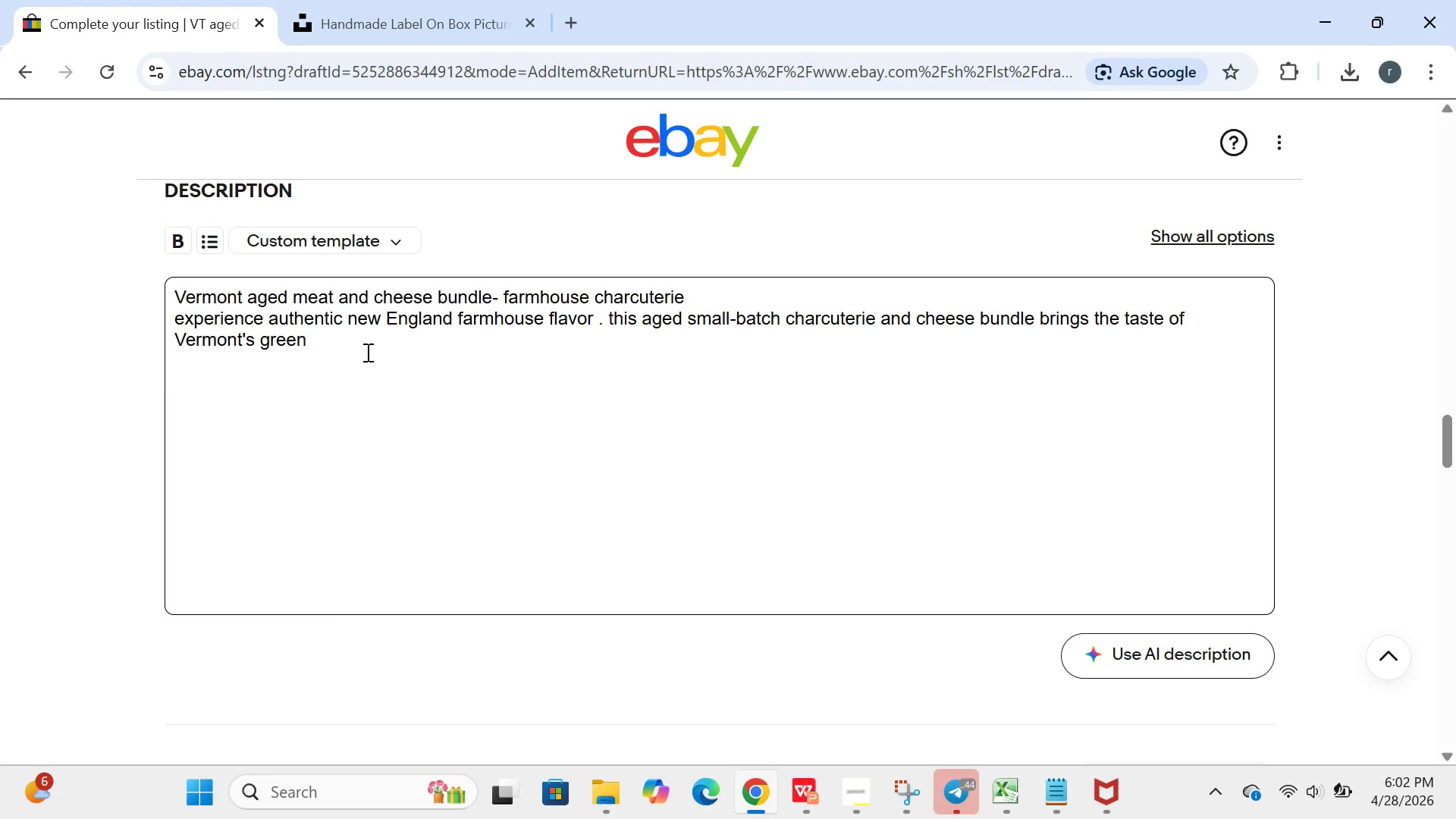 
type(MOUNTAINS STRAIGHT TO YOUR TABLE.)
 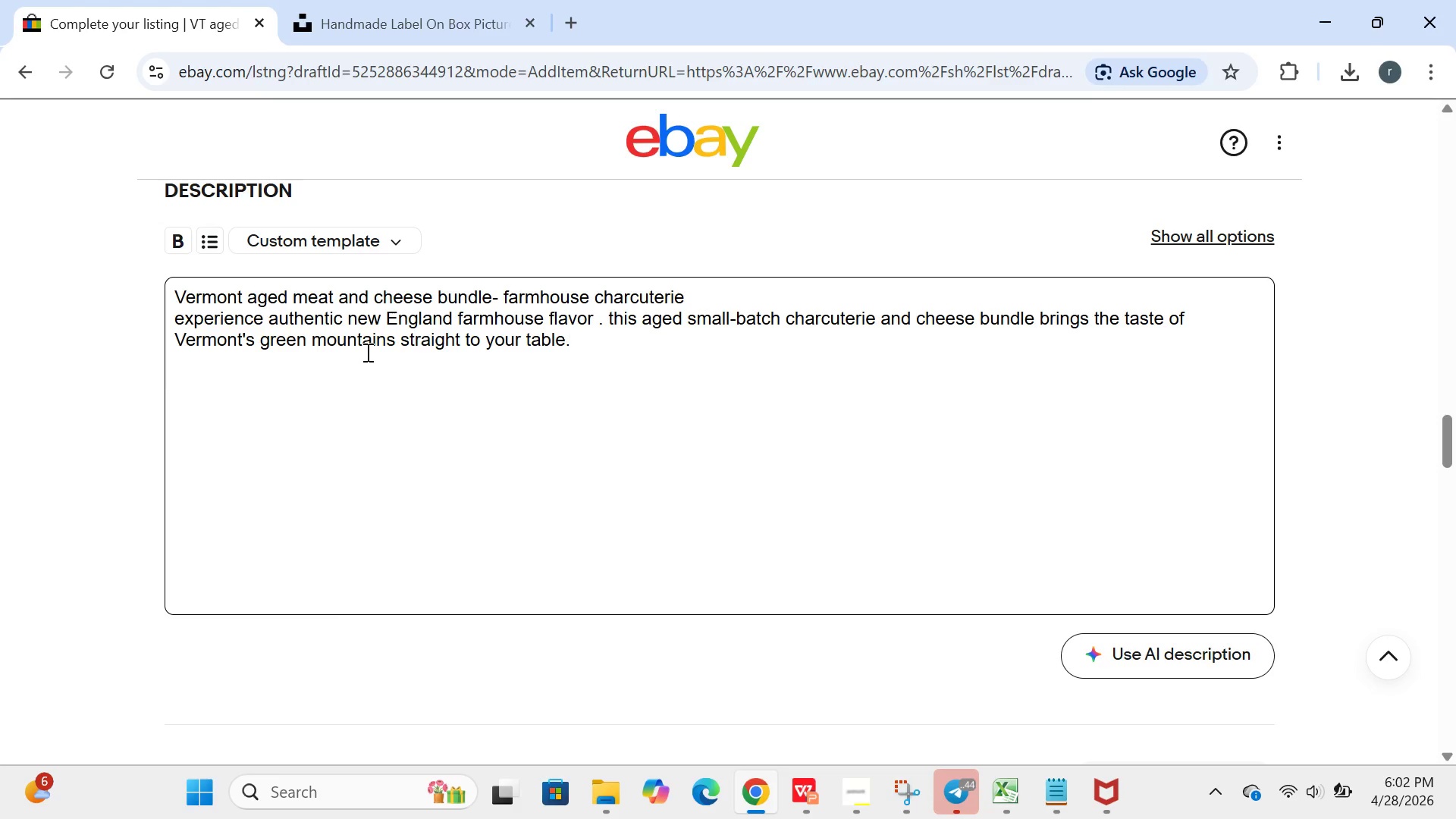 
key(Enter)
 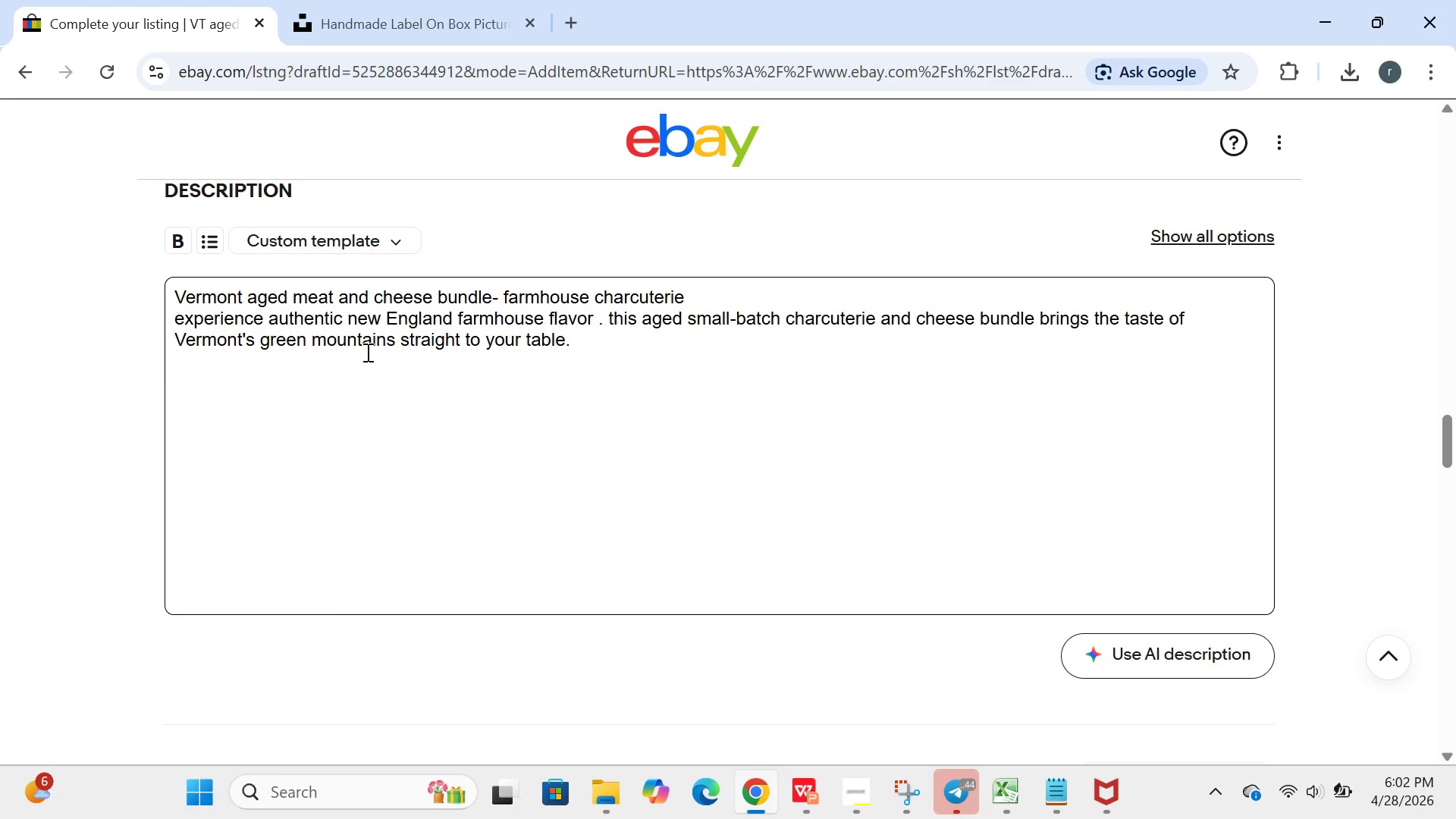 
type(WHAT'S INSIDE:)
 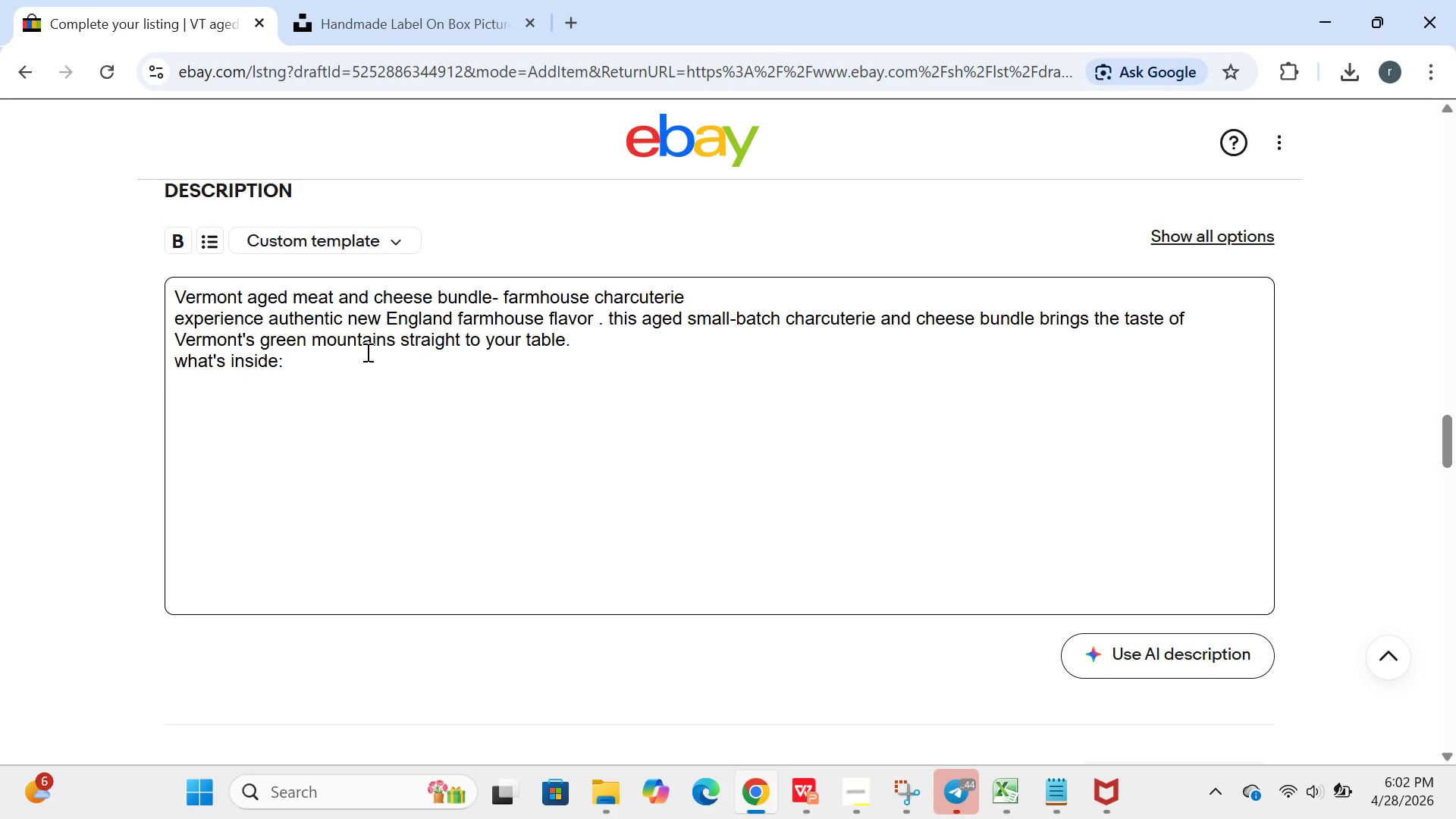 
key(Enter)
 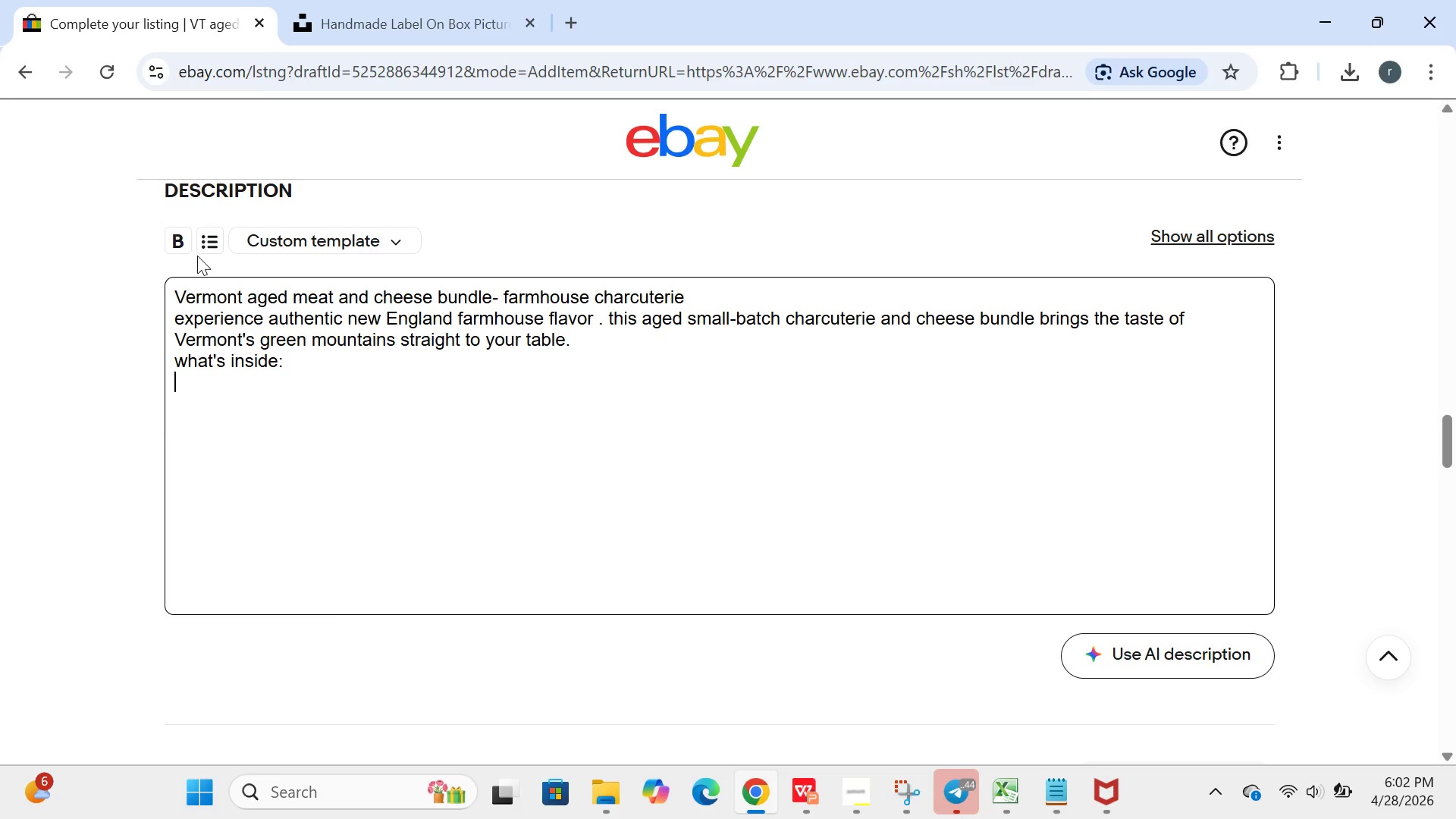 
left_click([206, 250])
 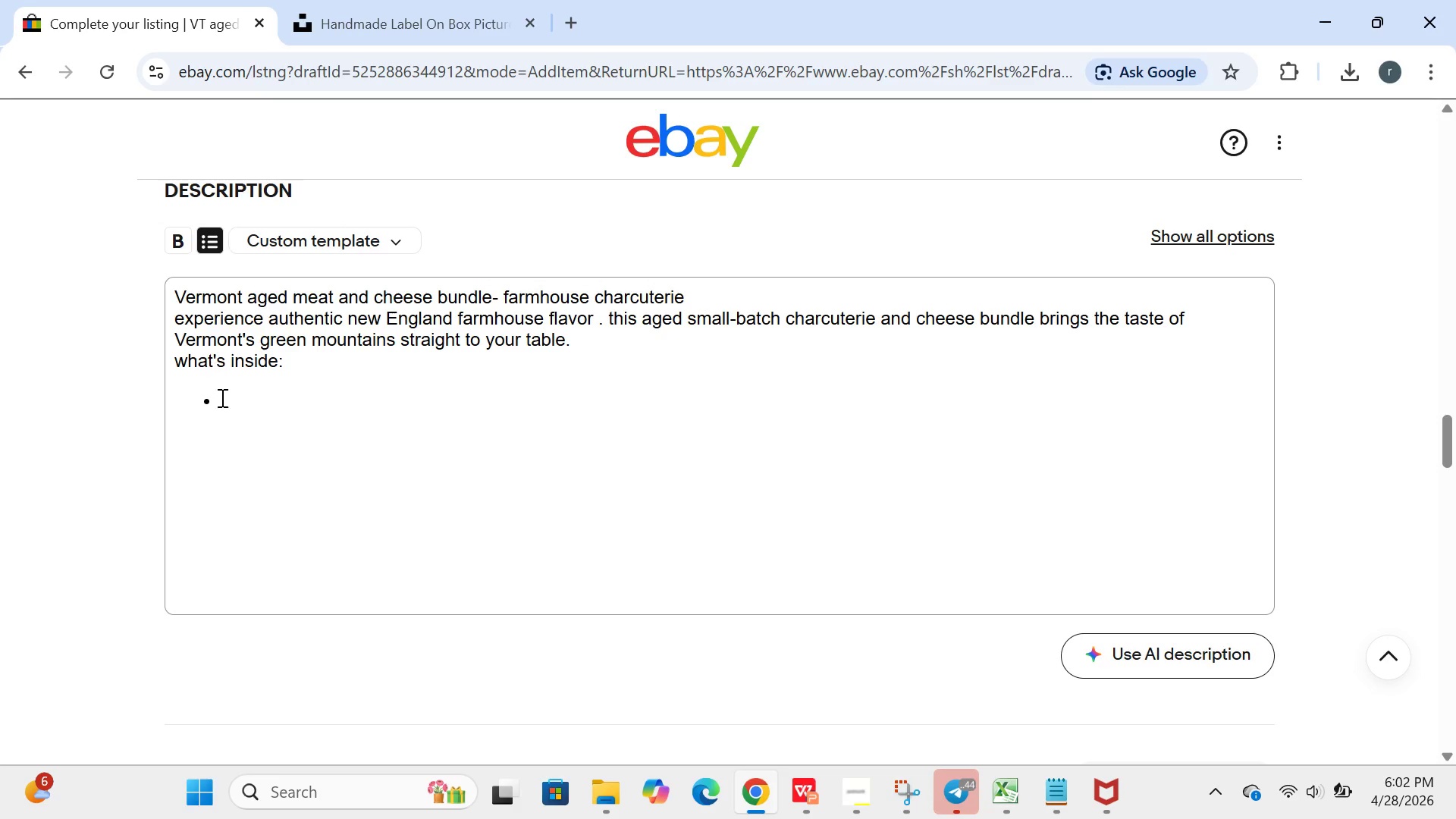 
left_click([227, 434])
 